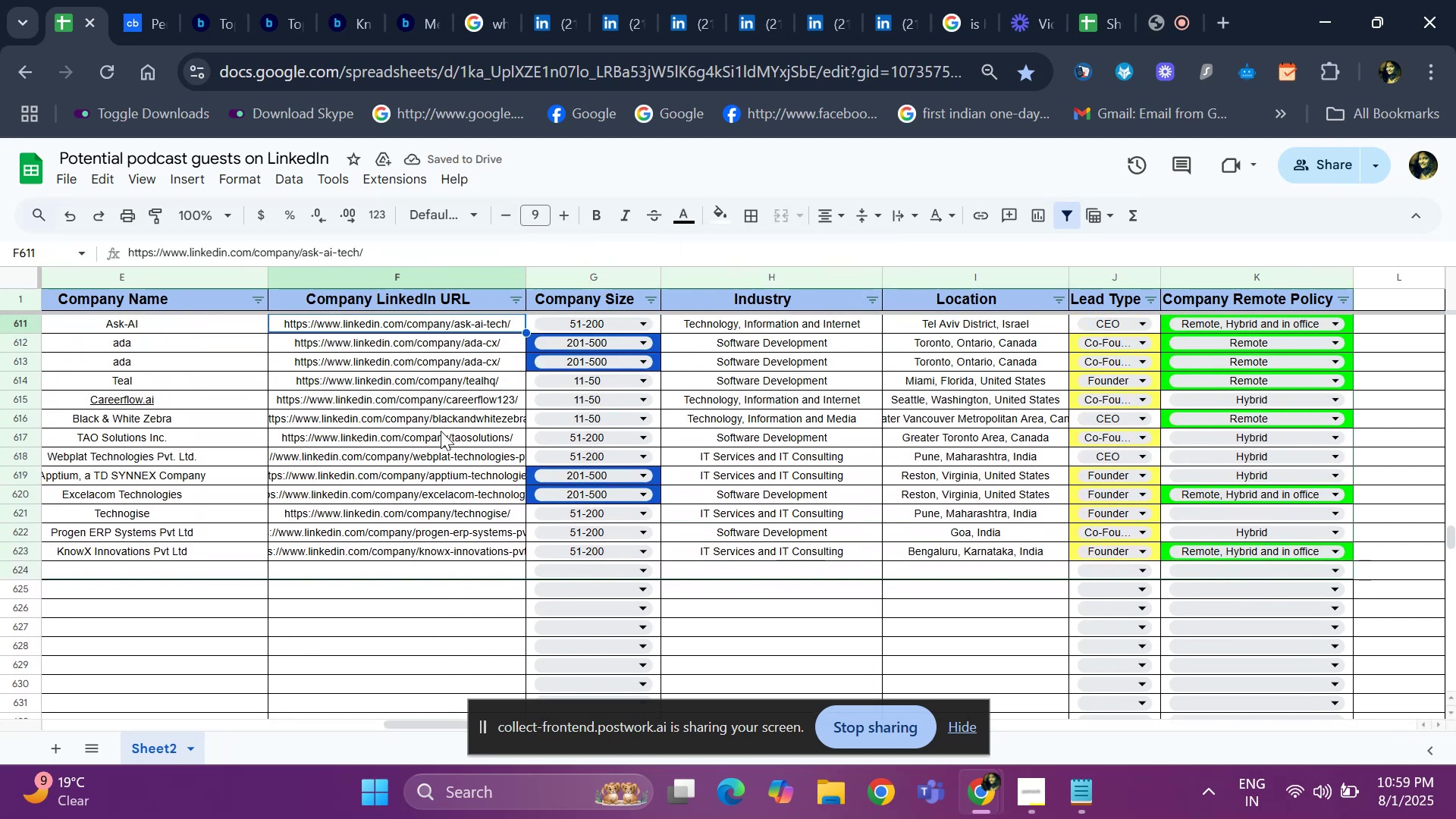 
hold_key(key=ArrowLeft, duration=0.79)
 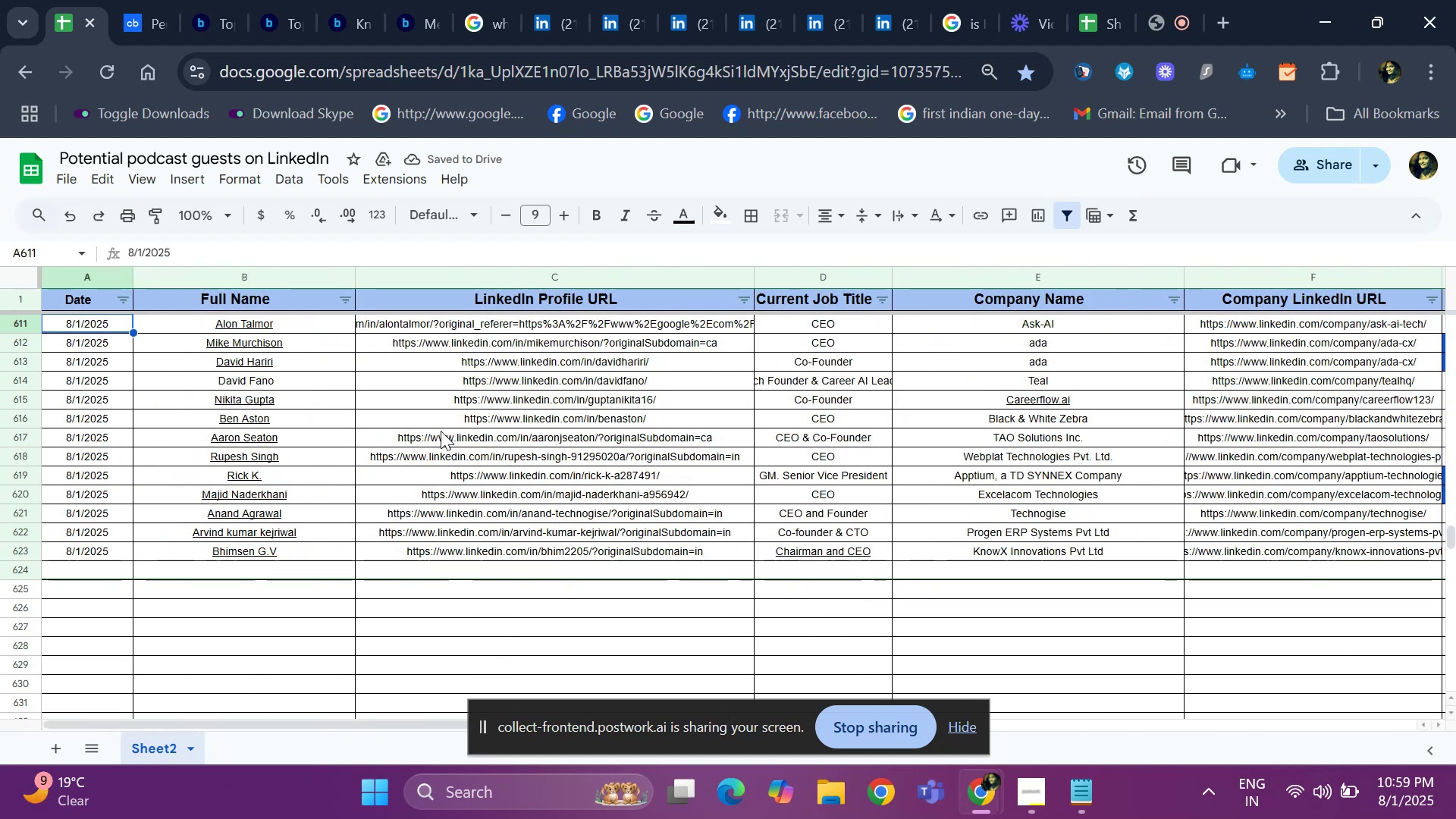 
key(ArrowUp)
 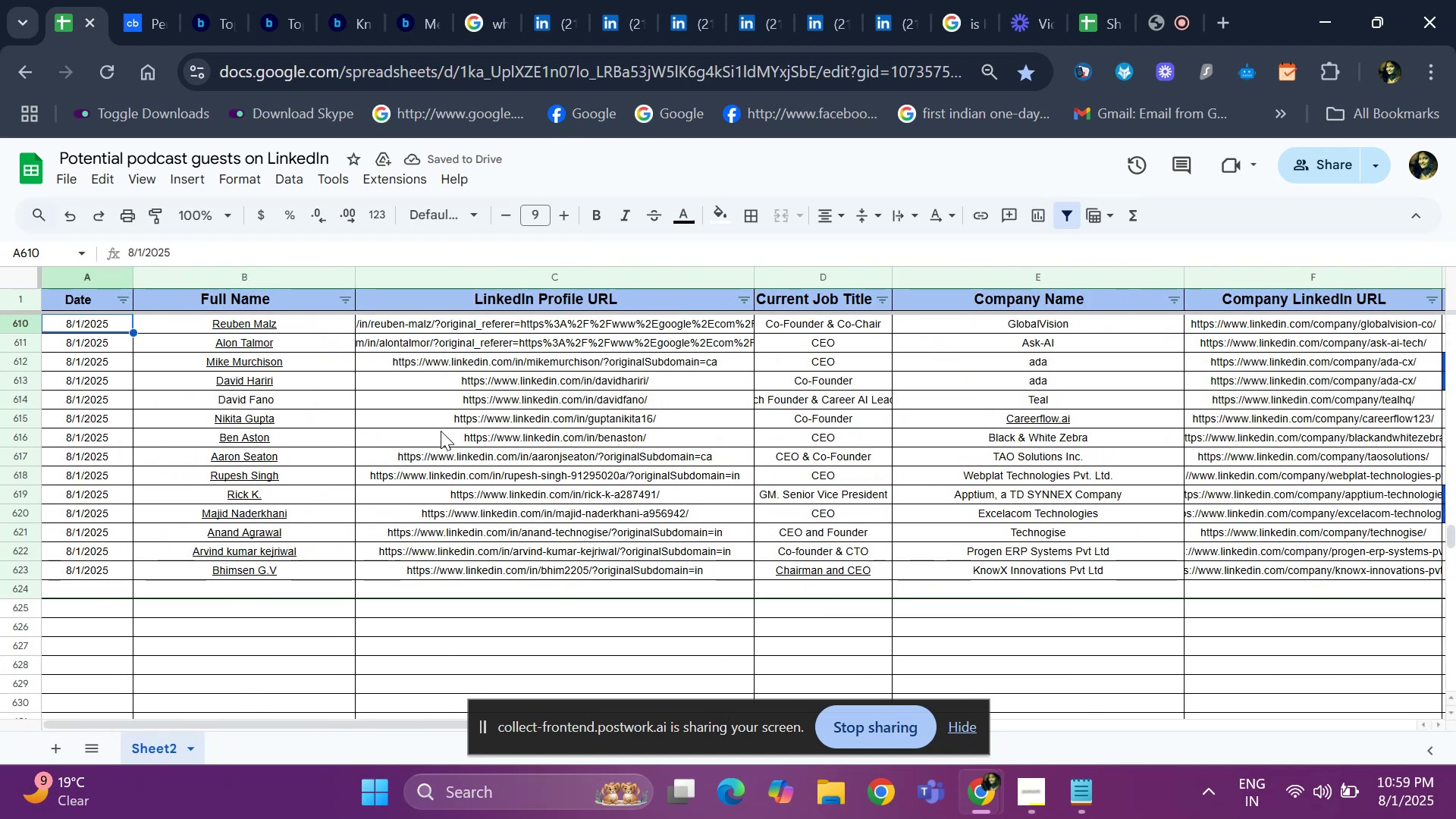 
key(ArrowUp)
 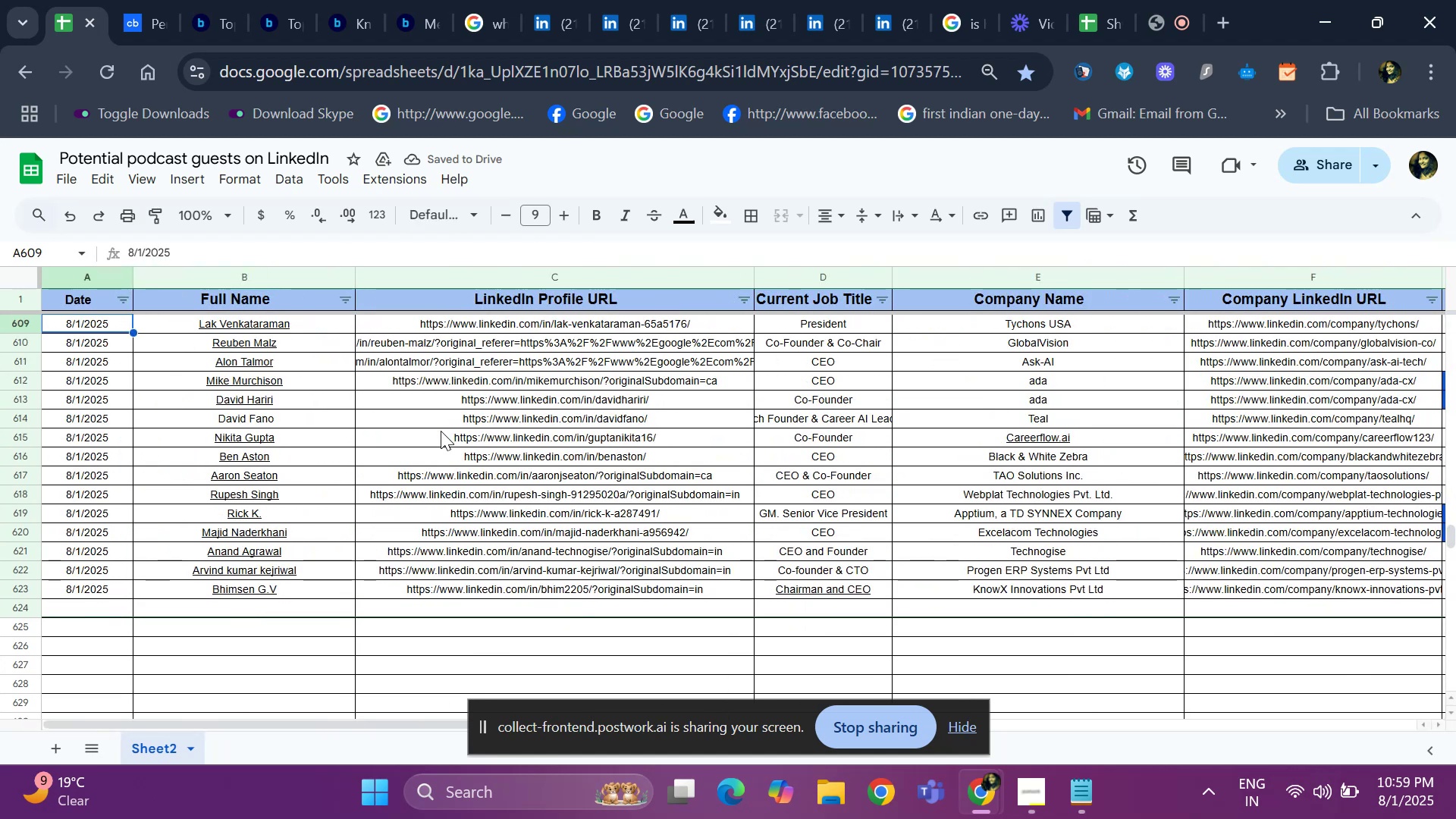 
key(ArrowUp)
 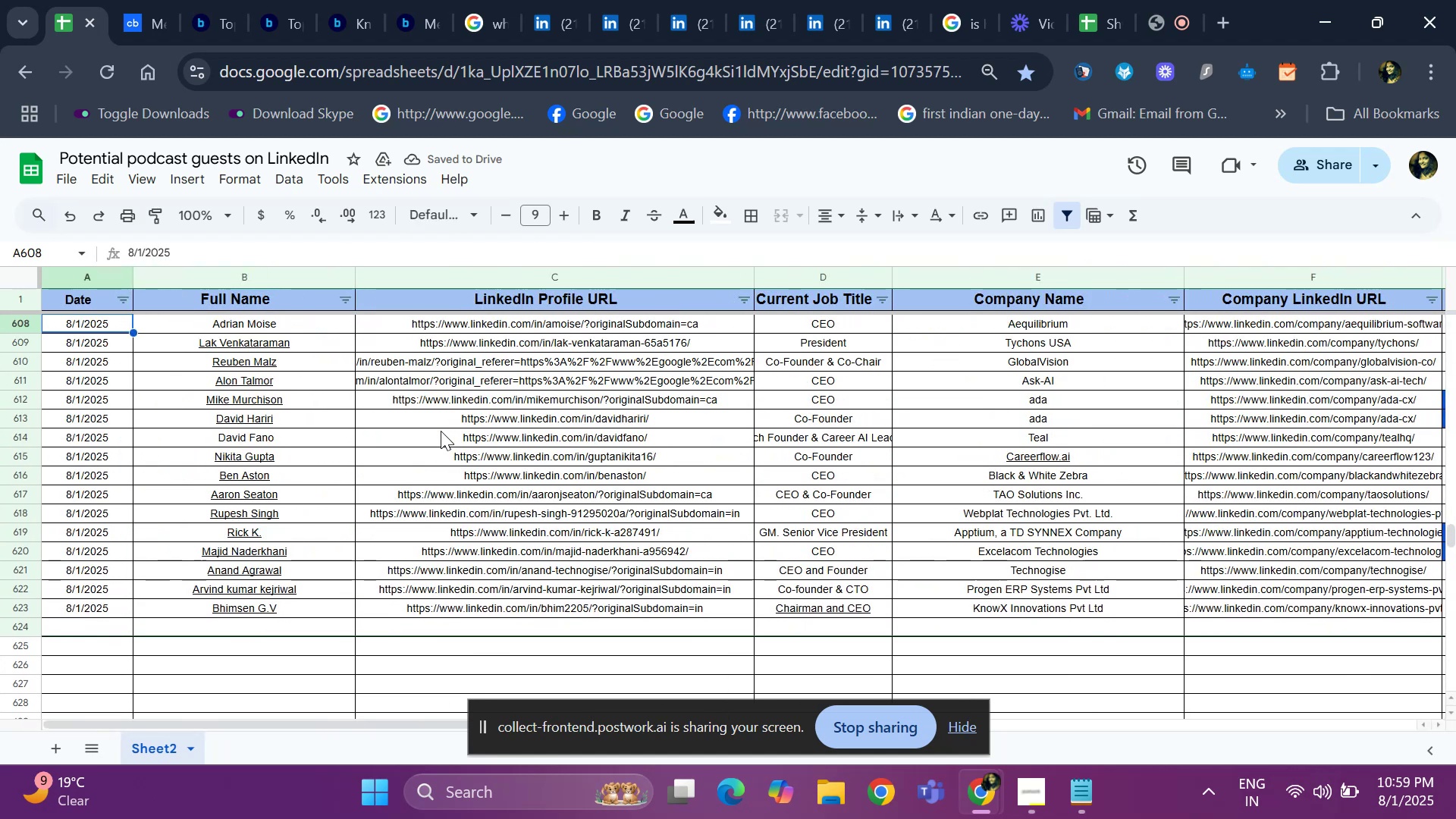 
key(ArrowUp)
 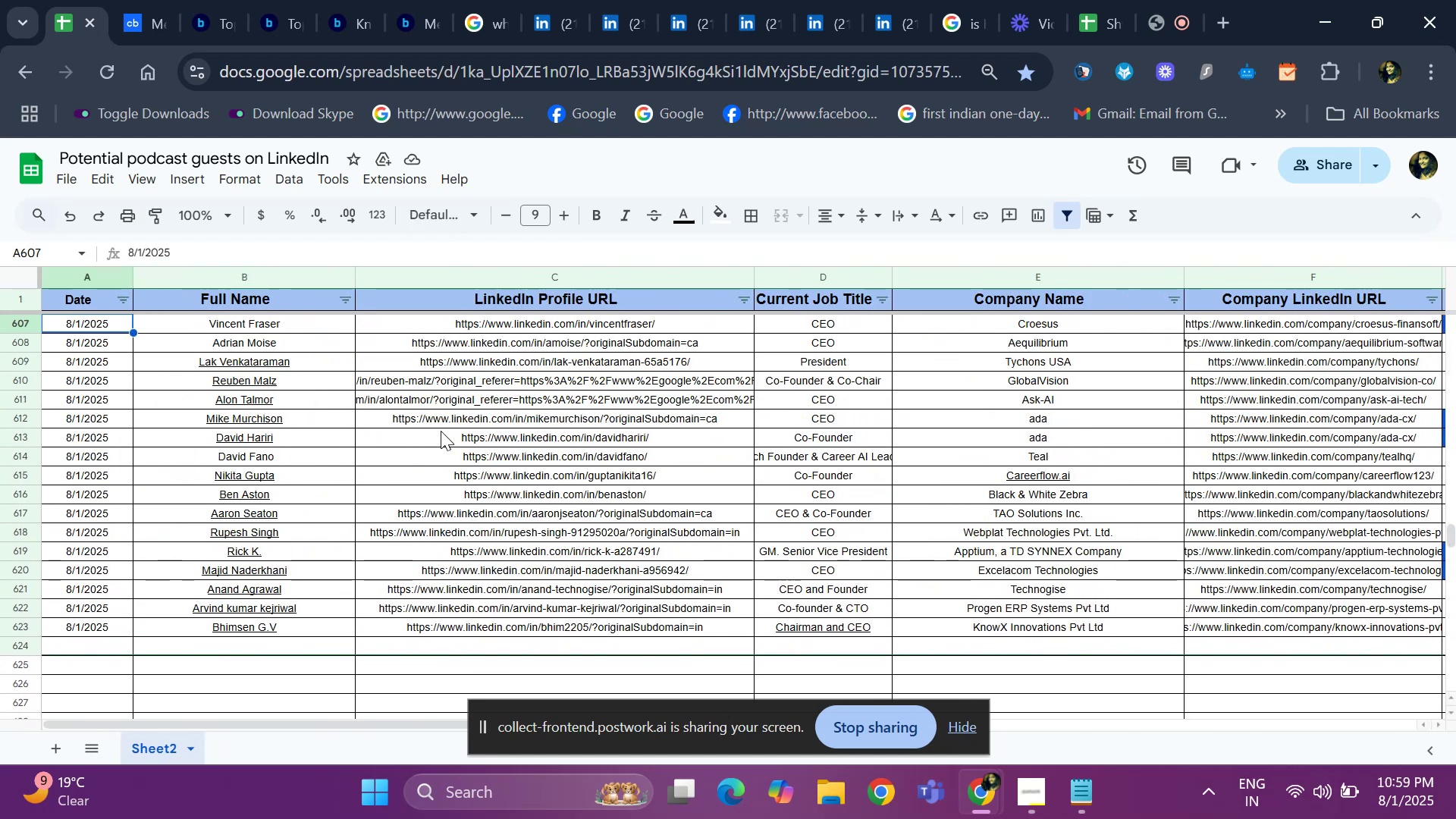 
key(ArrowUp)
 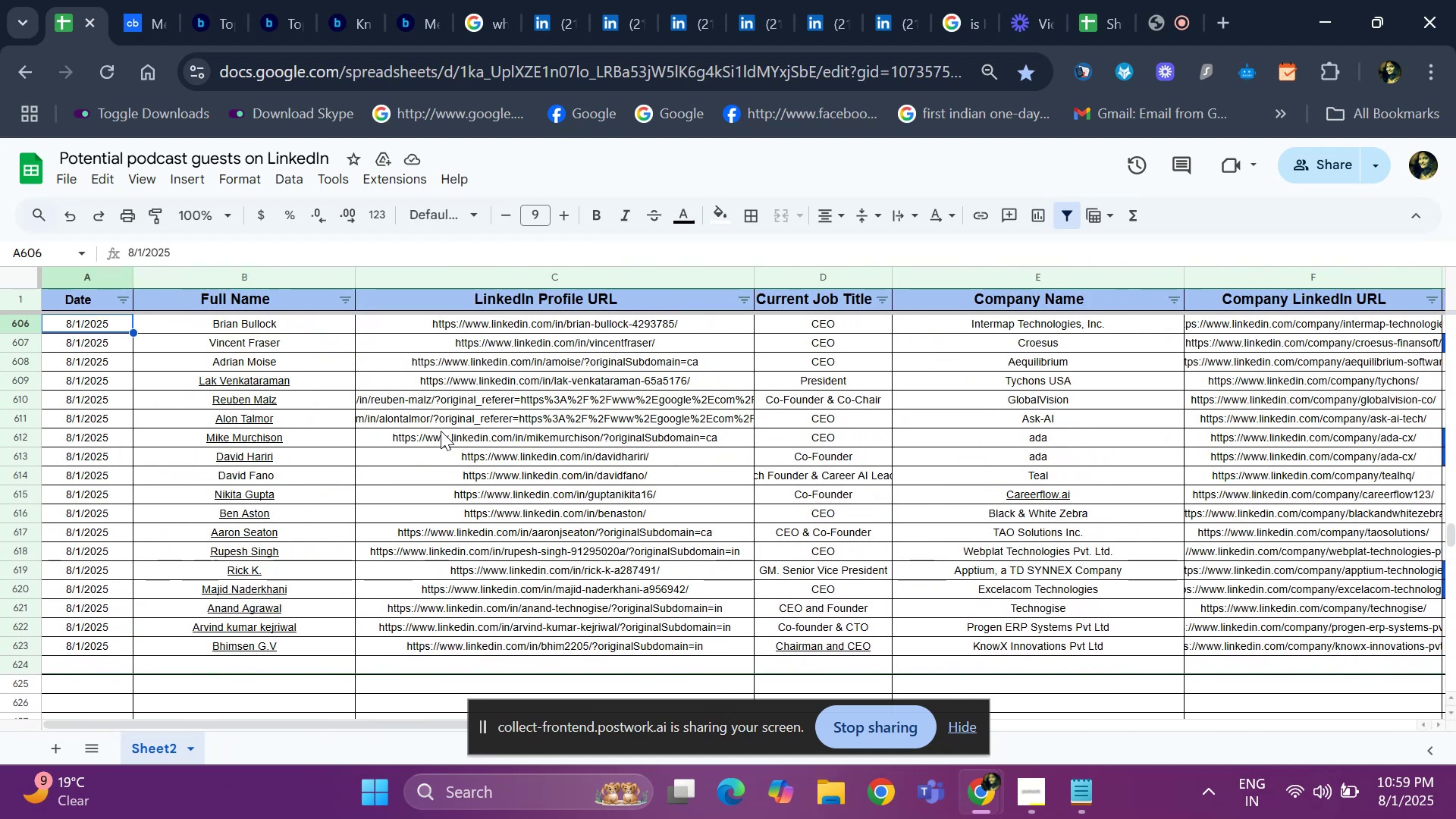 
key(ArrowUp)
 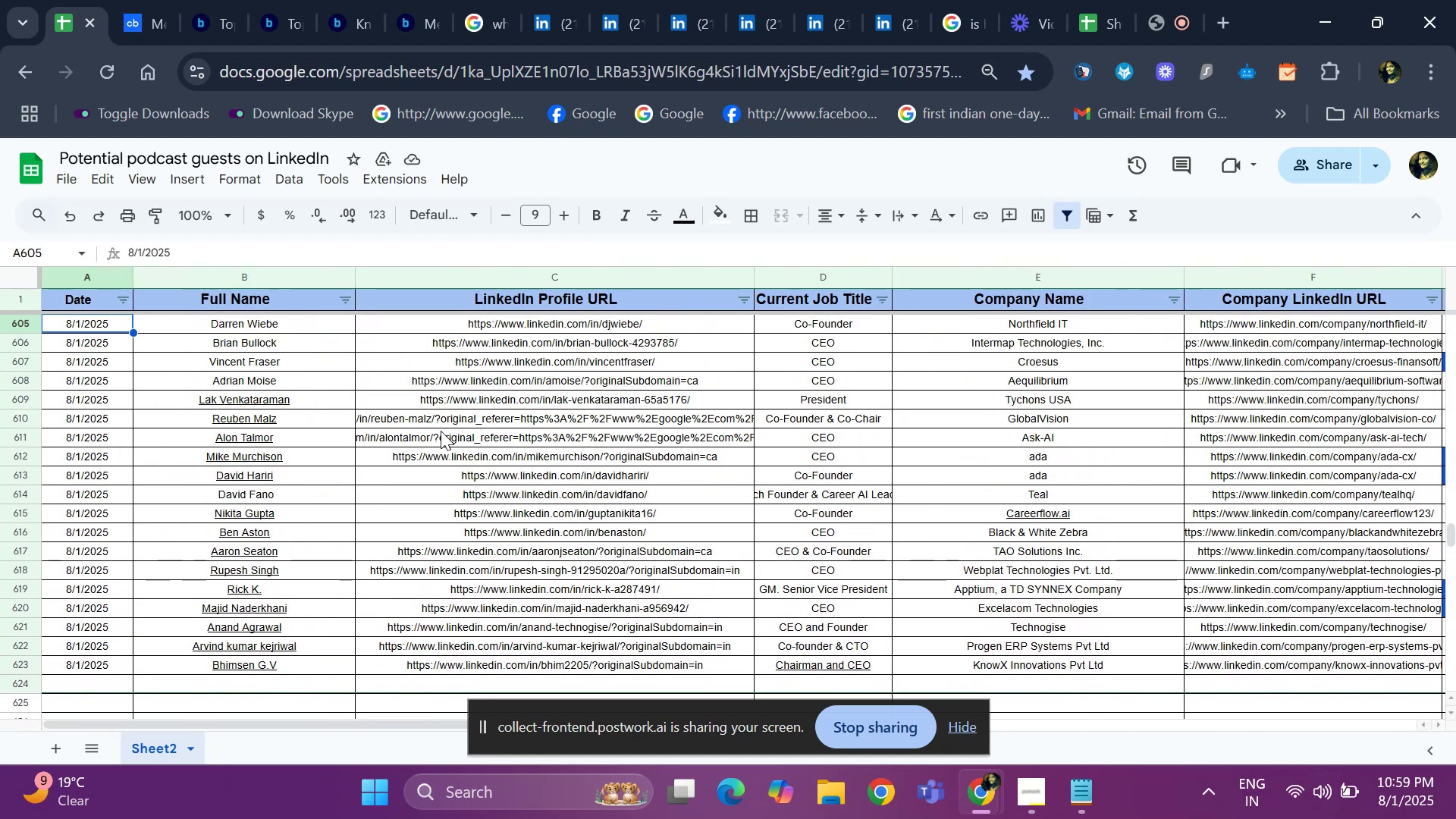 
key(ArrowUp)
 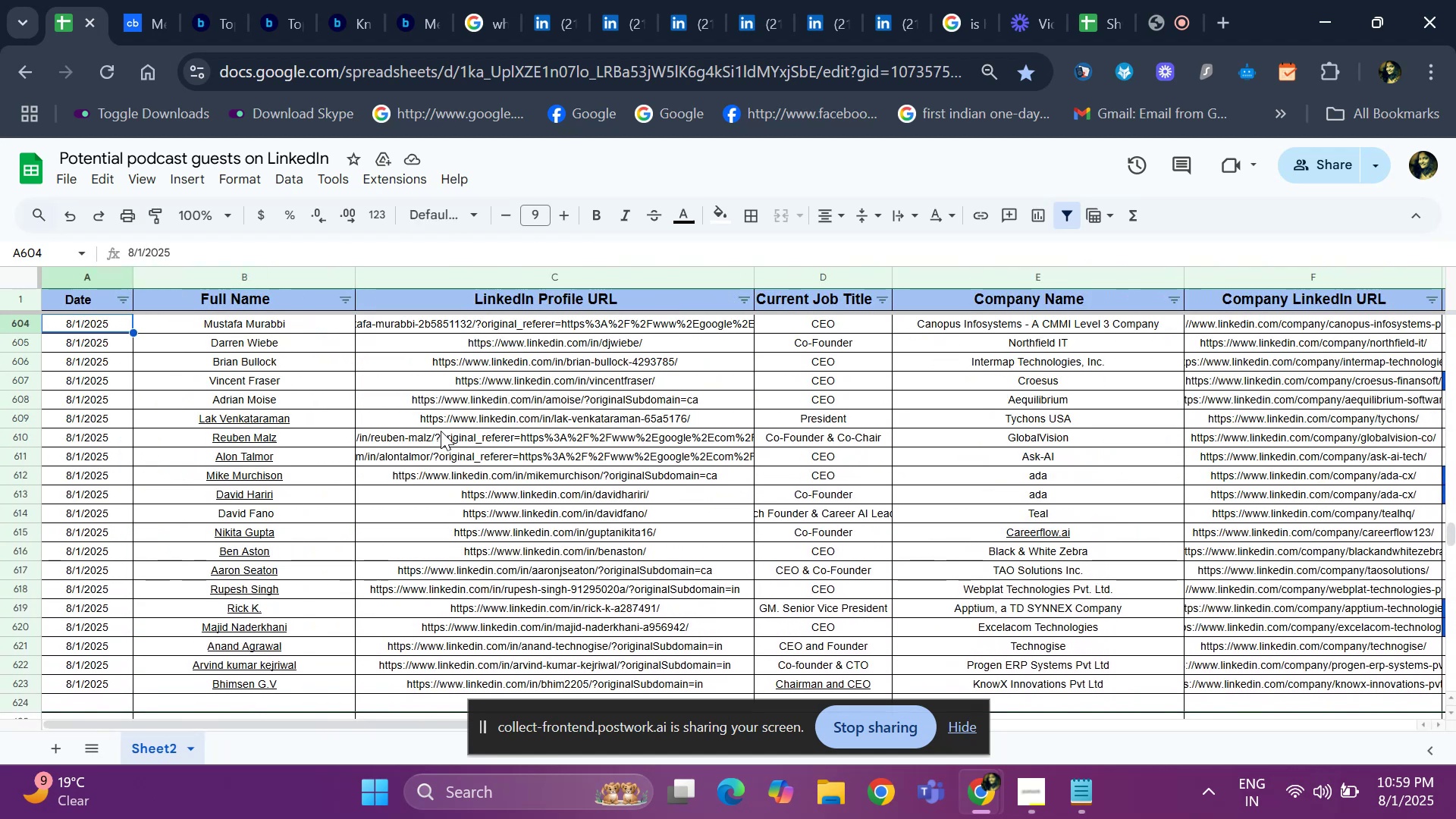 
key(ArrowUp)
 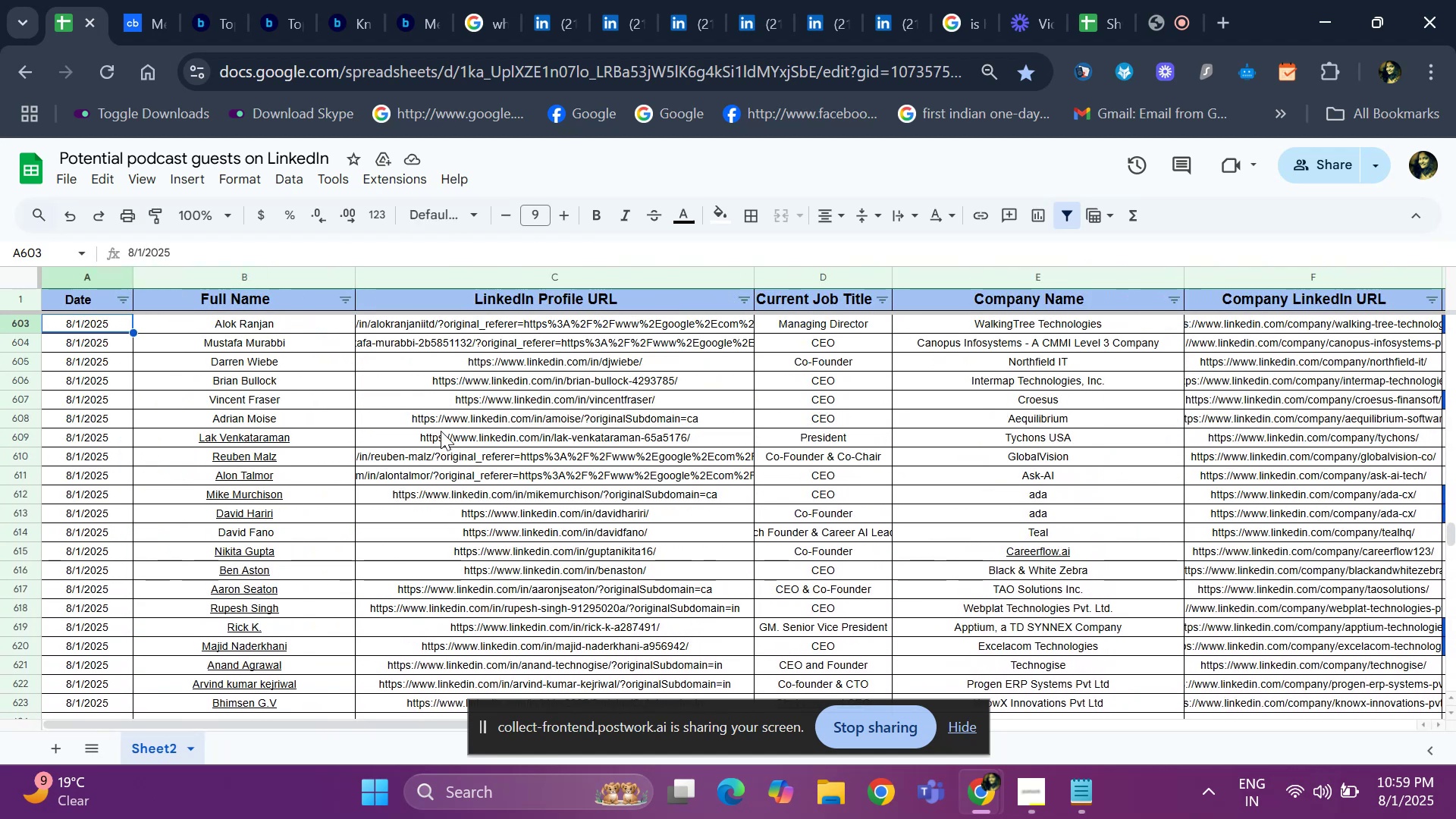 
key(ArrowUp)
 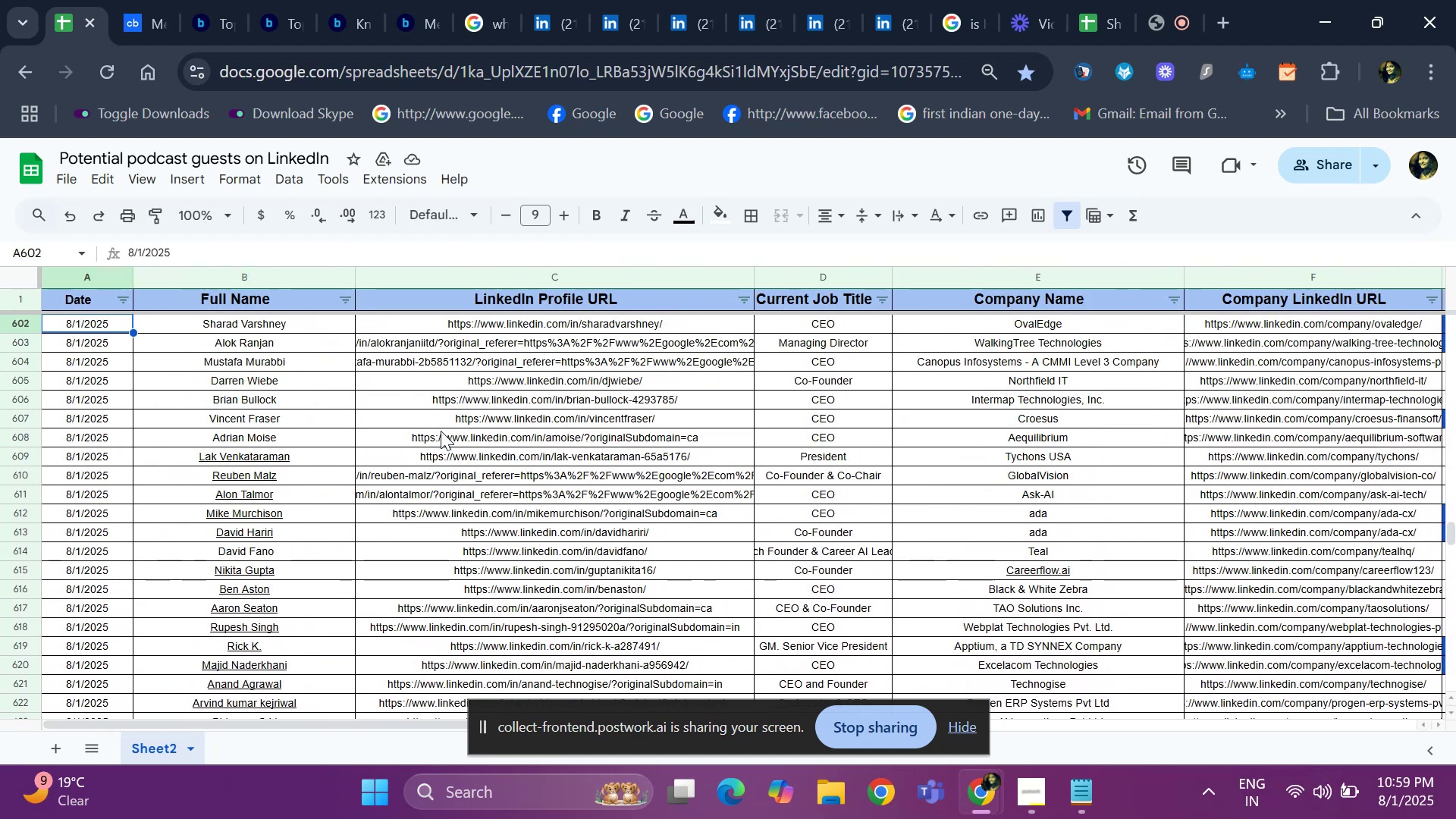 
key(ArrowDown)
 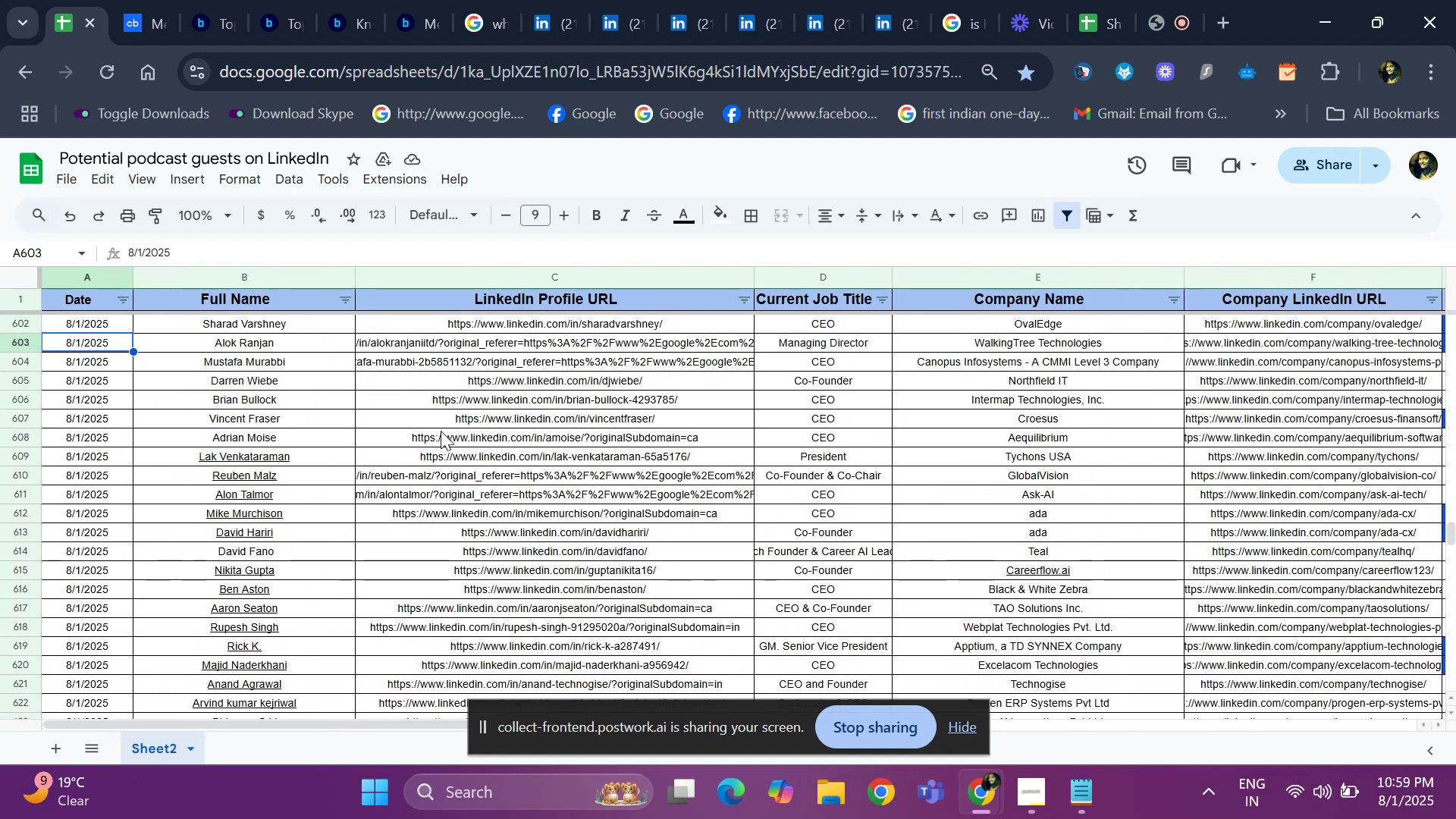 
key(ArrowDown)
 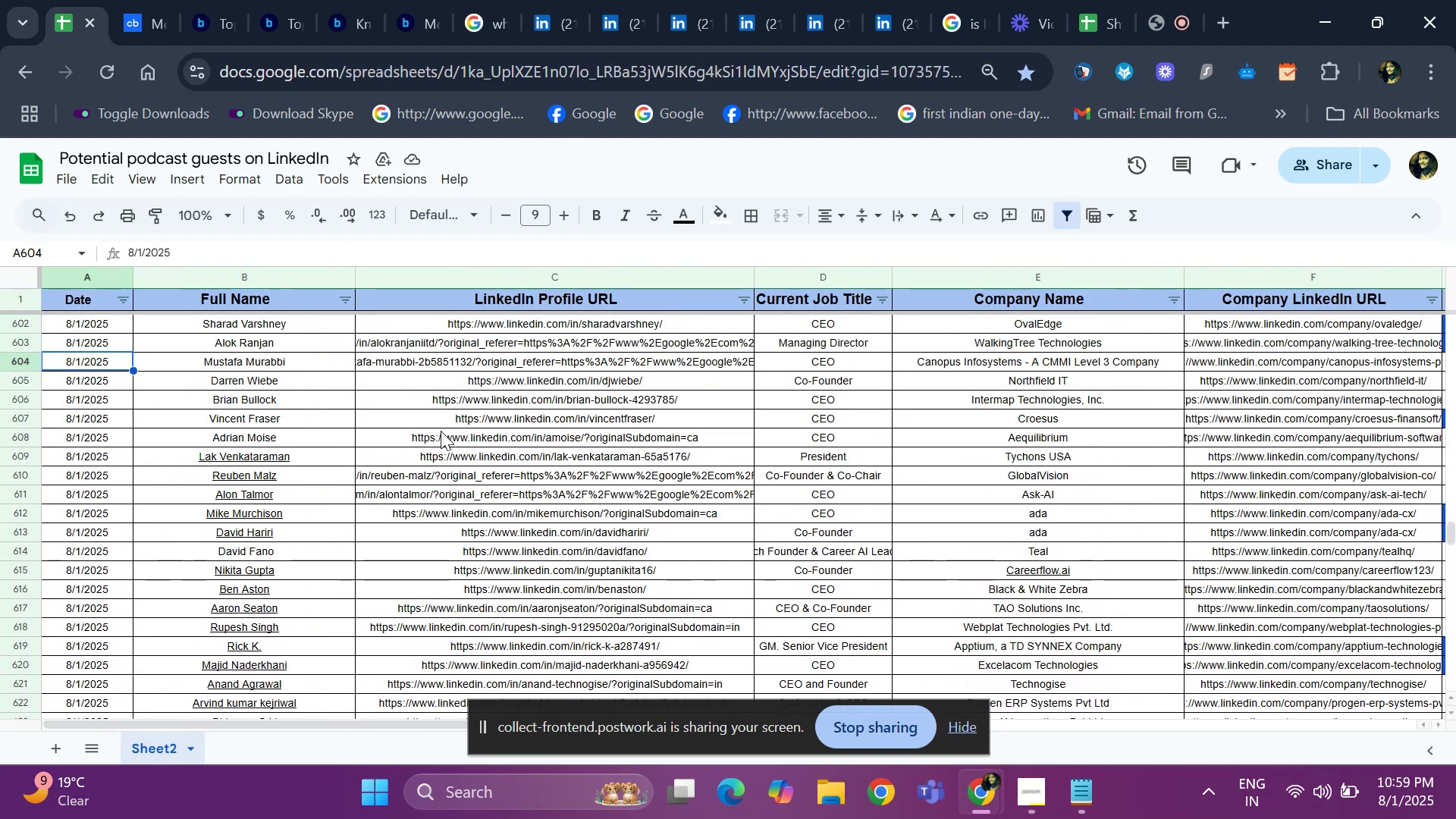 
key(ArrowDown)
 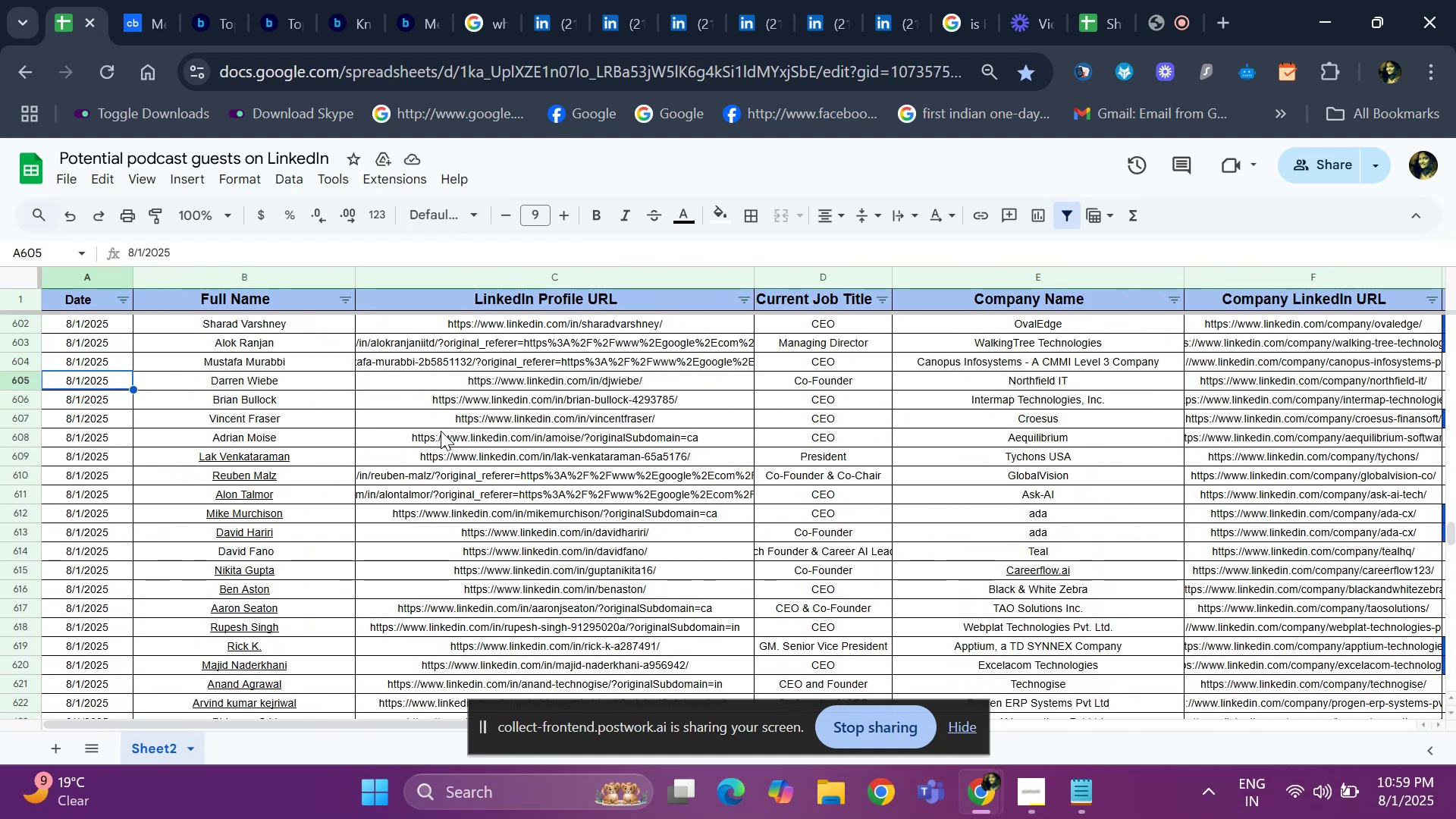 
key(ArrowDown)
 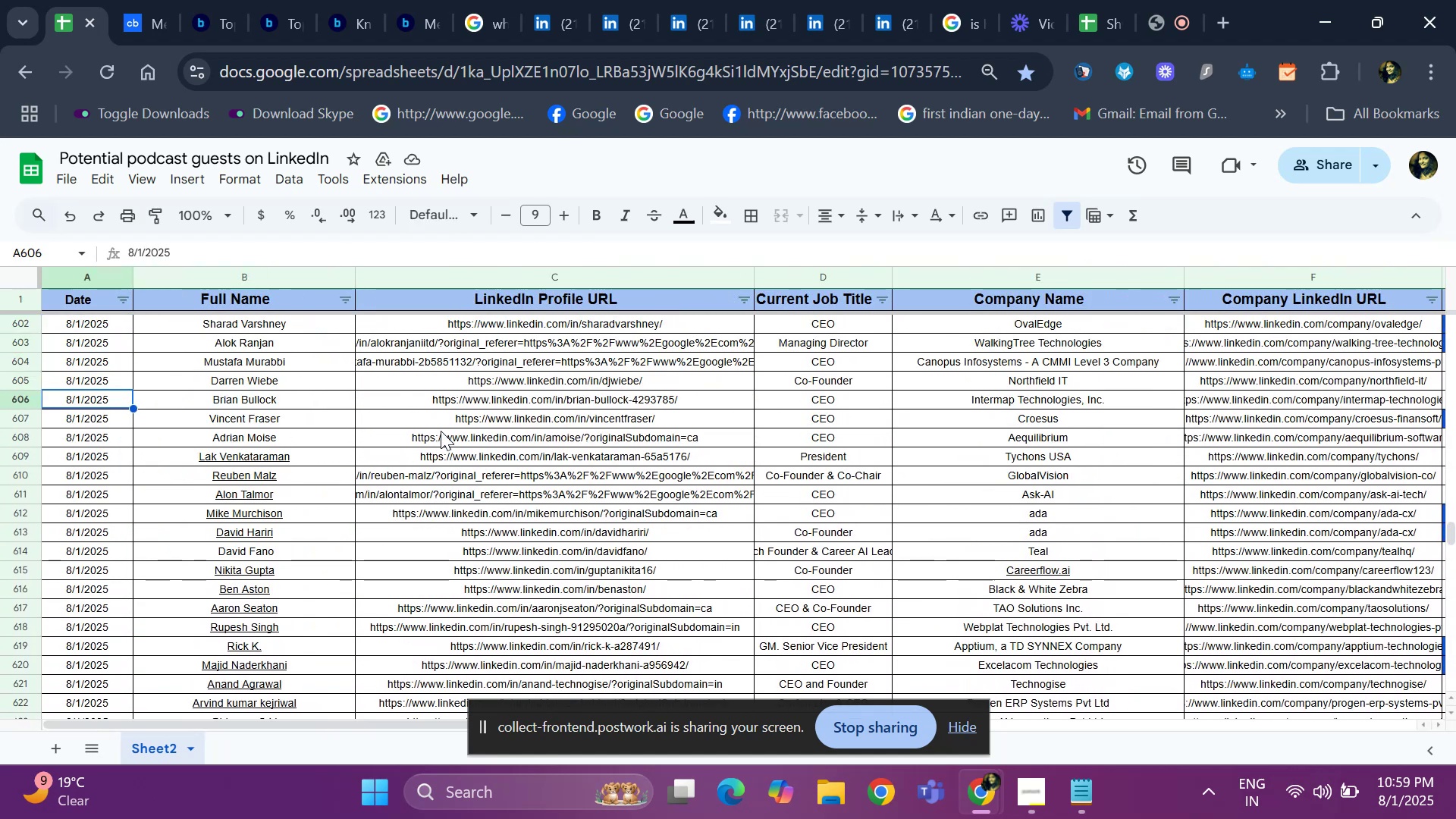 
key(ArrowDown)
 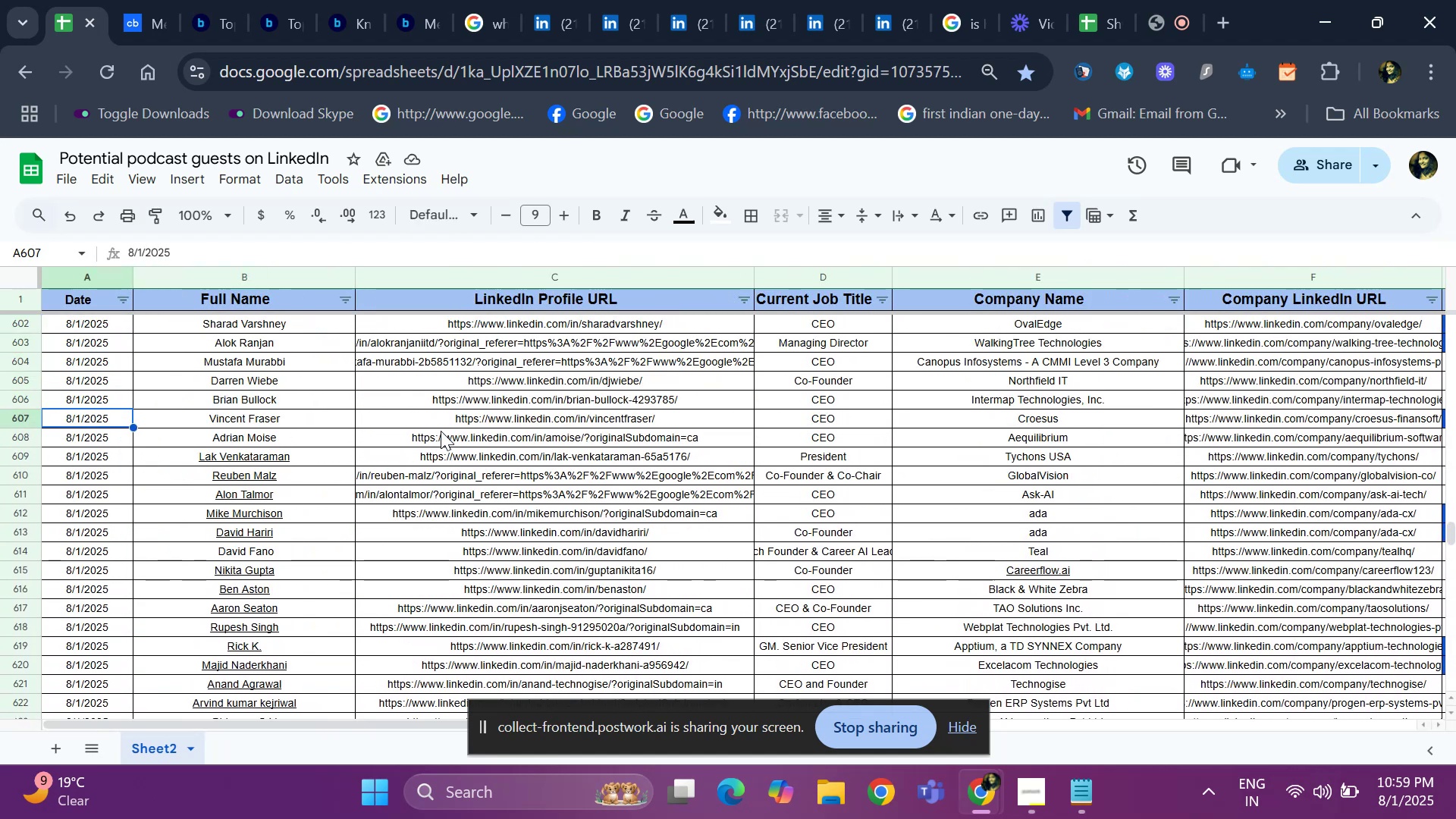 
key(ArrowDown)
 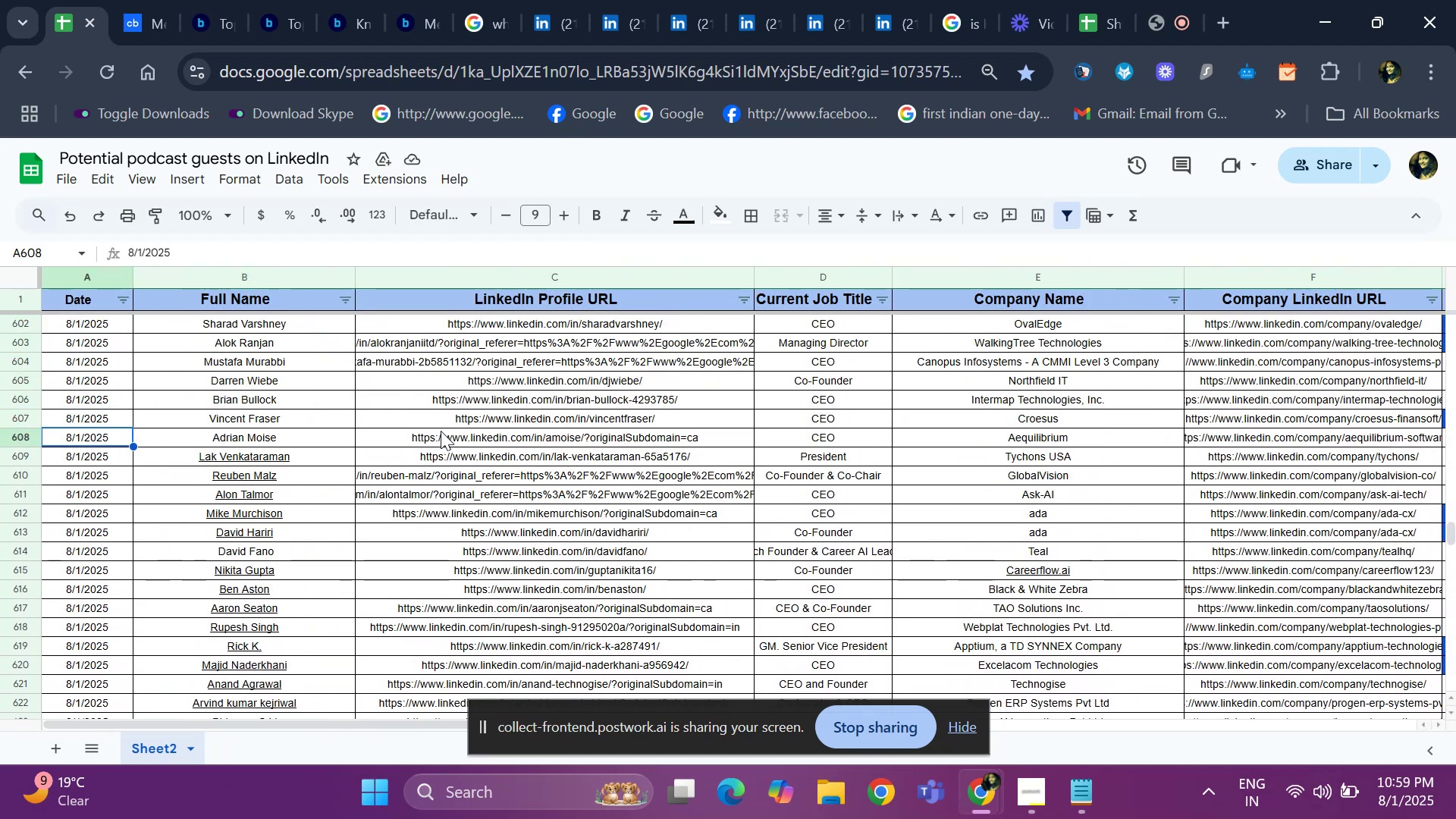 
key(ArrowDown)
 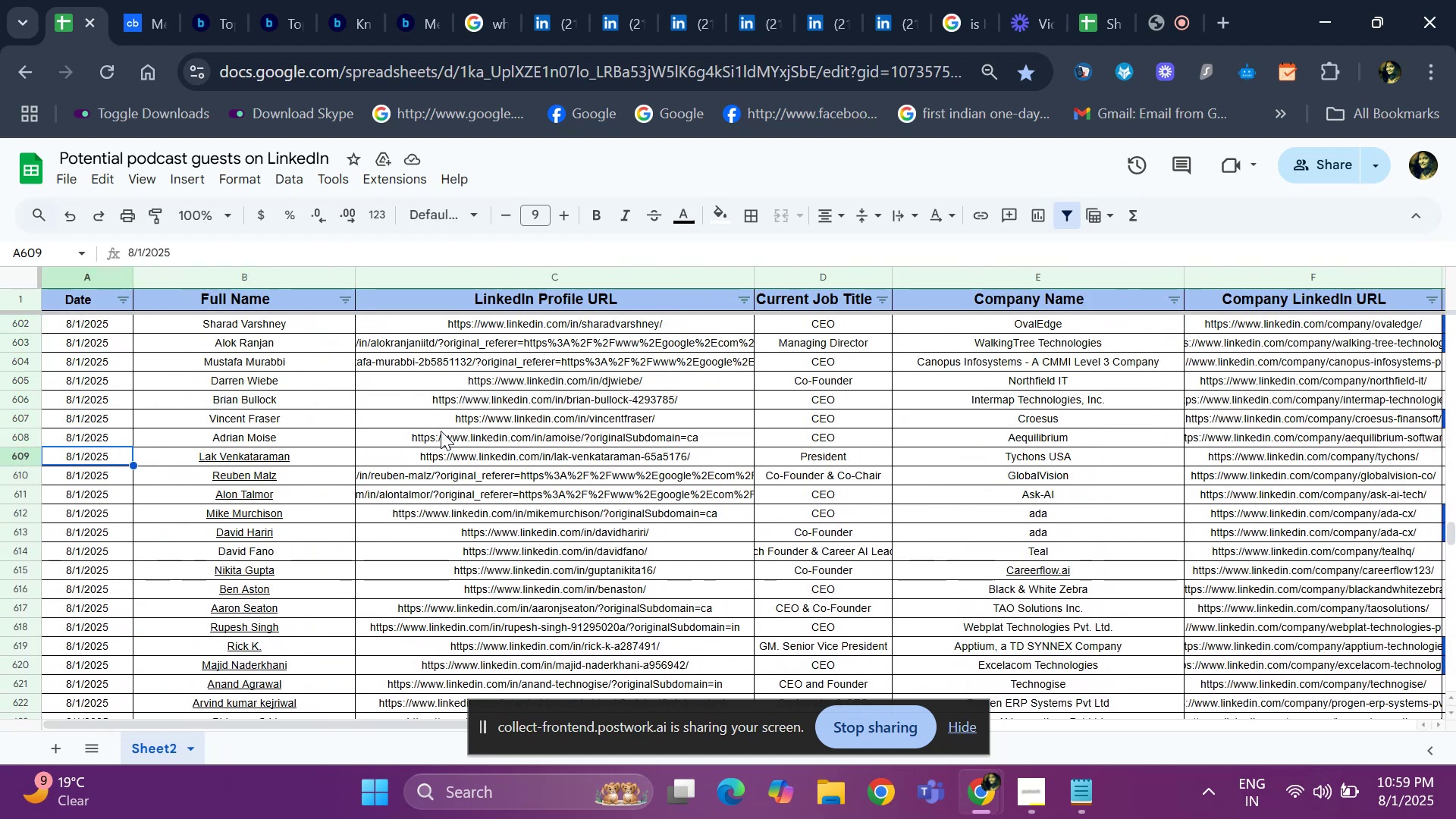 
key(ArrowRight)
 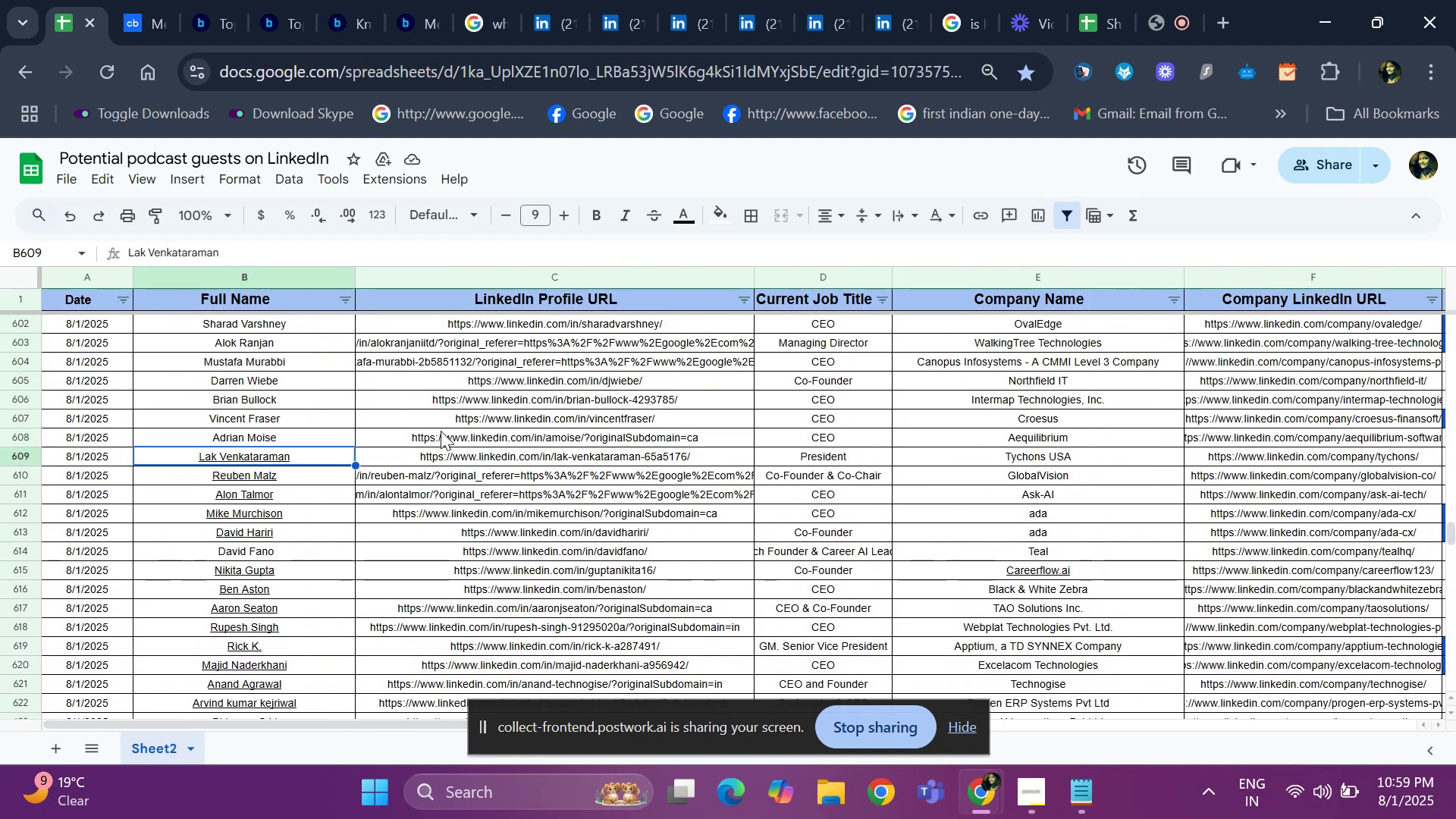 
key(Shift+ArrowRight)
 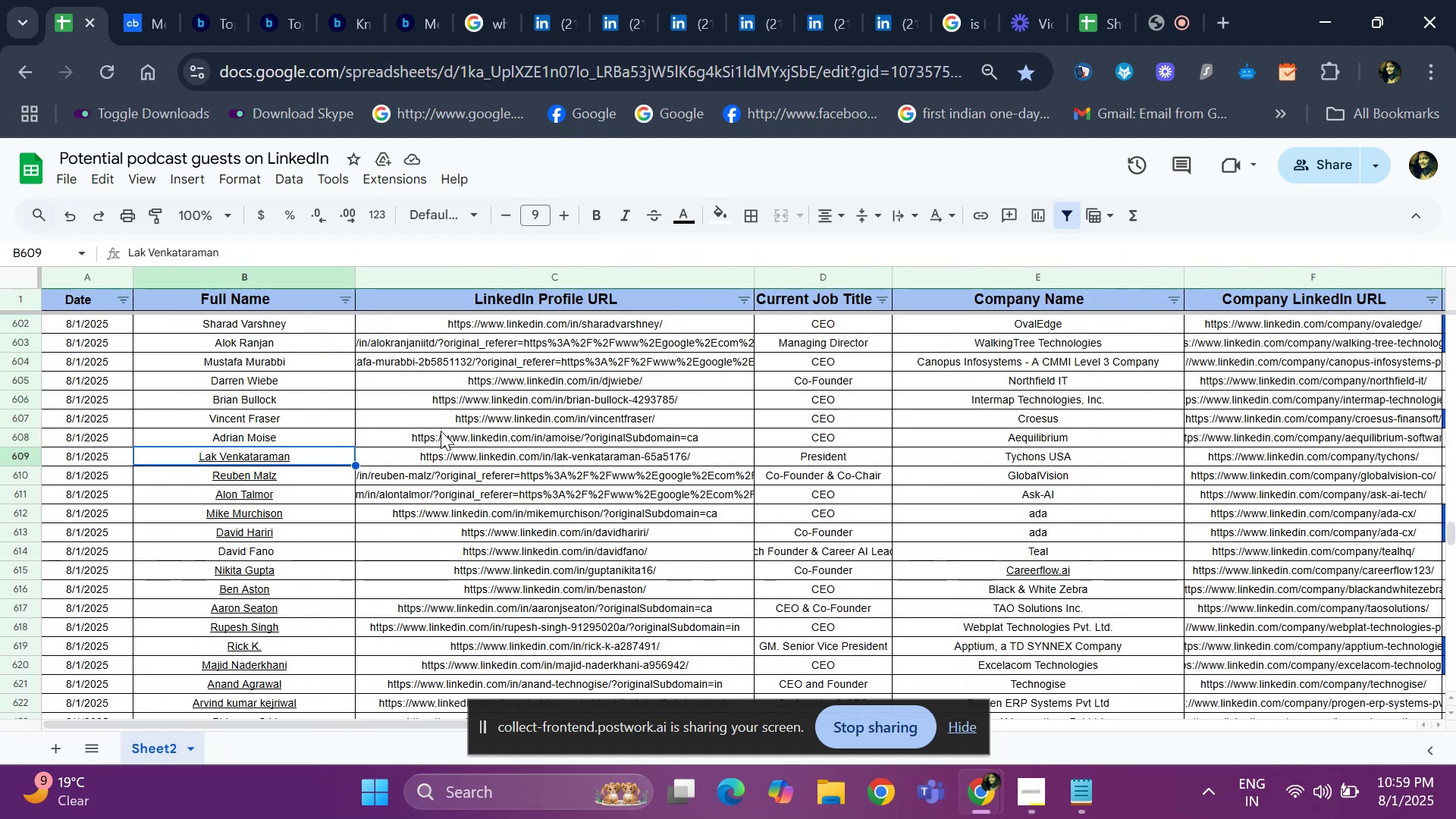 
key(Shift+ArrowRight)
 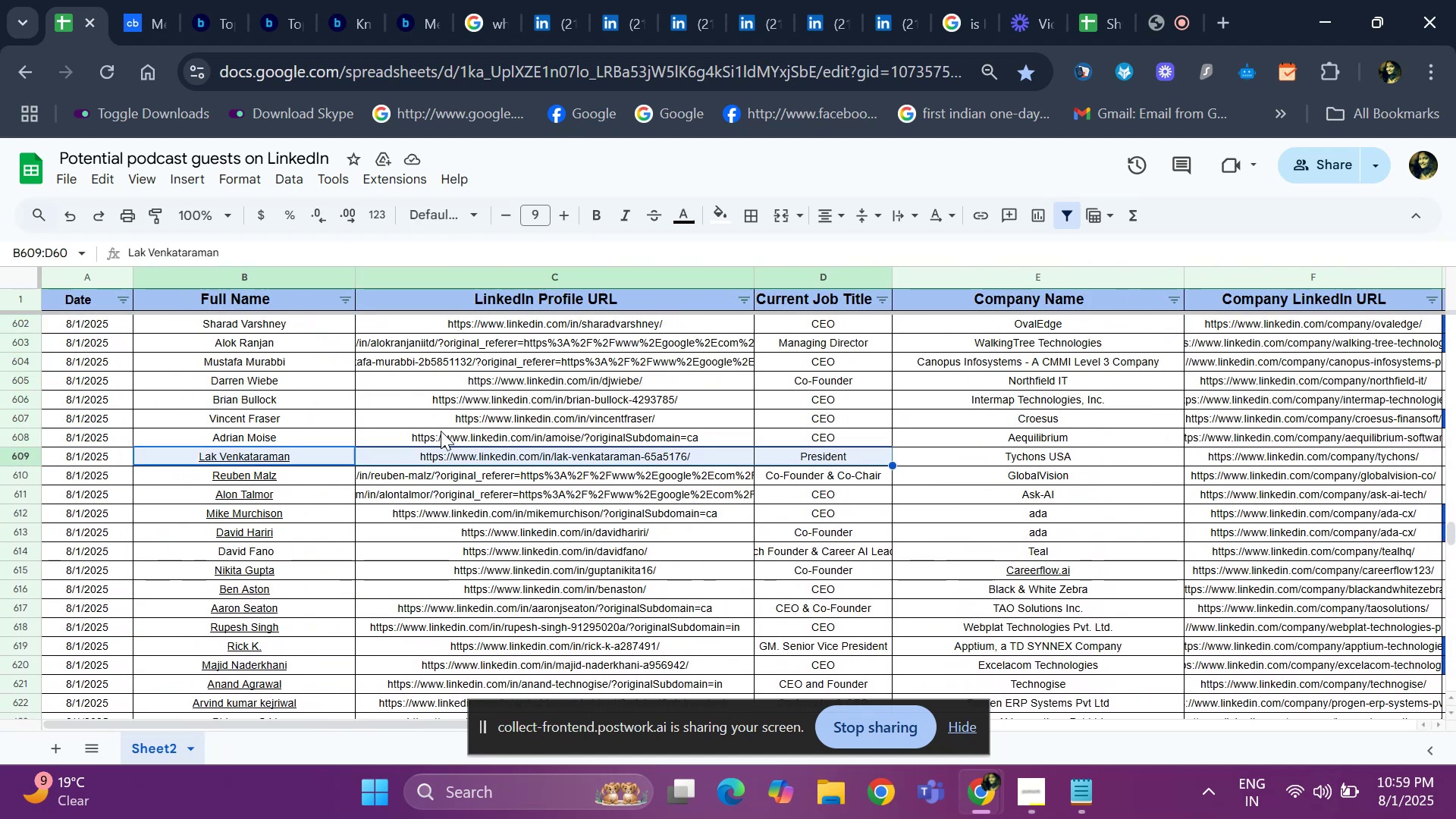 
key(Shift+ArrowRight)
 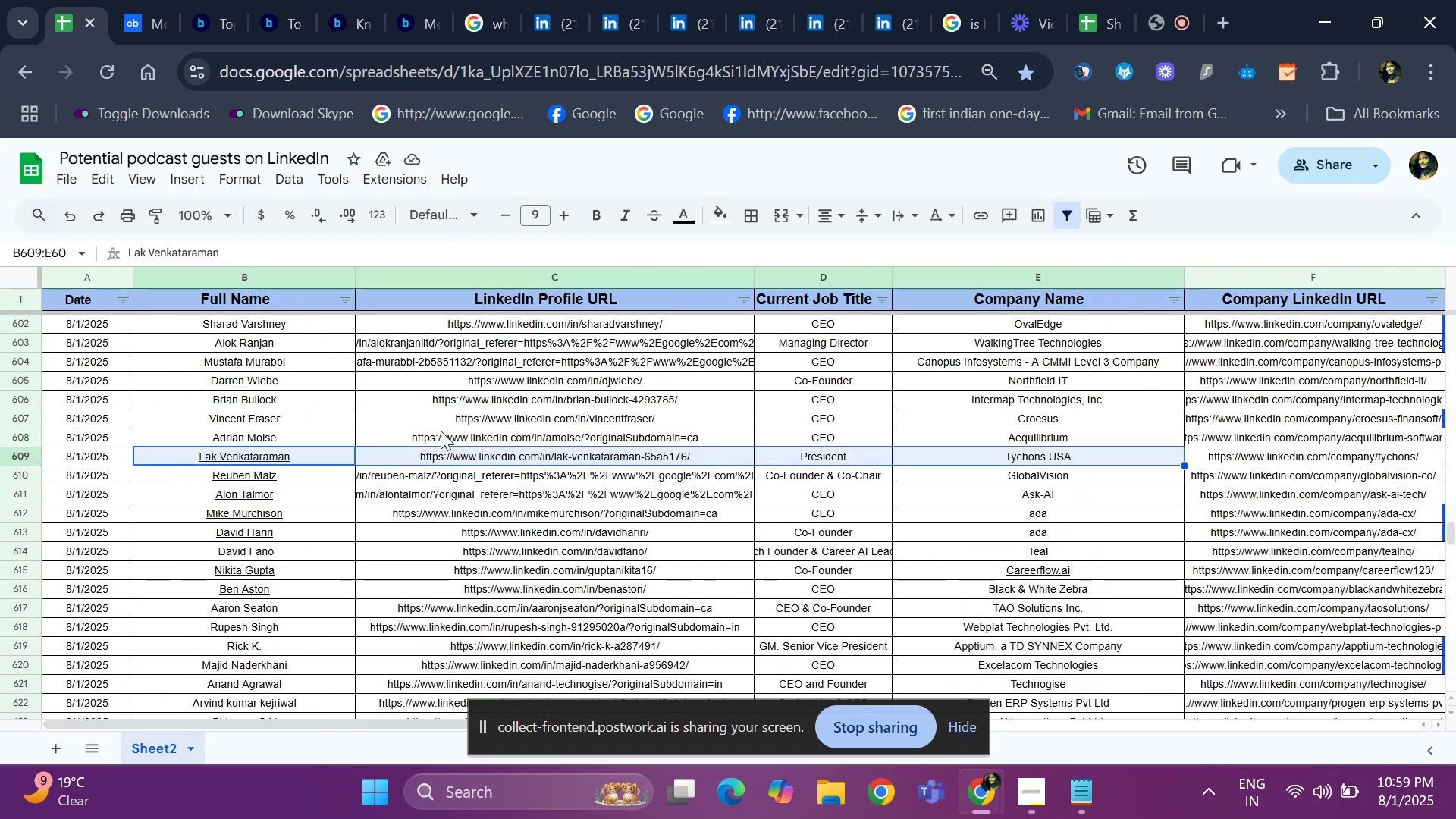 
key(Shift+ArrowRight)
 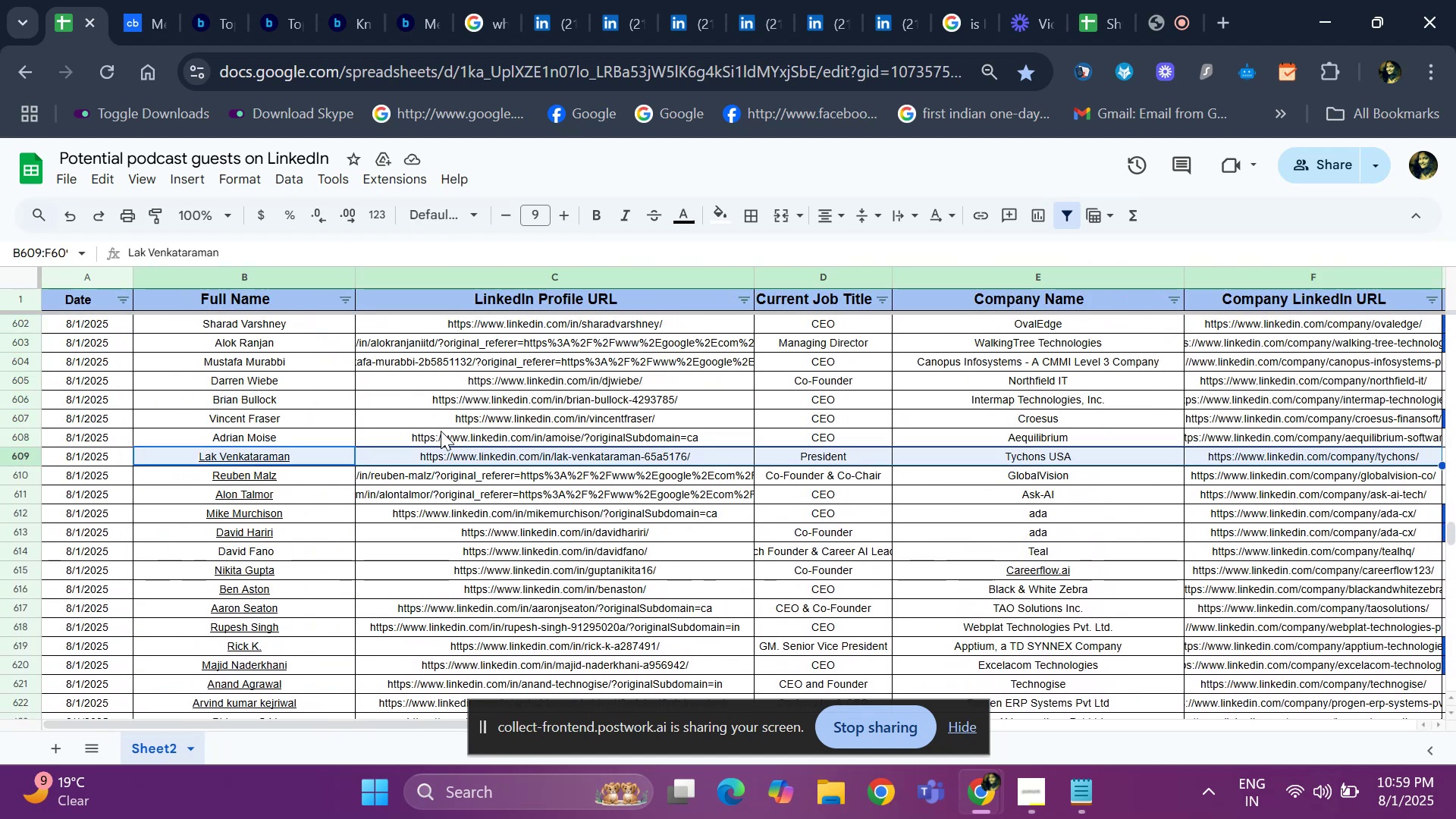 
key(Shift+ArrowRight)
 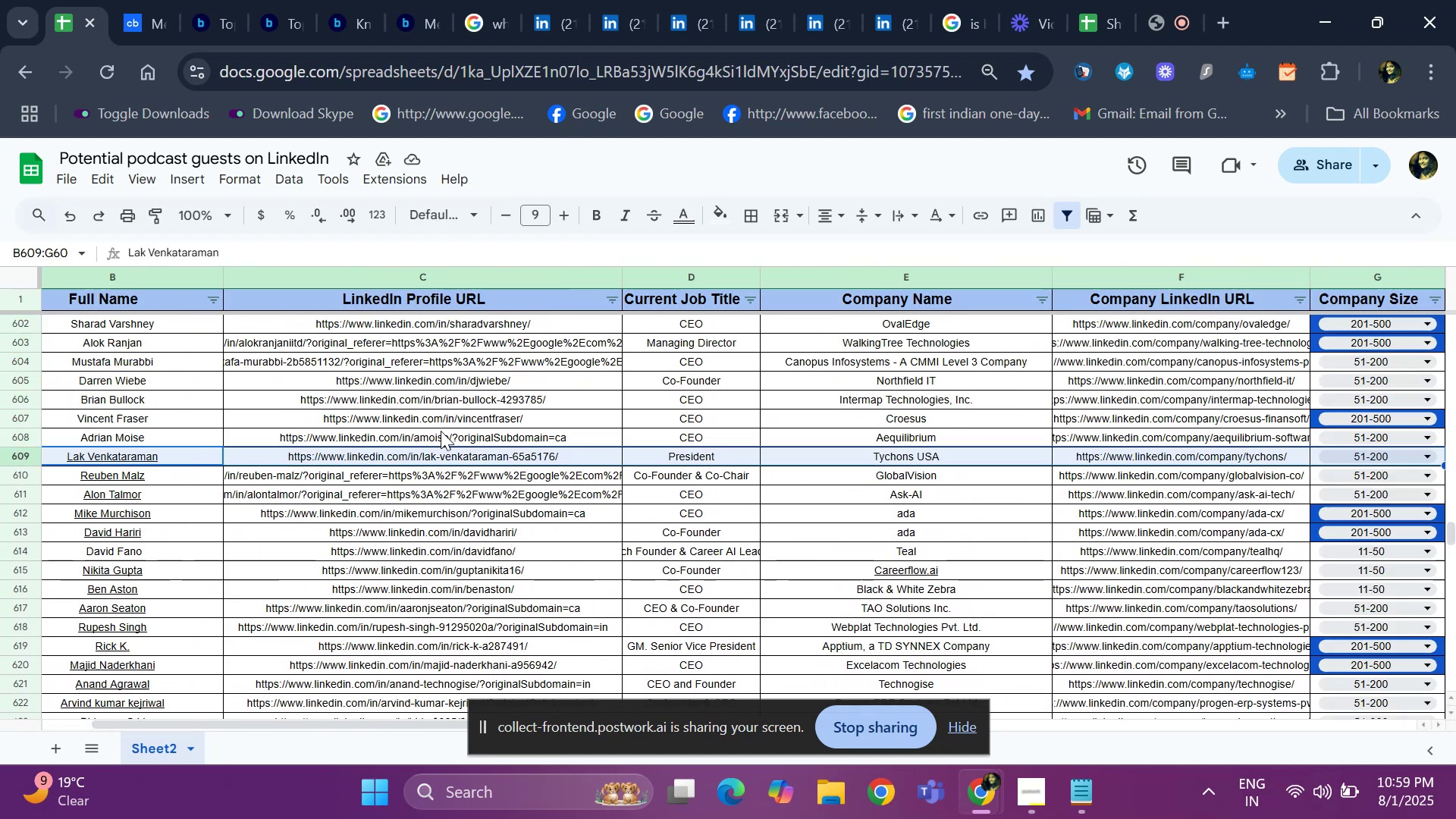 
key(Shift+ArrowRight)
 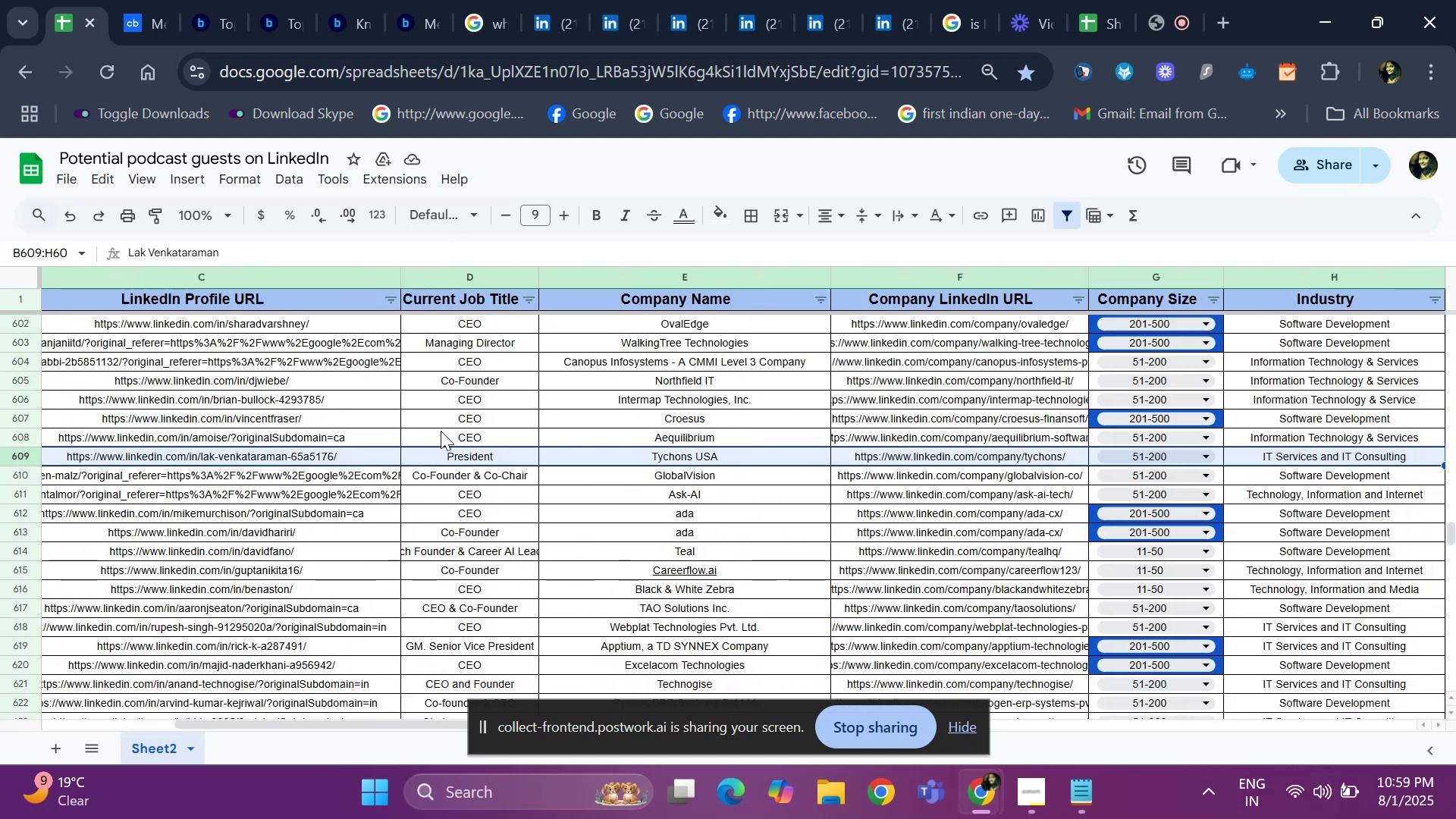 
key(Shift+ArrowRight)
 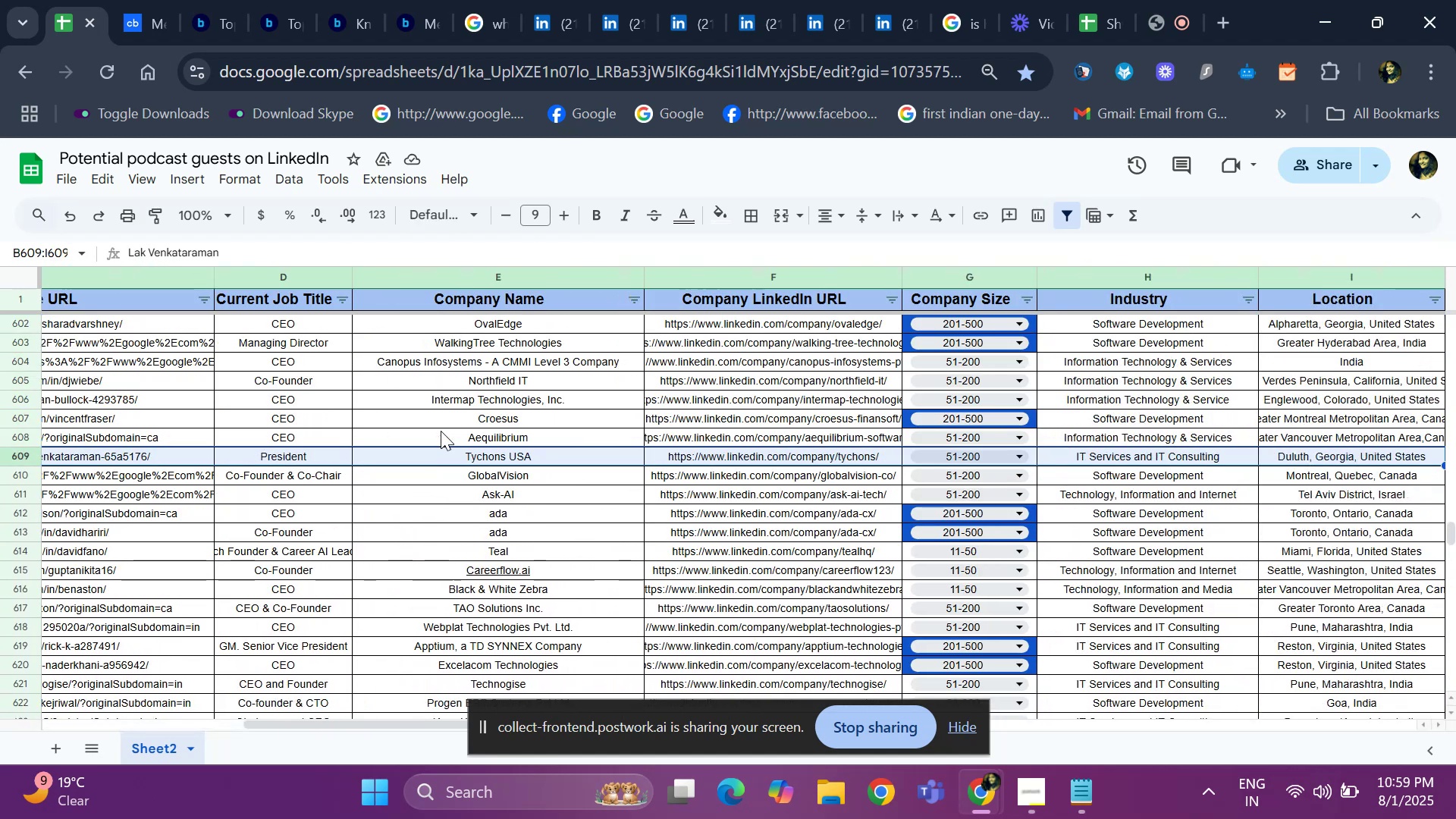 
key(Shift+ArrowRight)
 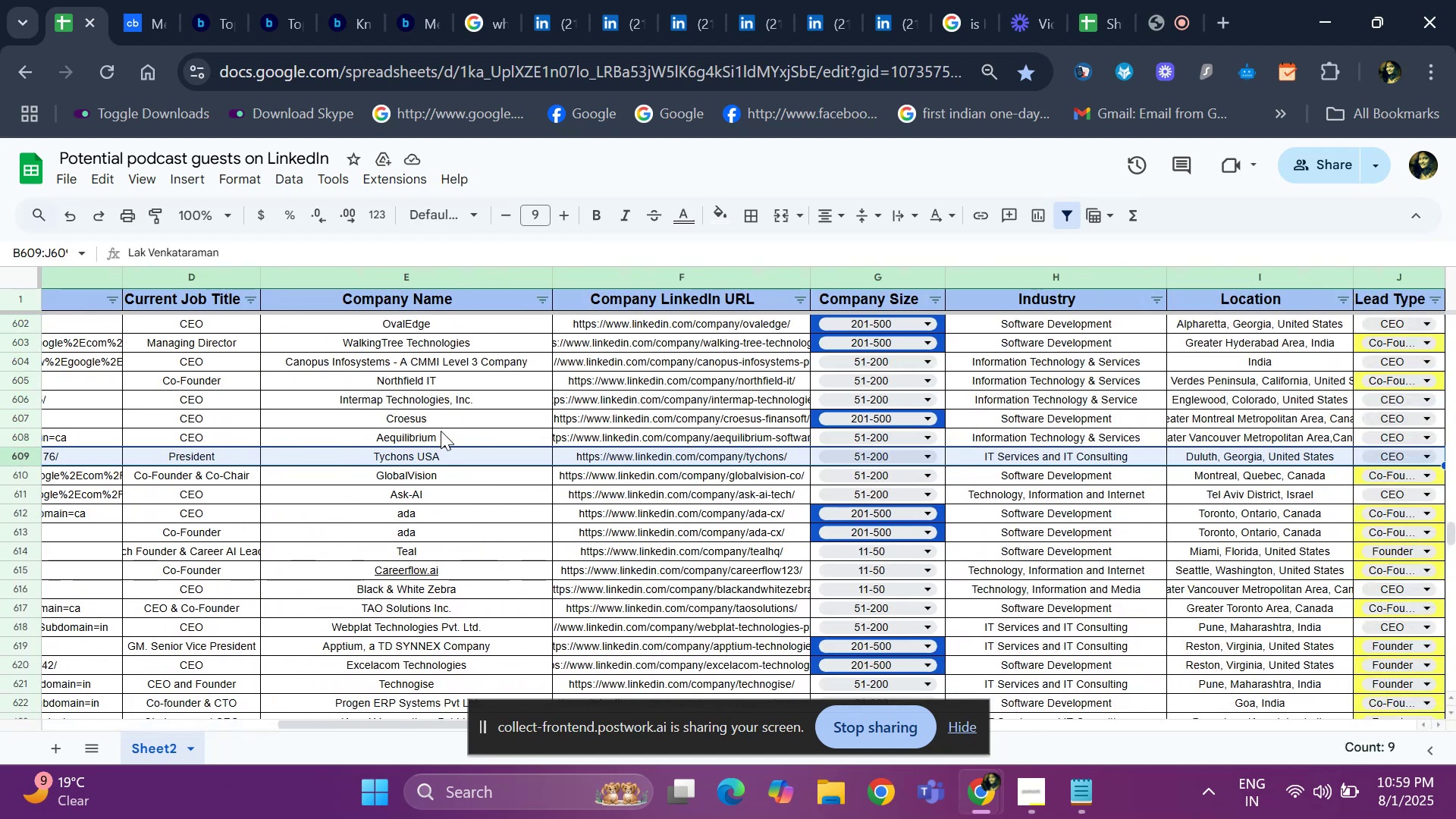 
key(Shift+ArrowRight)
 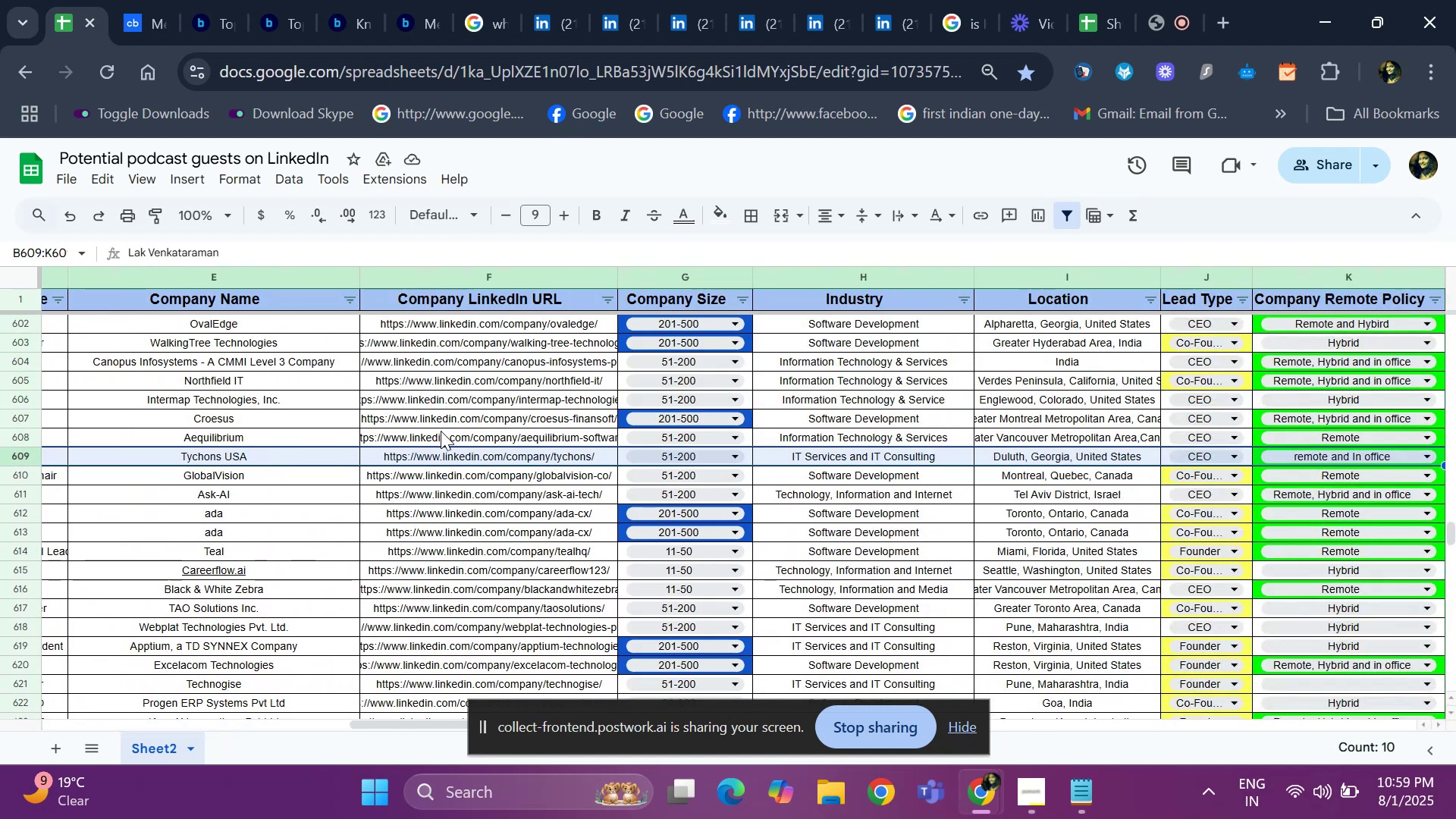 
key(Shift+ArrowRight)
 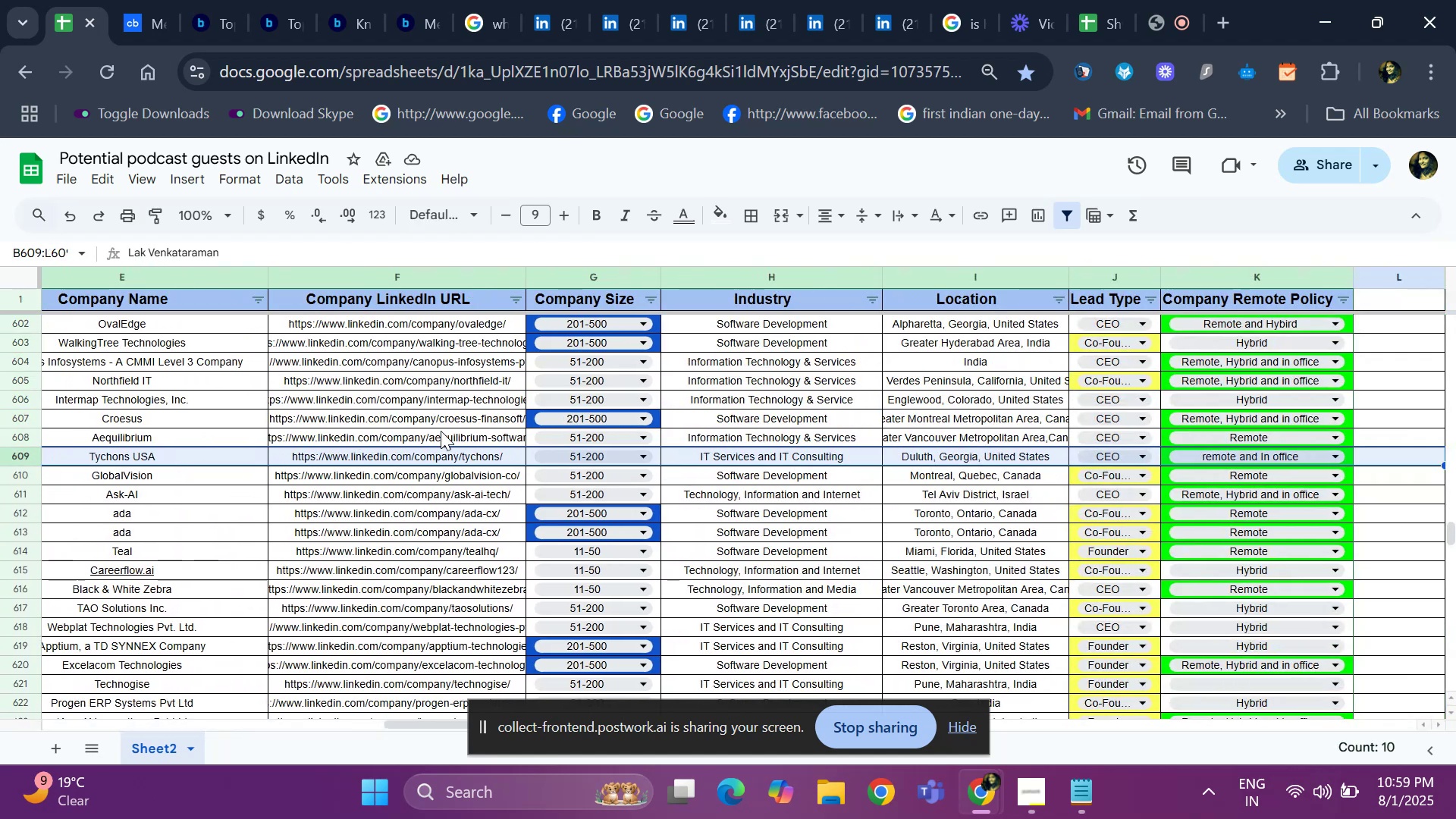 
key(Shift+ArrowLeft)
 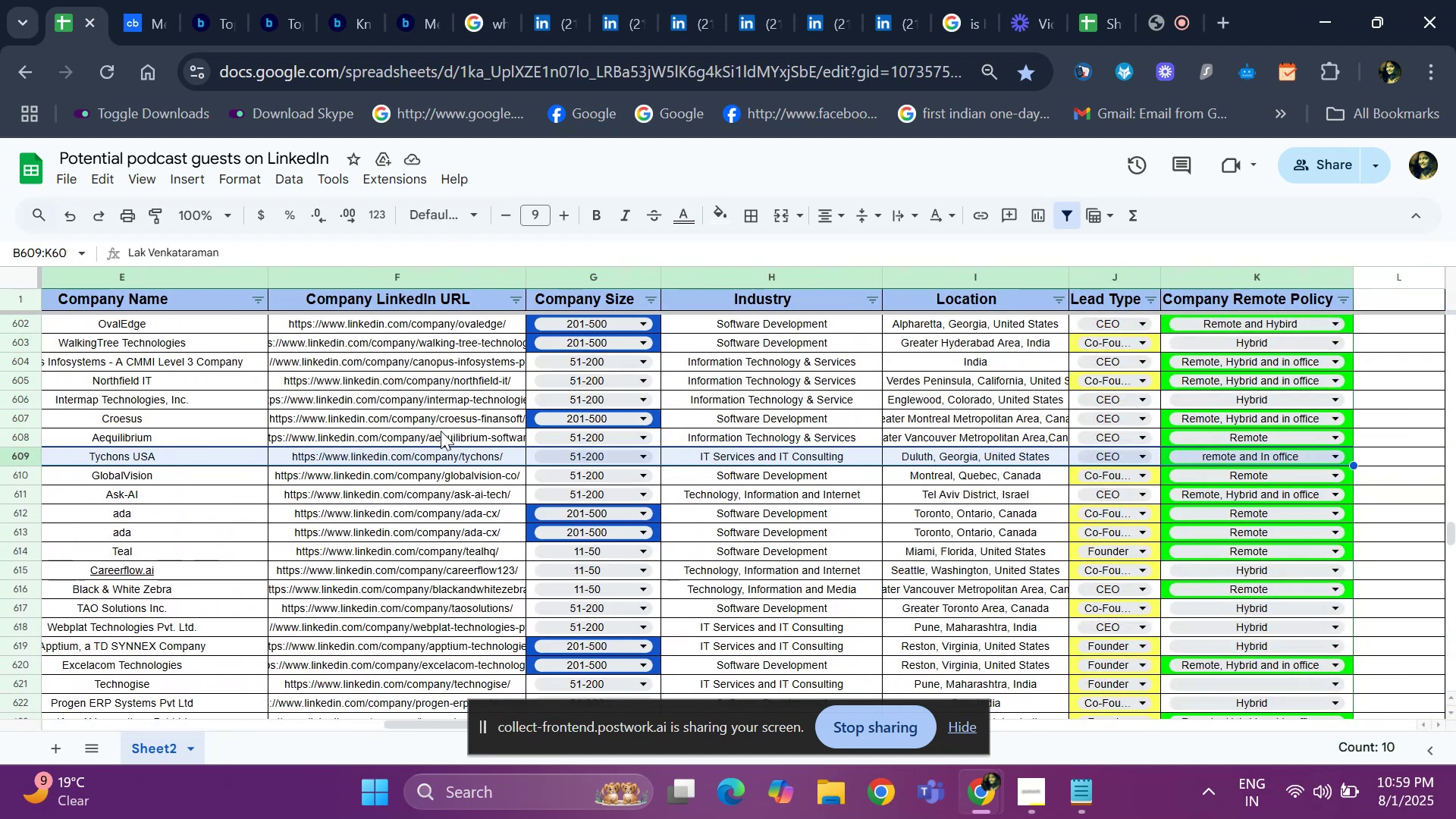 
key(Shift+ArrowDown)
 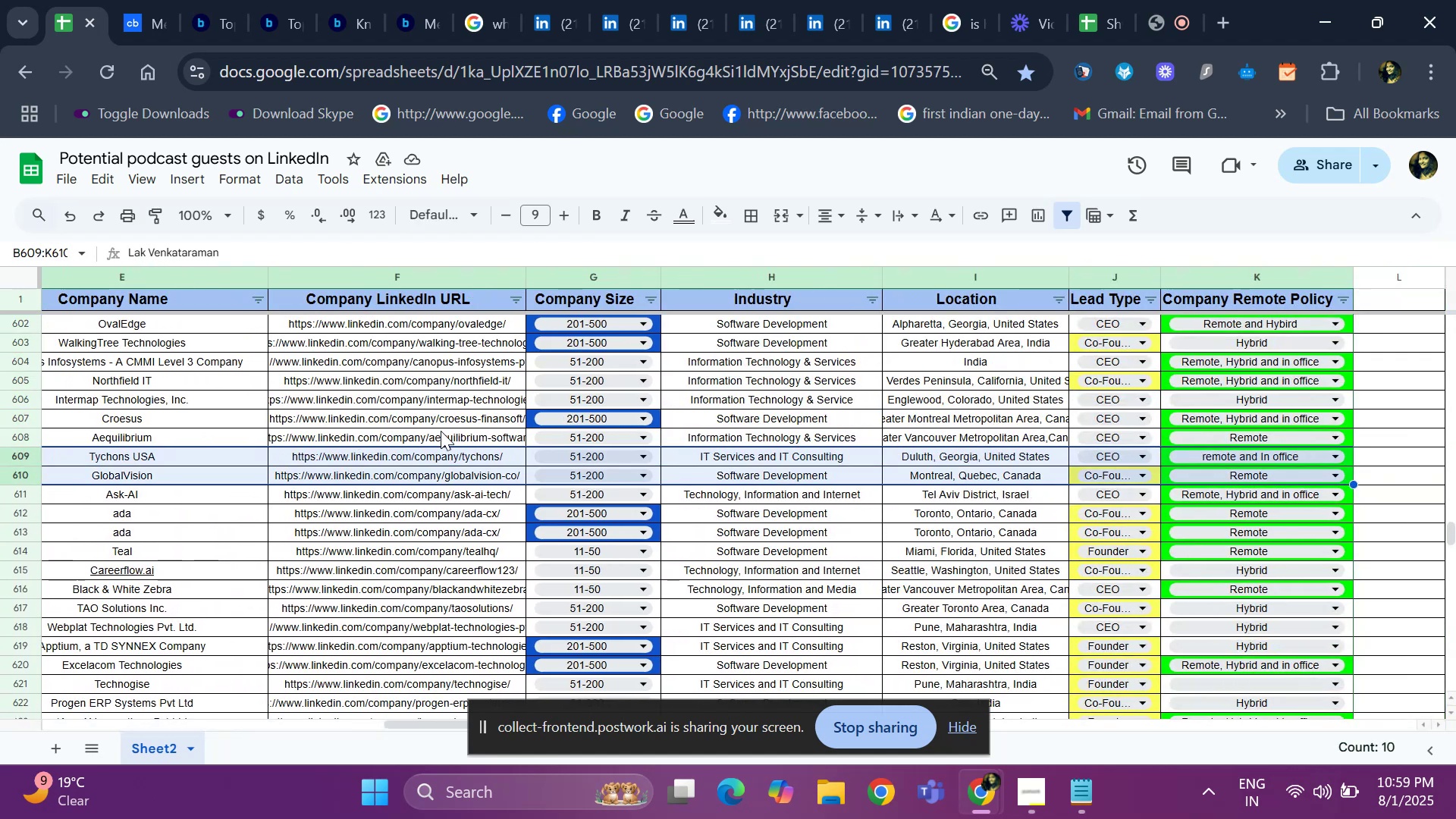 
key(Shift+ArrowDown)
 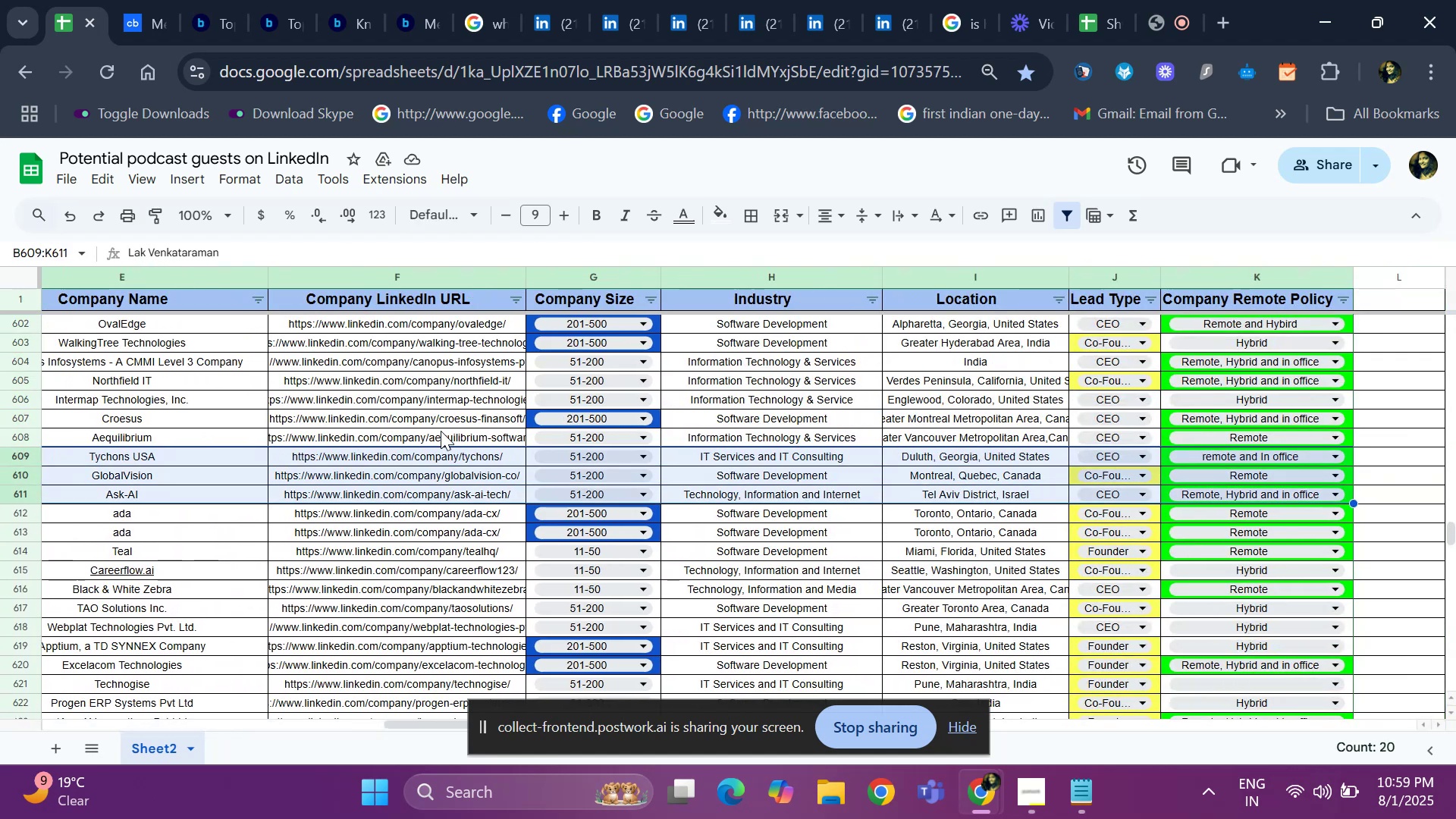 
key(Shift+ArrowDown)
 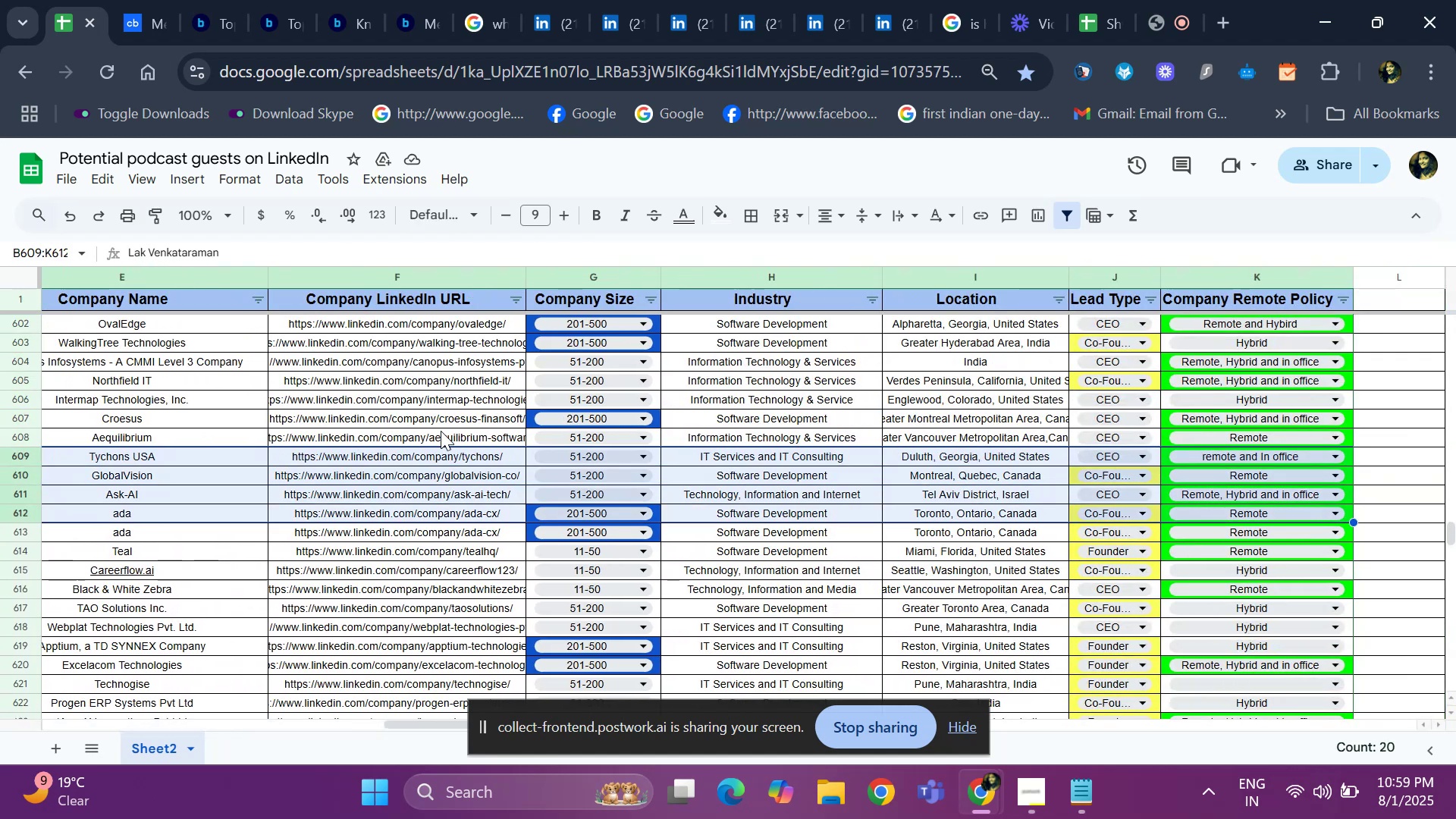 
key(Shift+ArrowDown)
 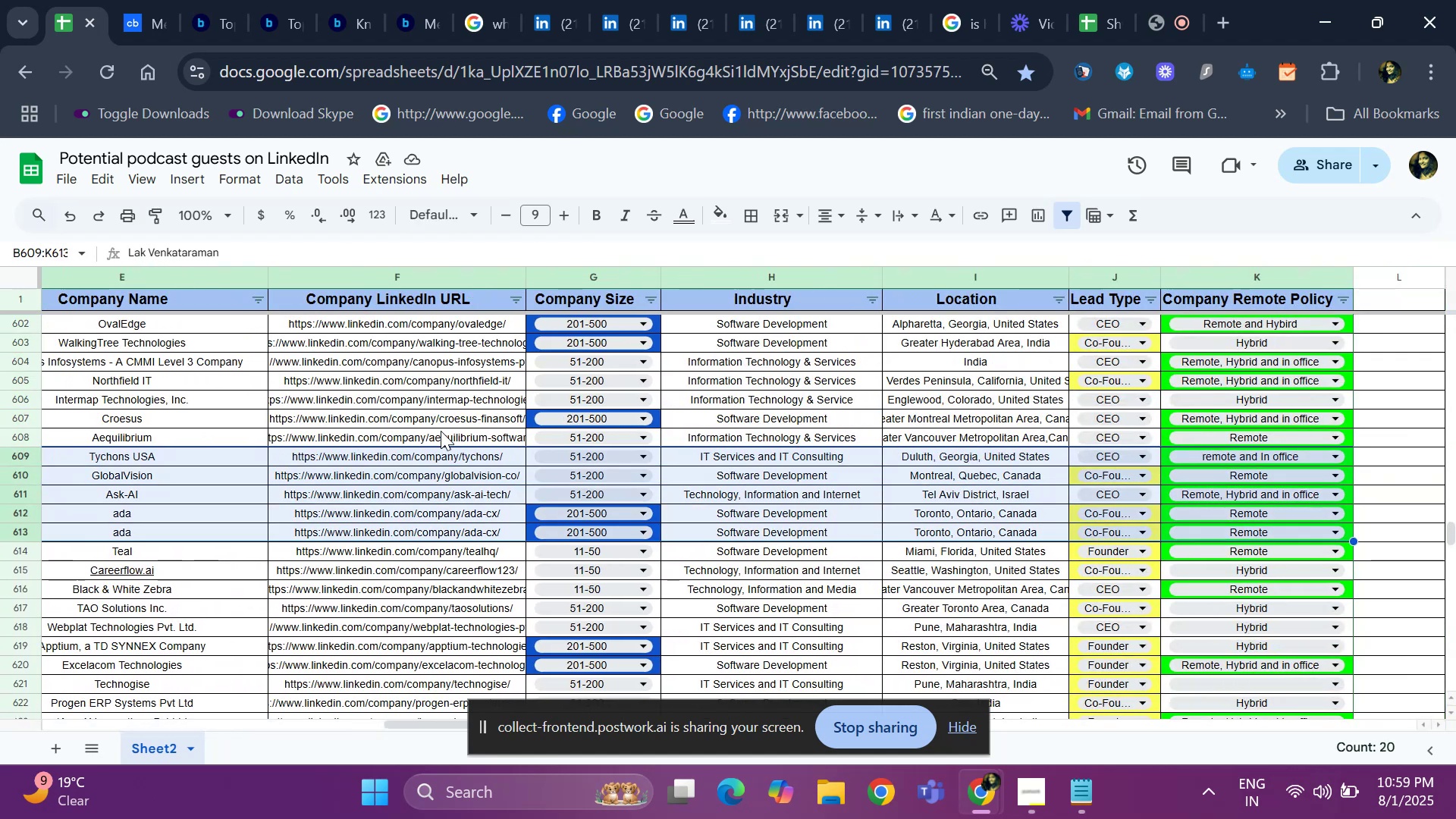 
hold_key(key=ArrowDown, duration=0.86)
 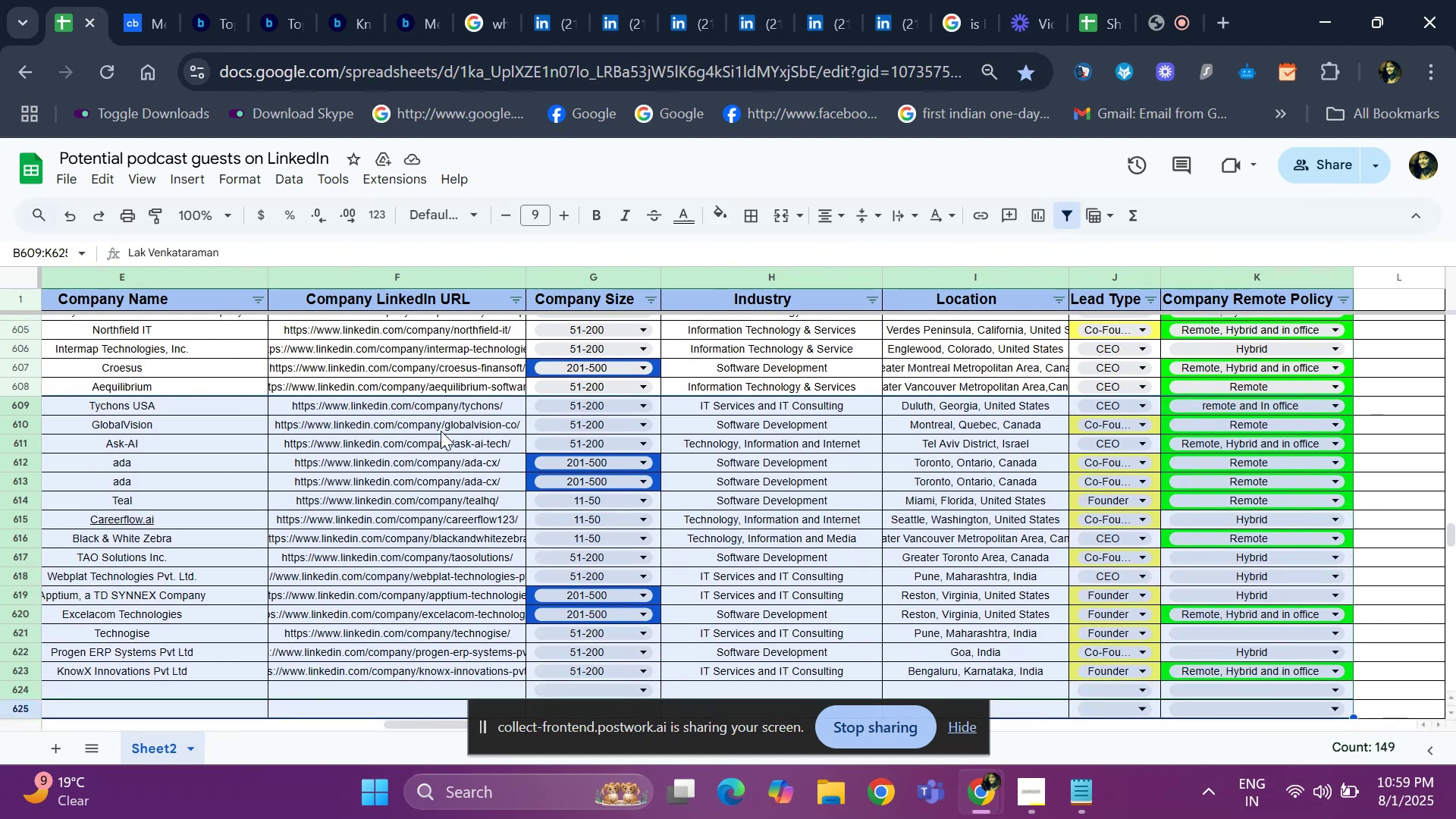 
key(Shift+ArrowDown)
 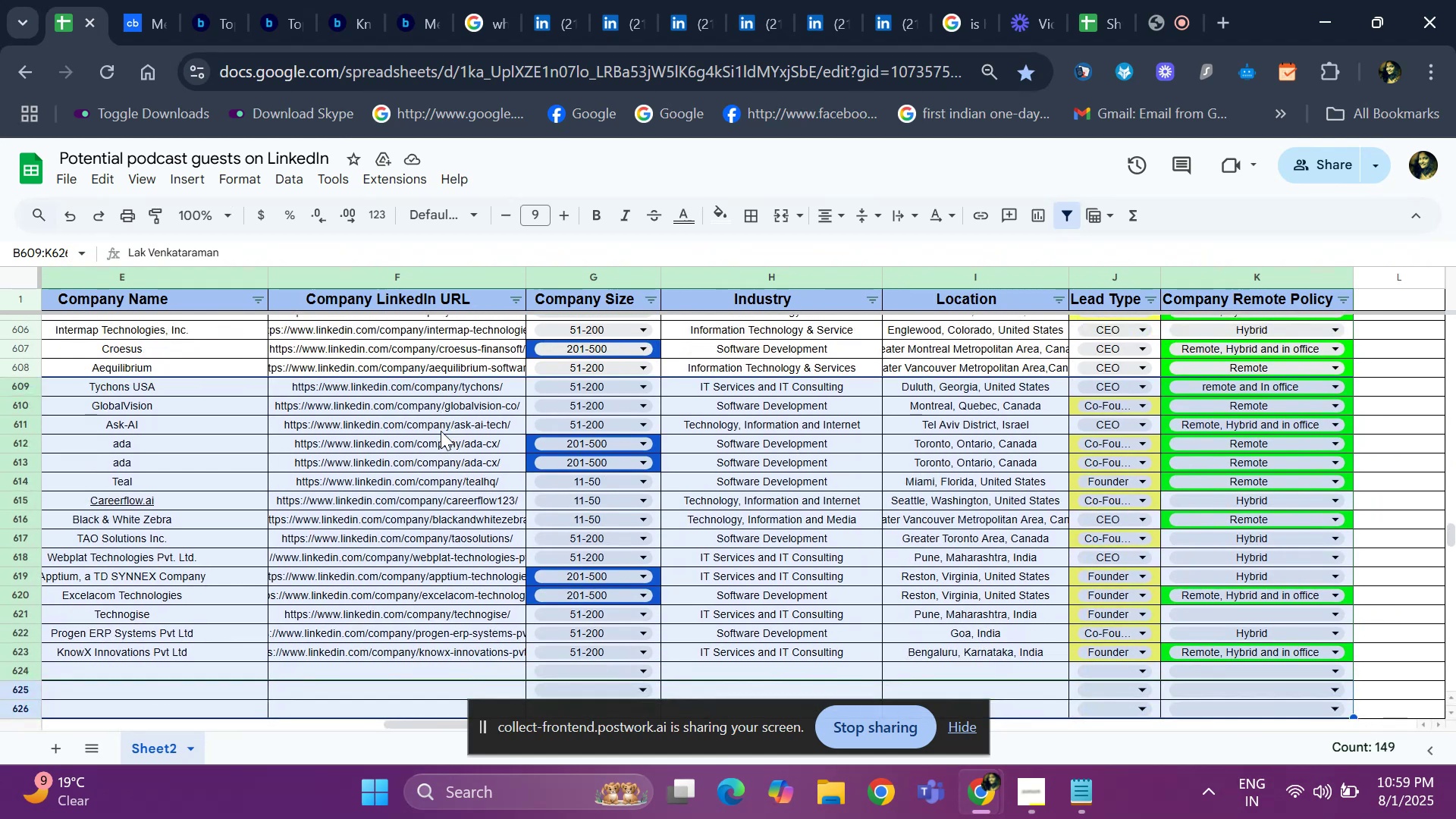 
key(Shift+ArrowDown)
 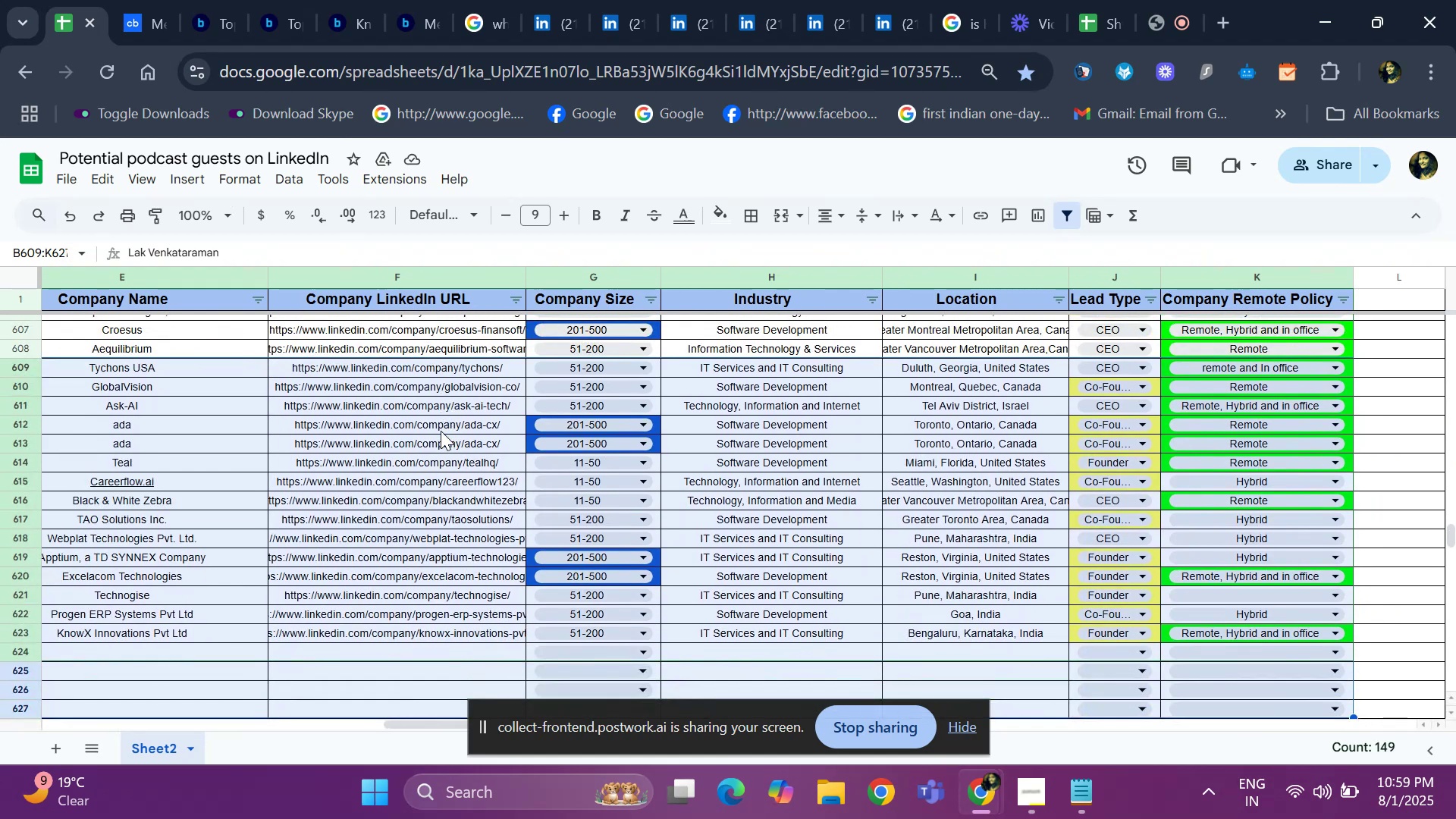 
key(Shift+ArrowUp)
 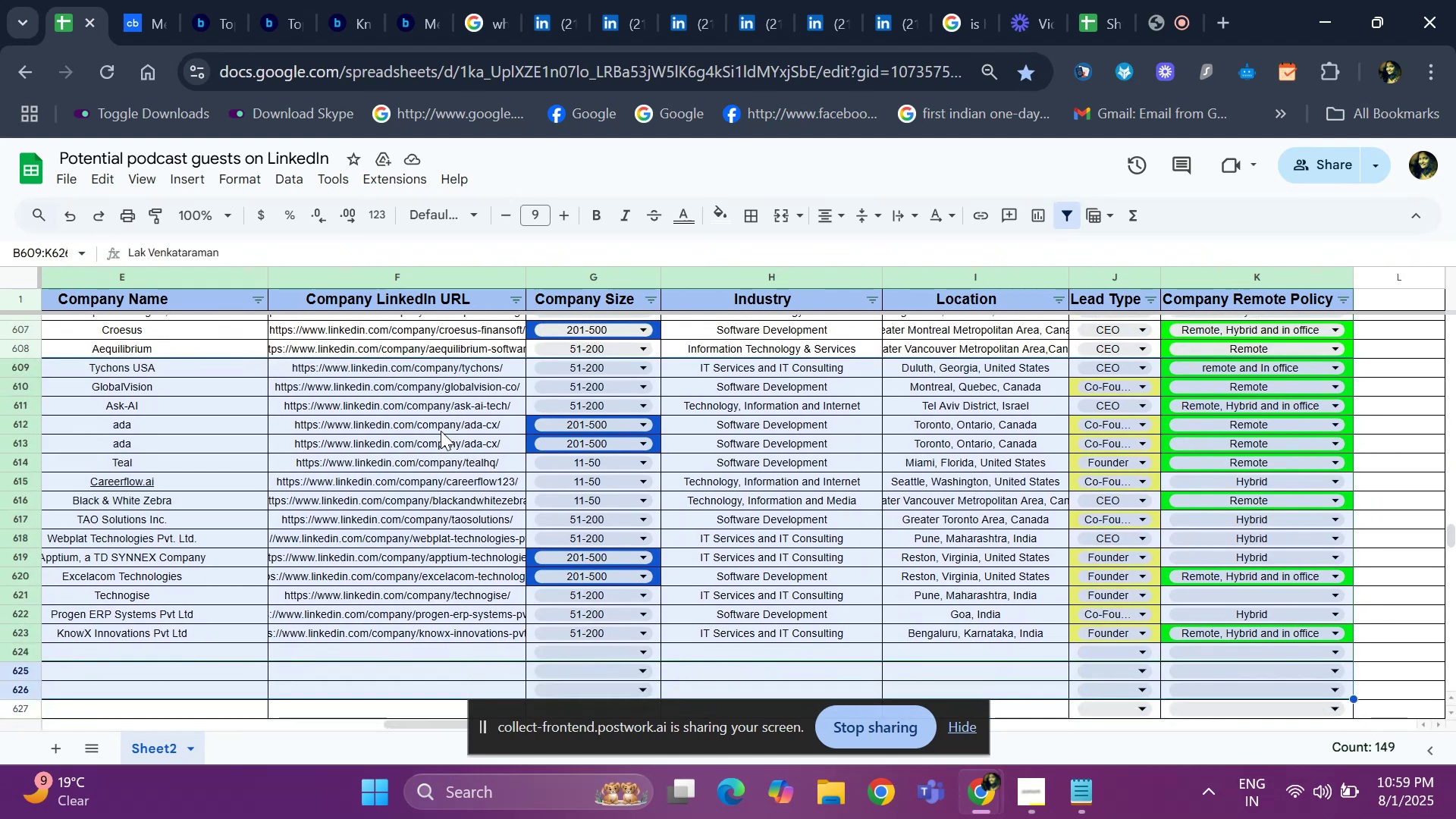 
key(Shift+ArrowUp)
 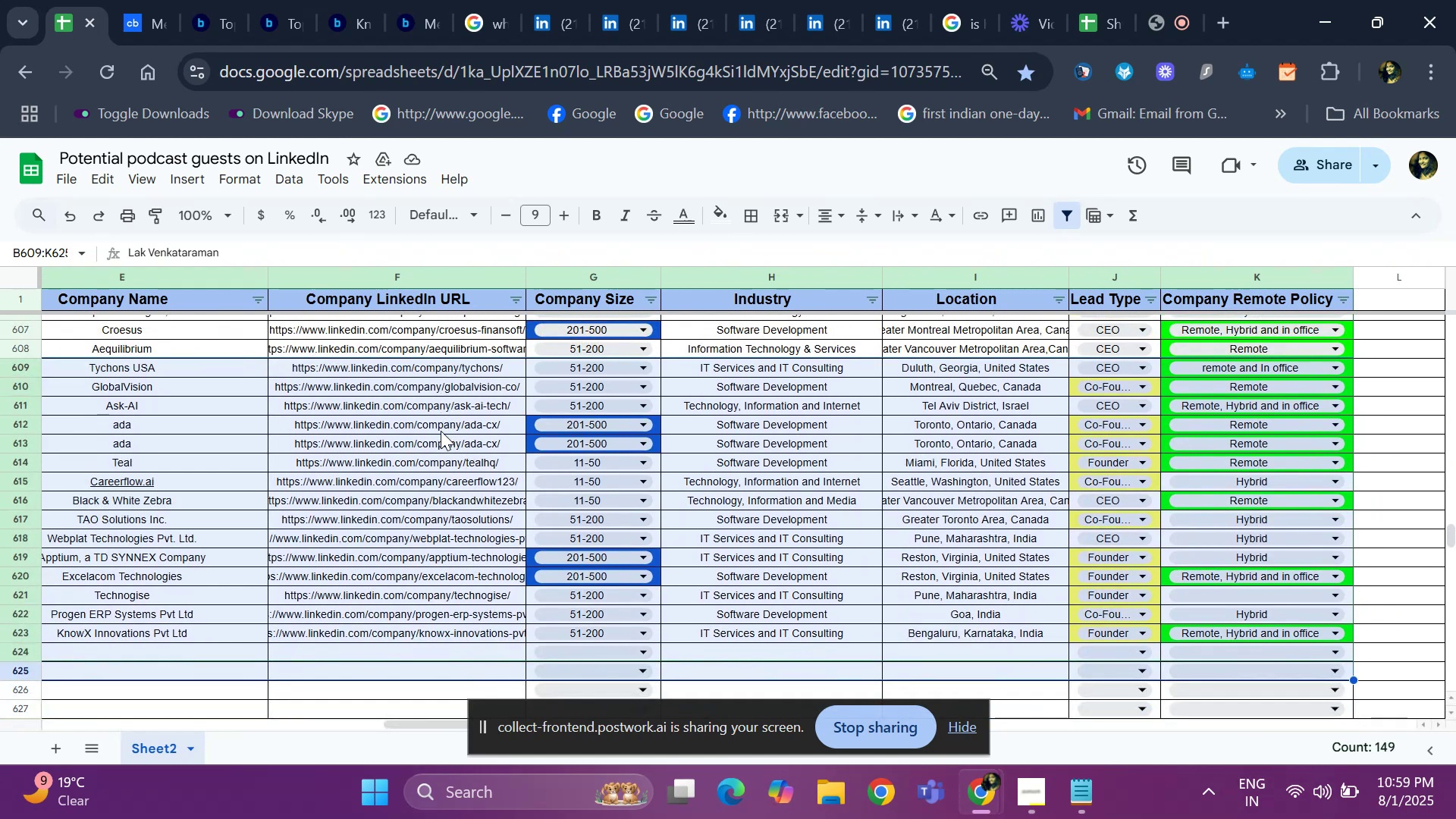 
key(Shift+ArrowUp)
 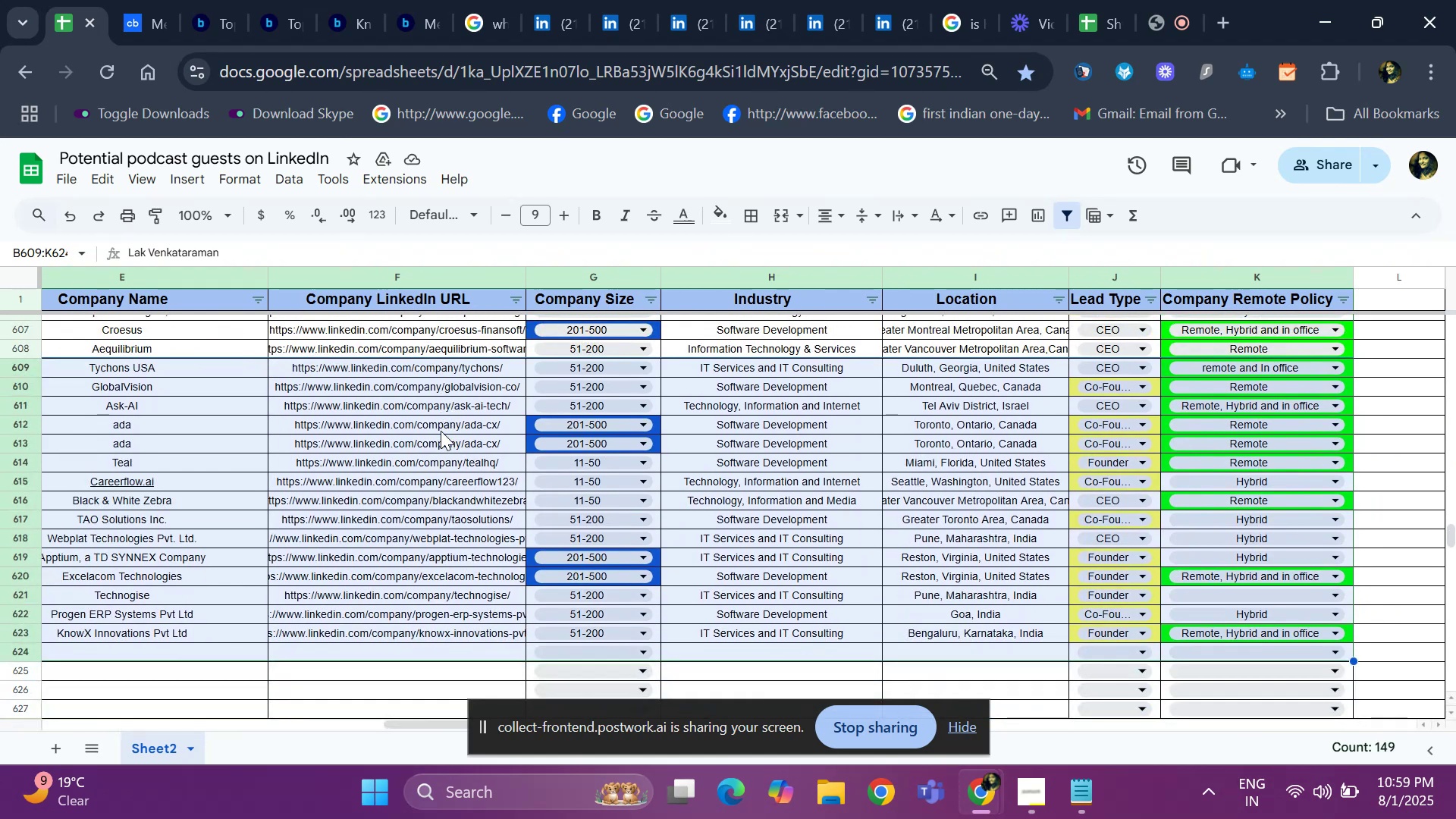 
key(Shift+ArrowUp)
 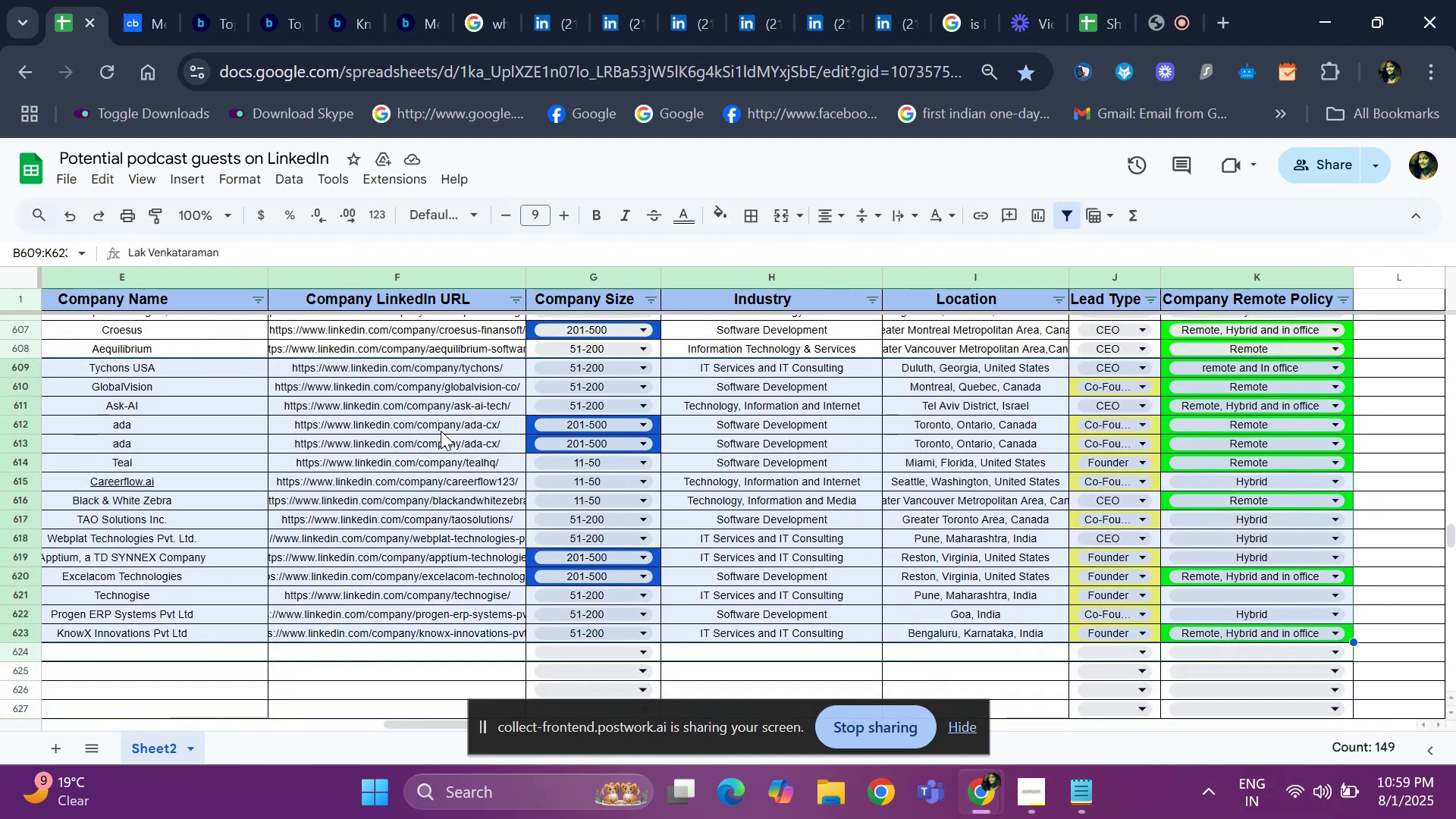 
key(Control+U)
 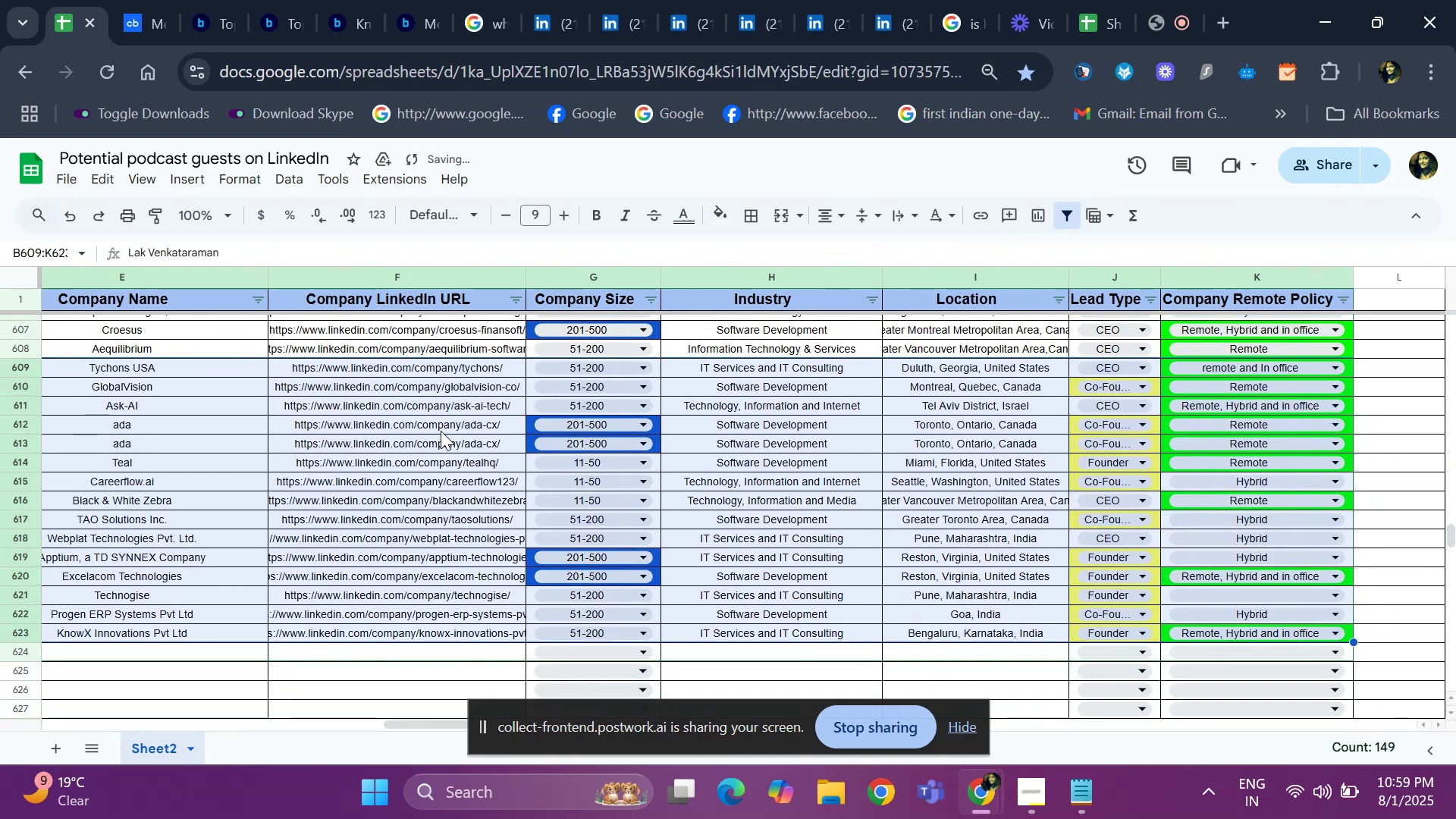 
hold_key(key=ArrowDown, duration=1.09)
 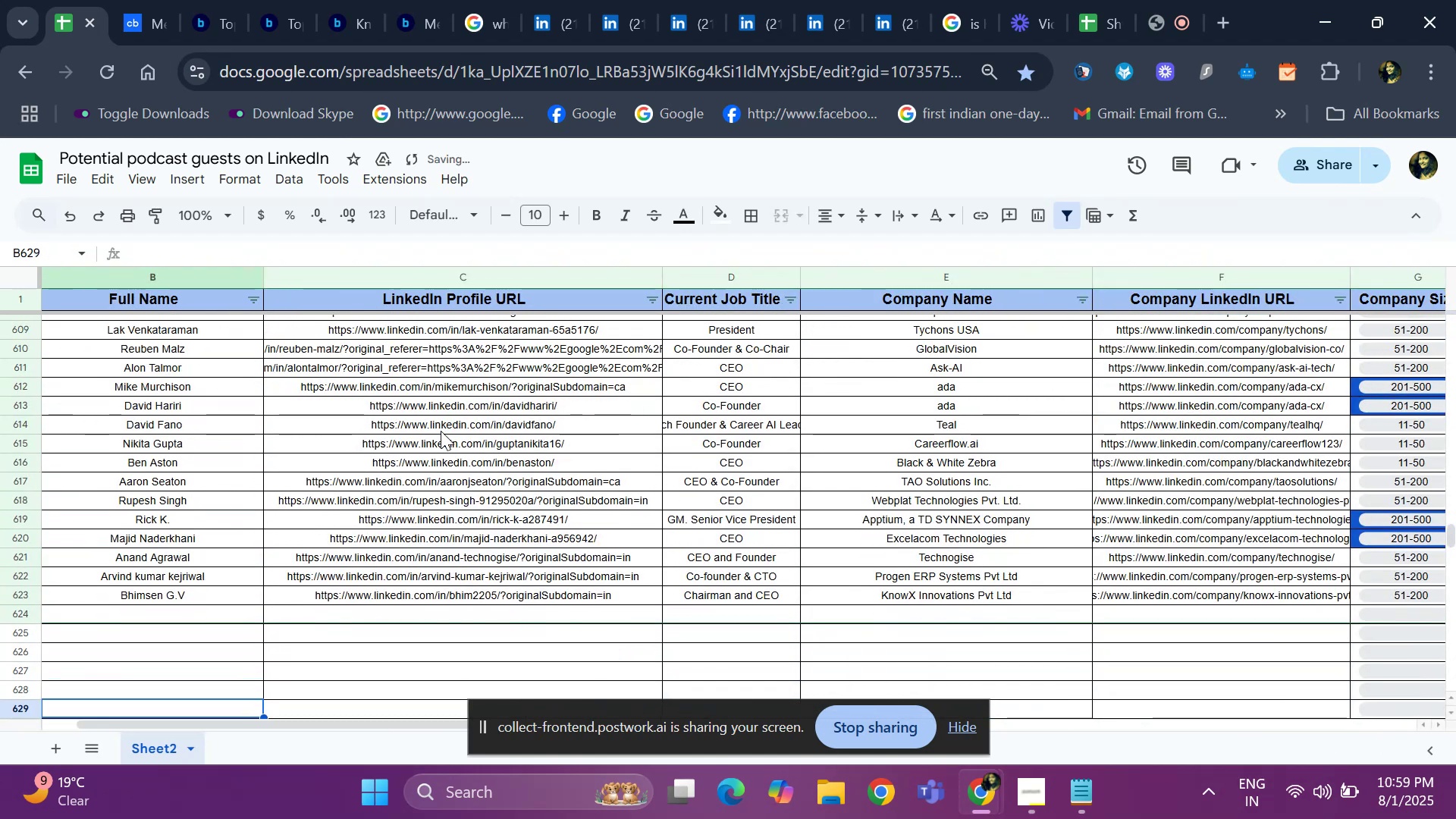 
hold_key(key=ArrowUp, duration=0.72)
 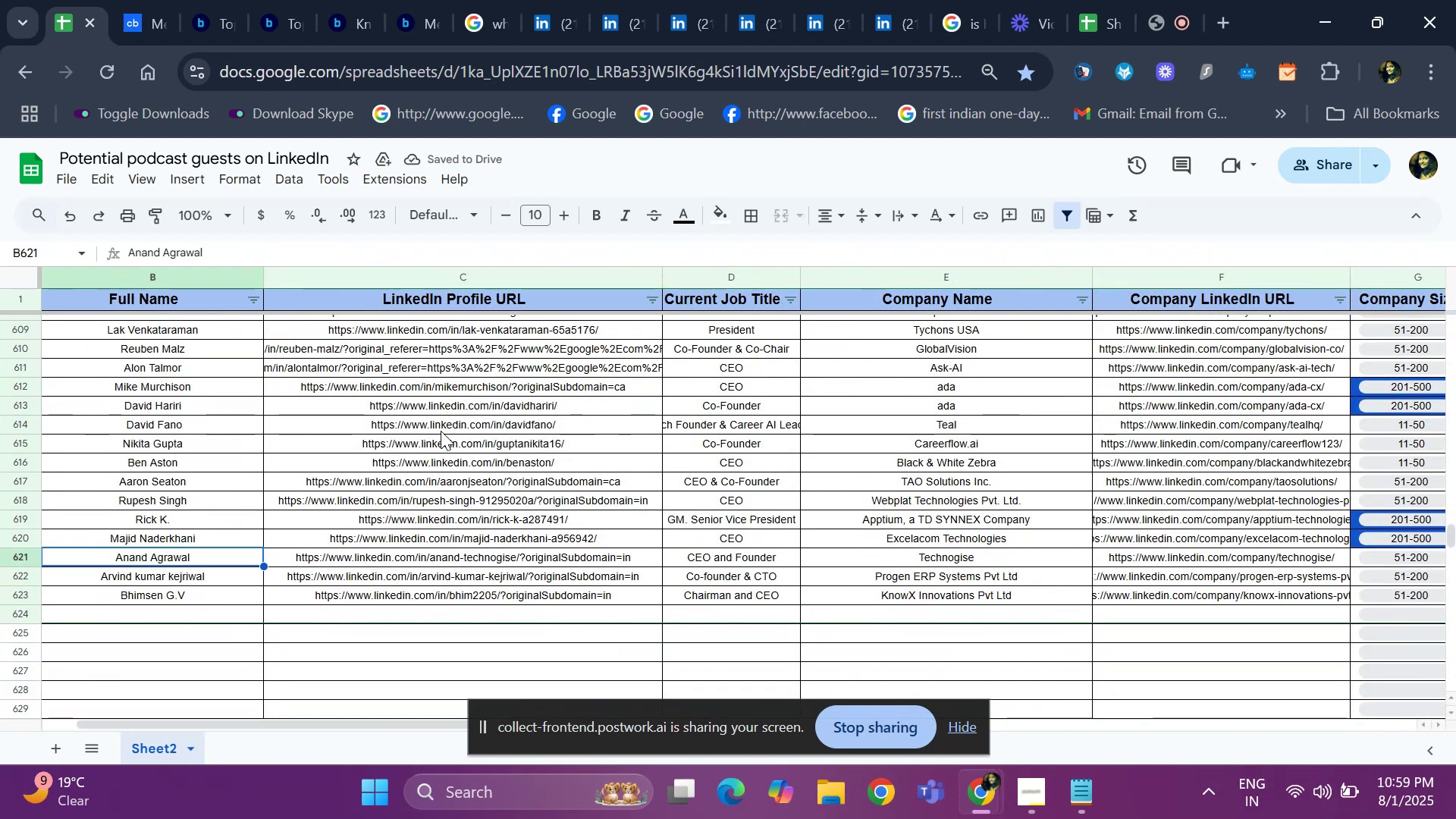 
key(ArrowLeft)
 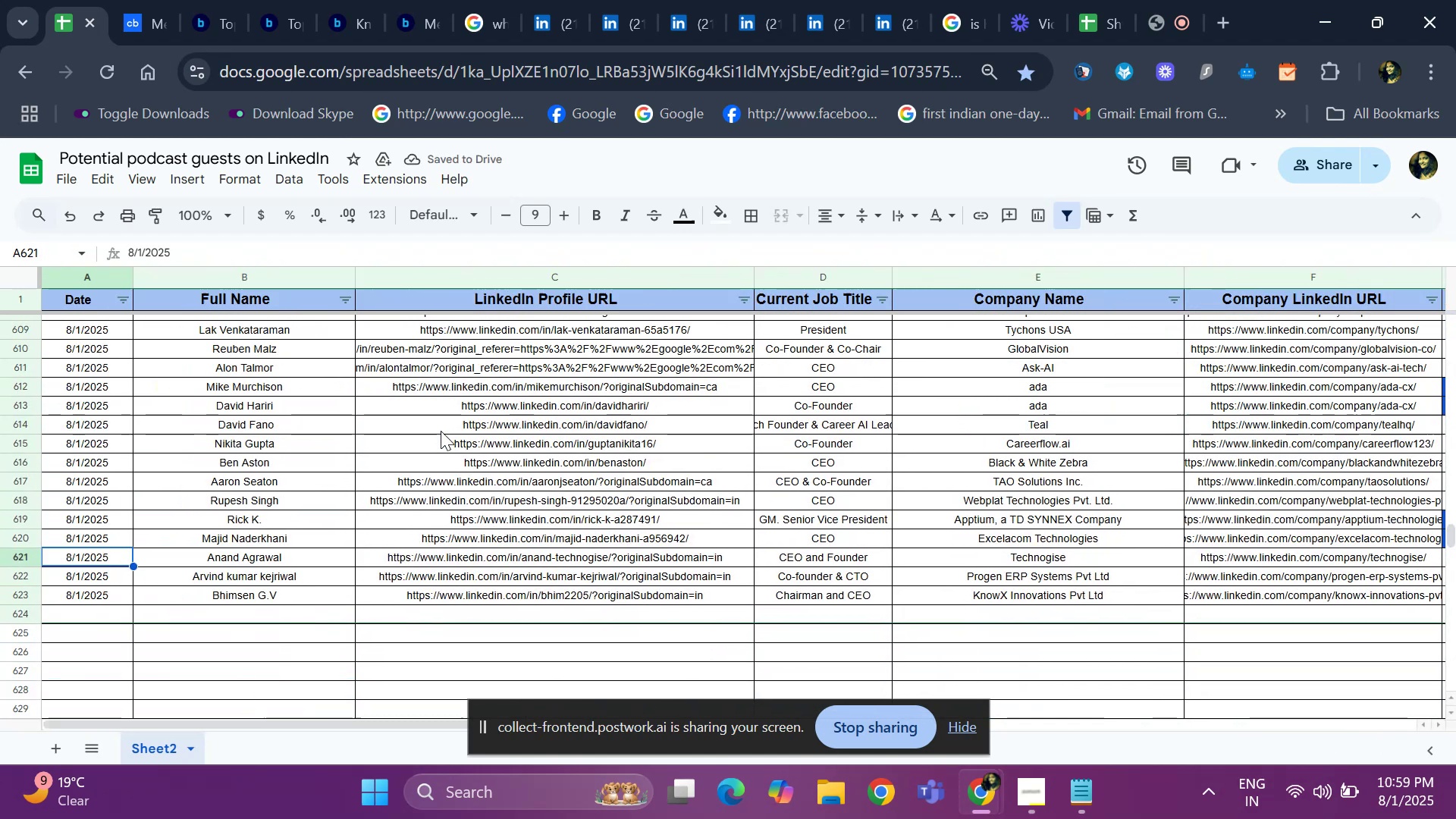 
key(ArrowLeft)
 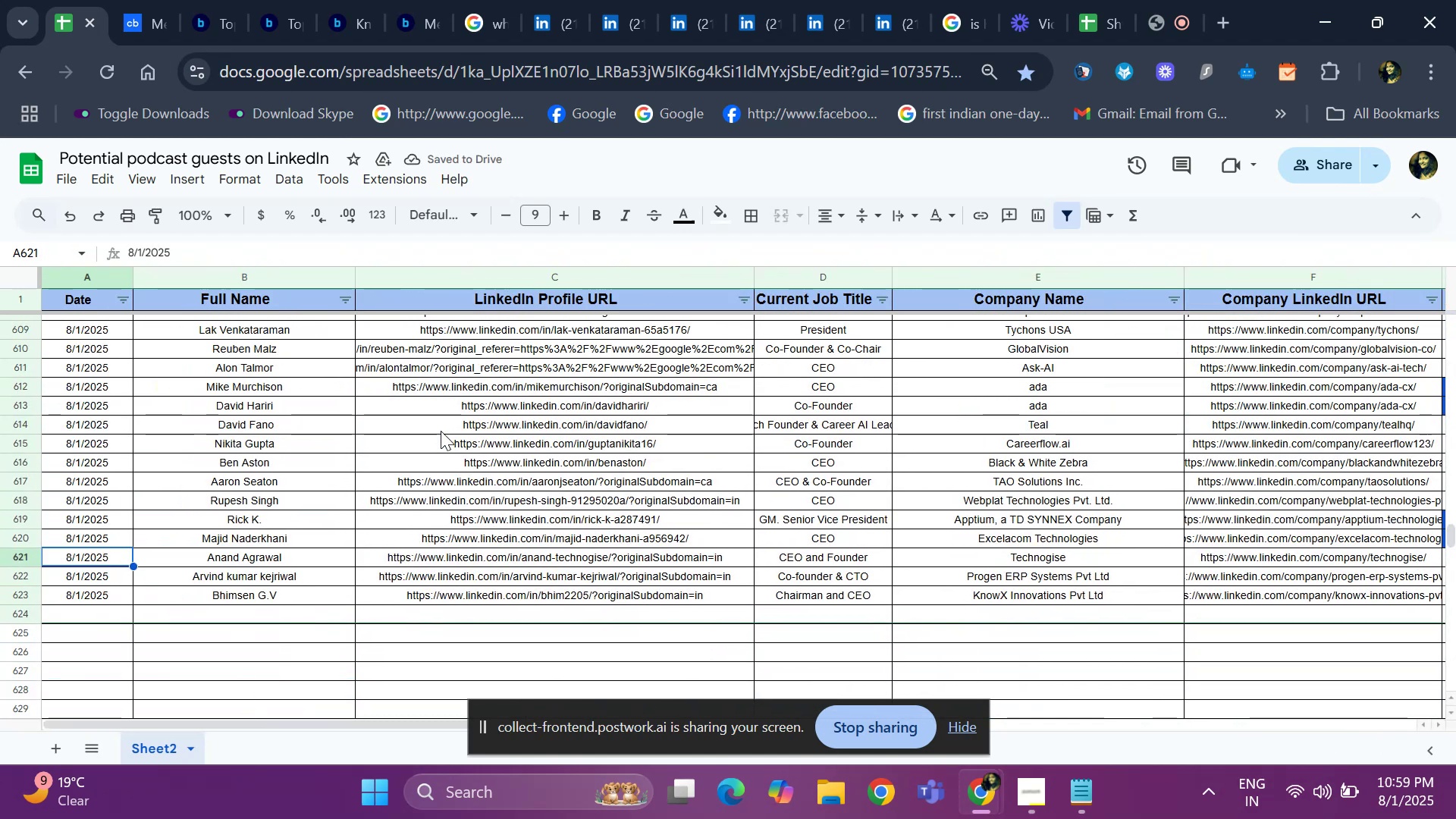 
key(ArrowLeft)
 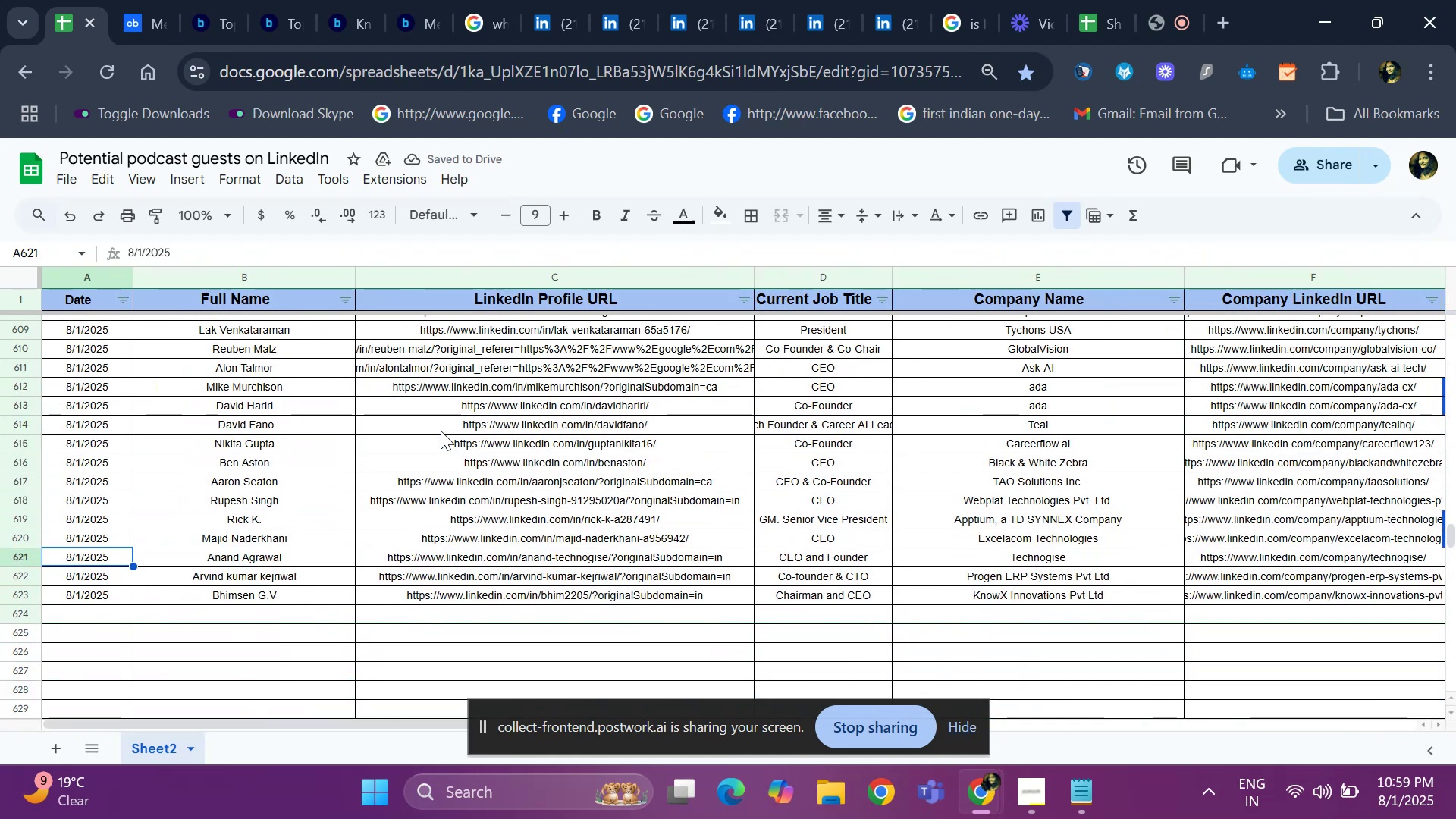 
key(ArrowLeft)
 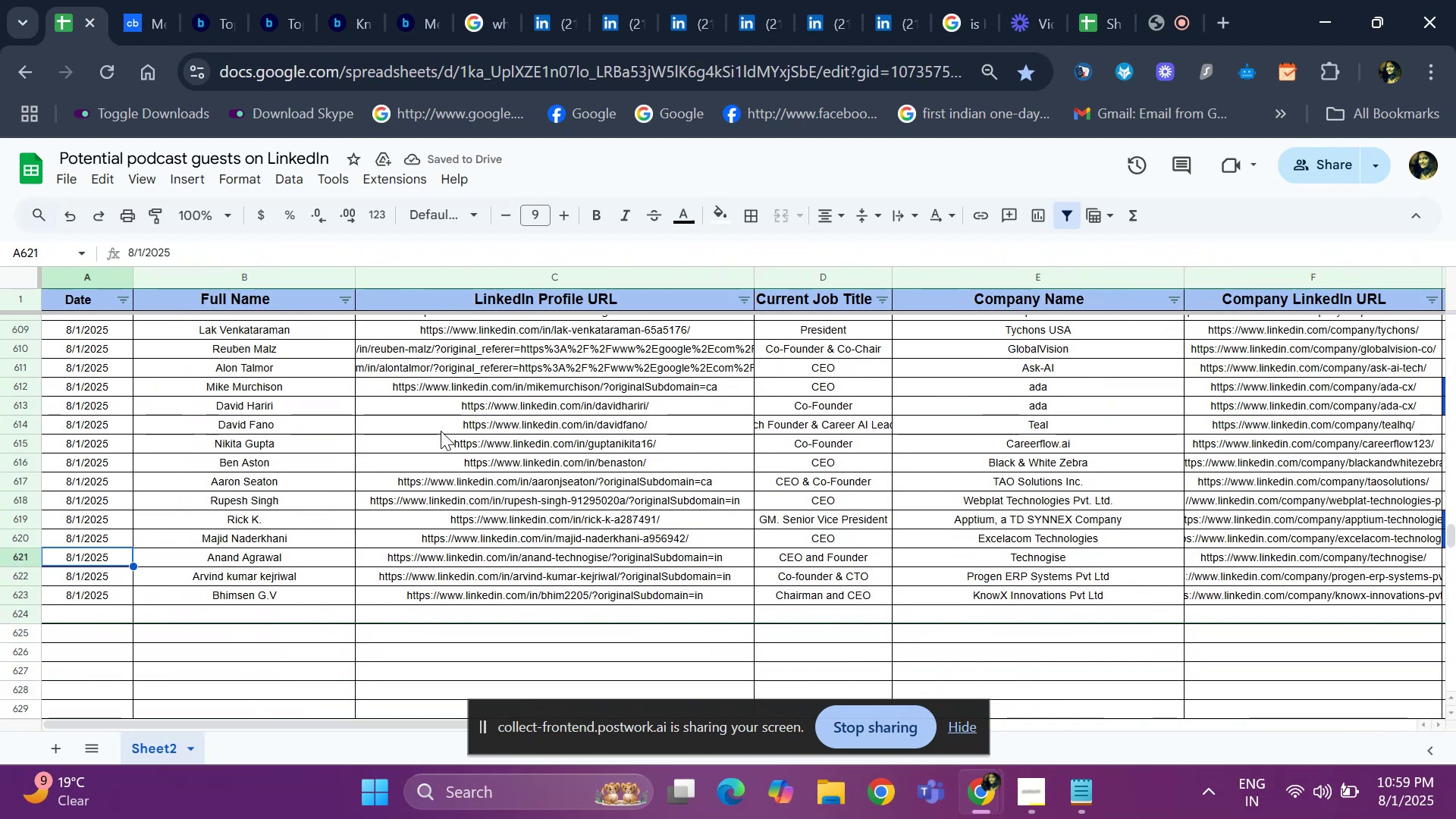 
key(ArrowDown)
 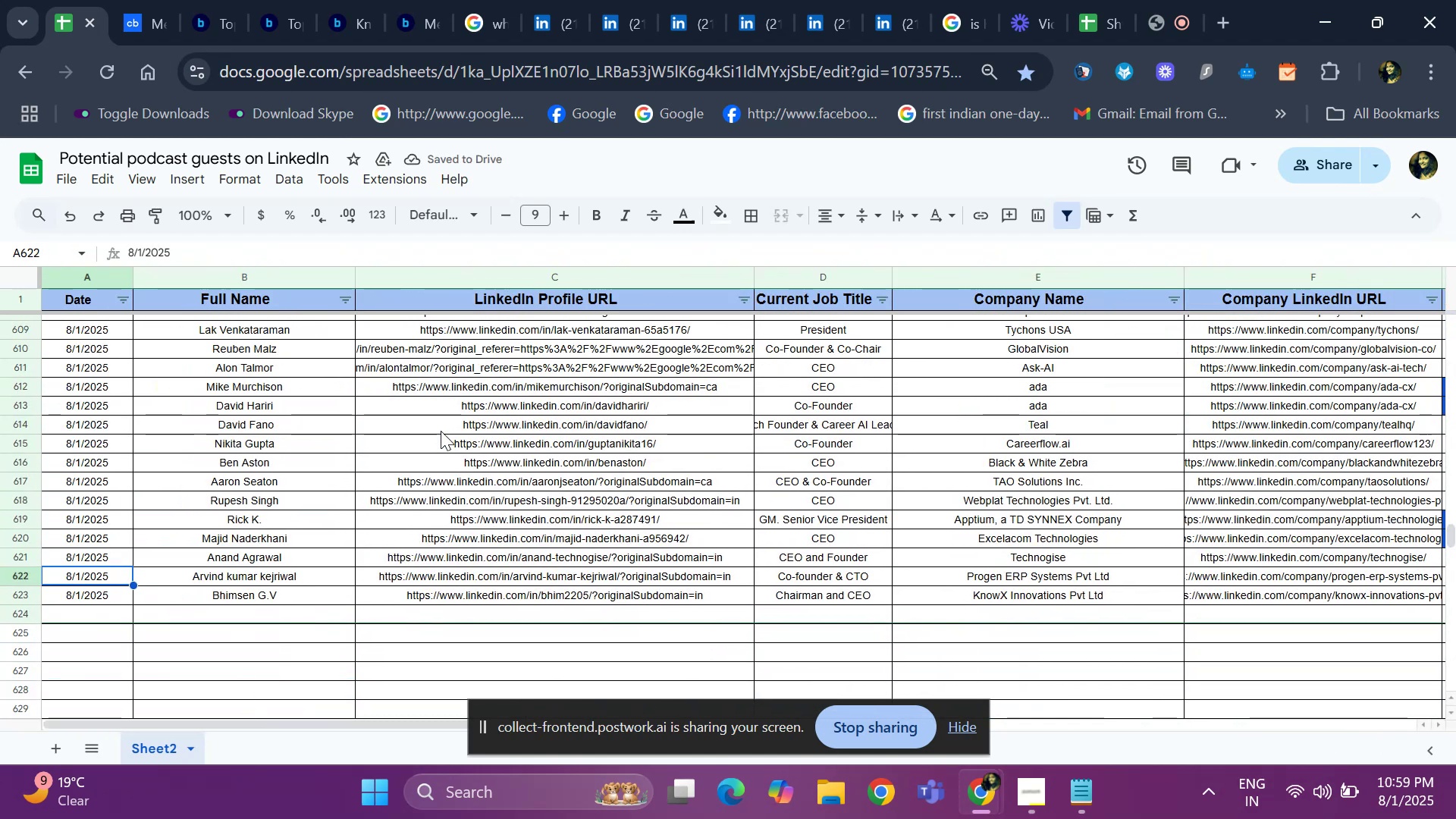 
key(ArrowDown)
 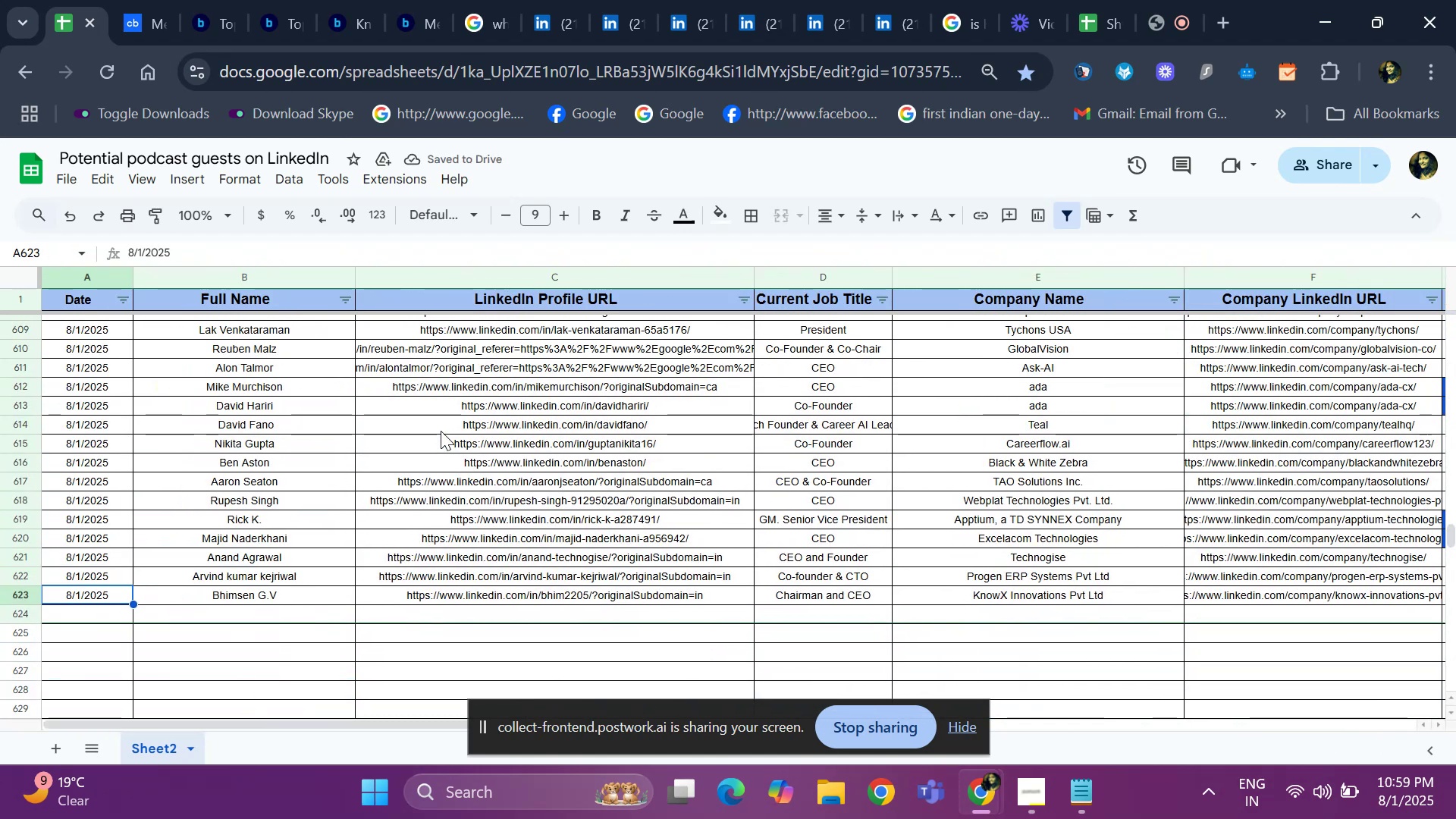 
key(ArrowDown)
 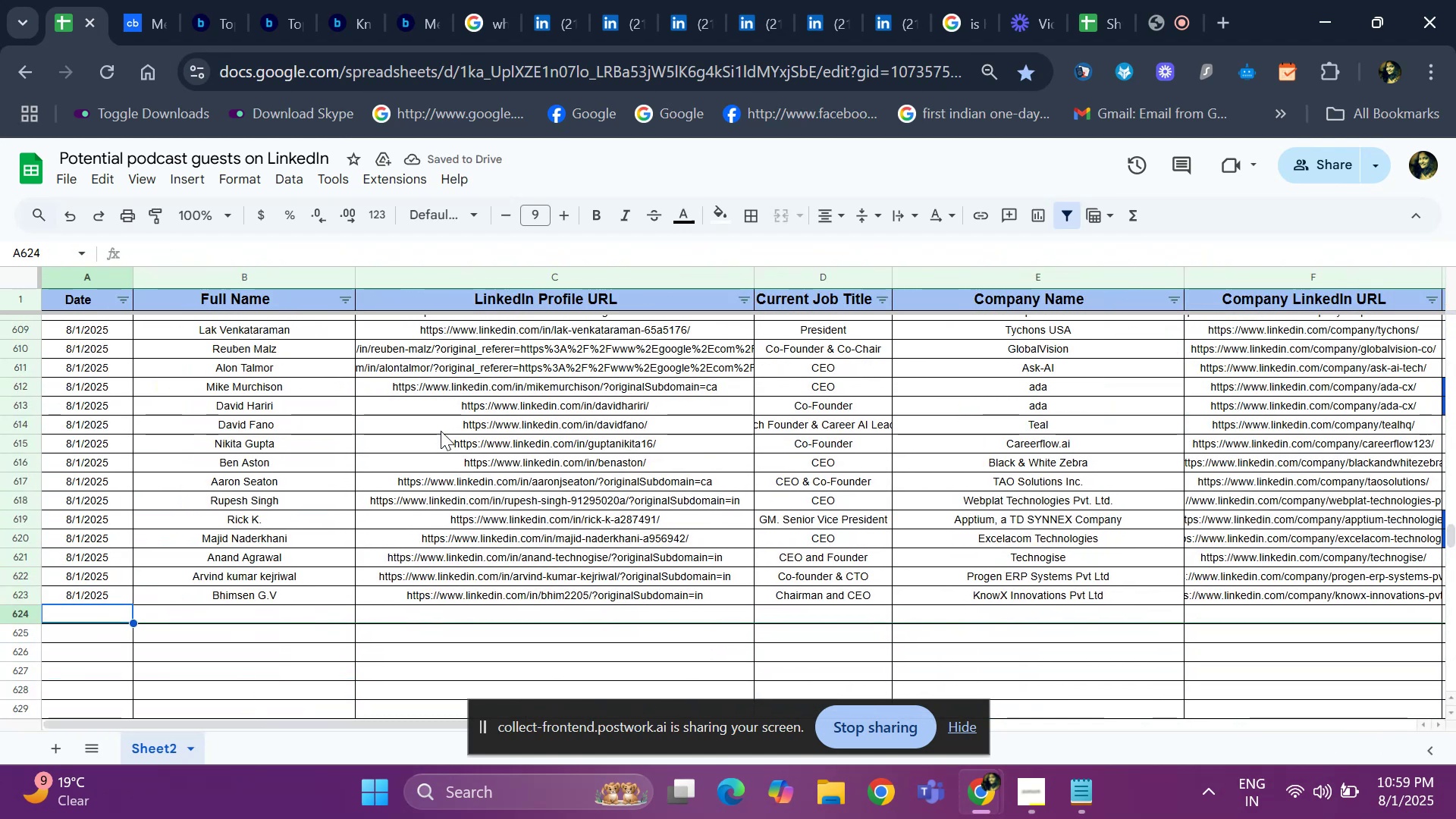 
key(Control+ControlLeft)
 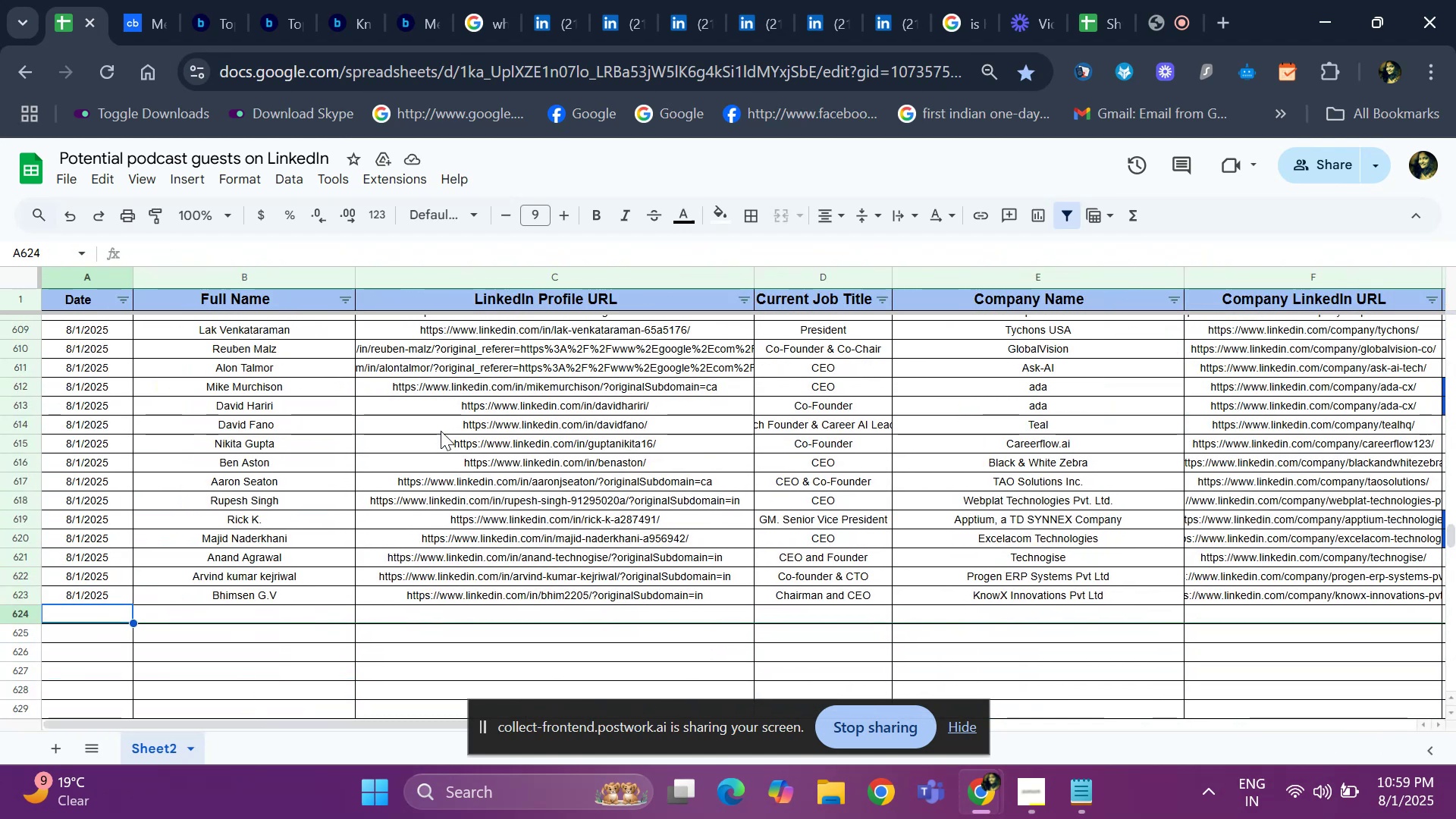 
key(Control+D)
 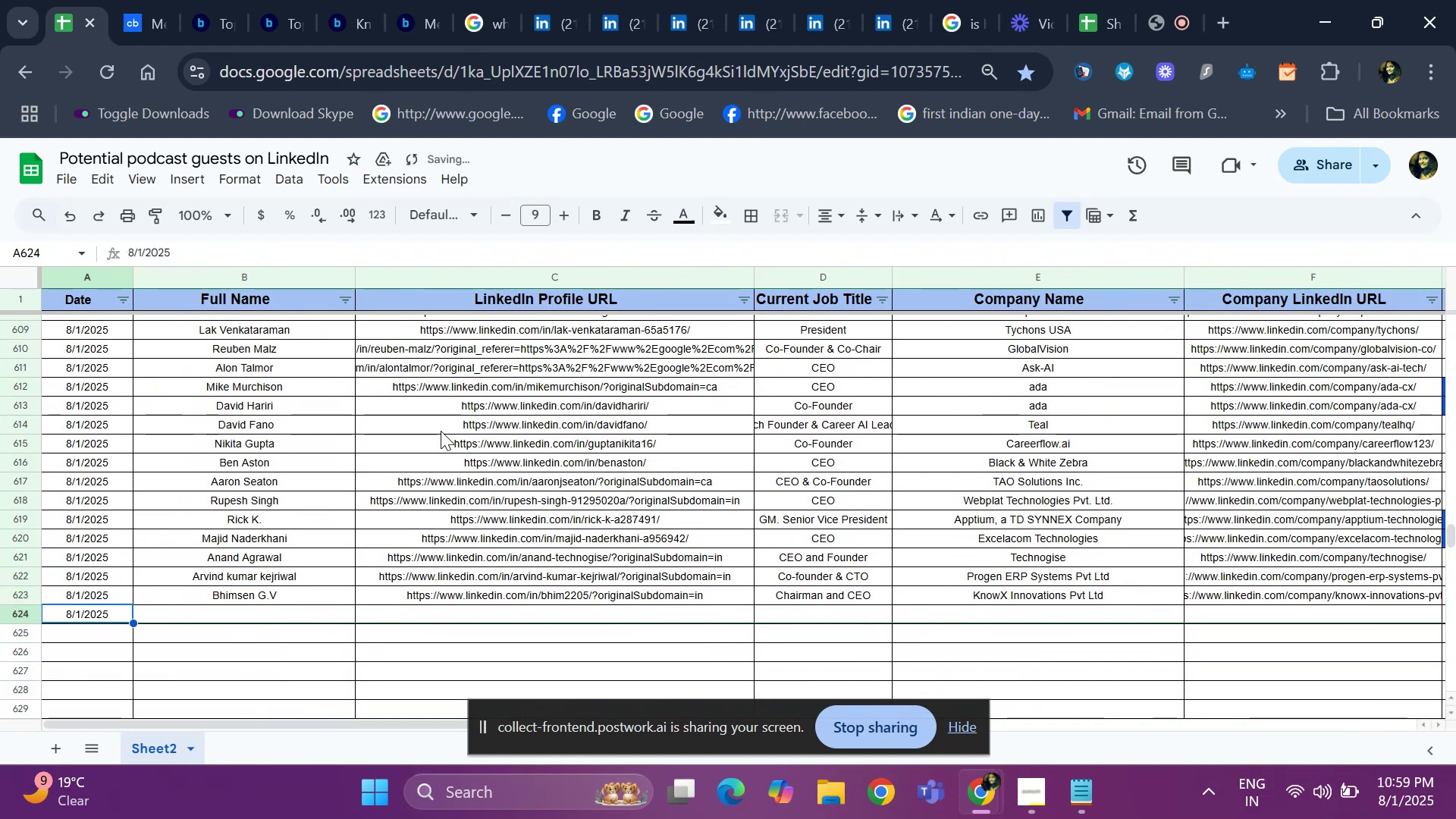 
key(ArrowRight)
 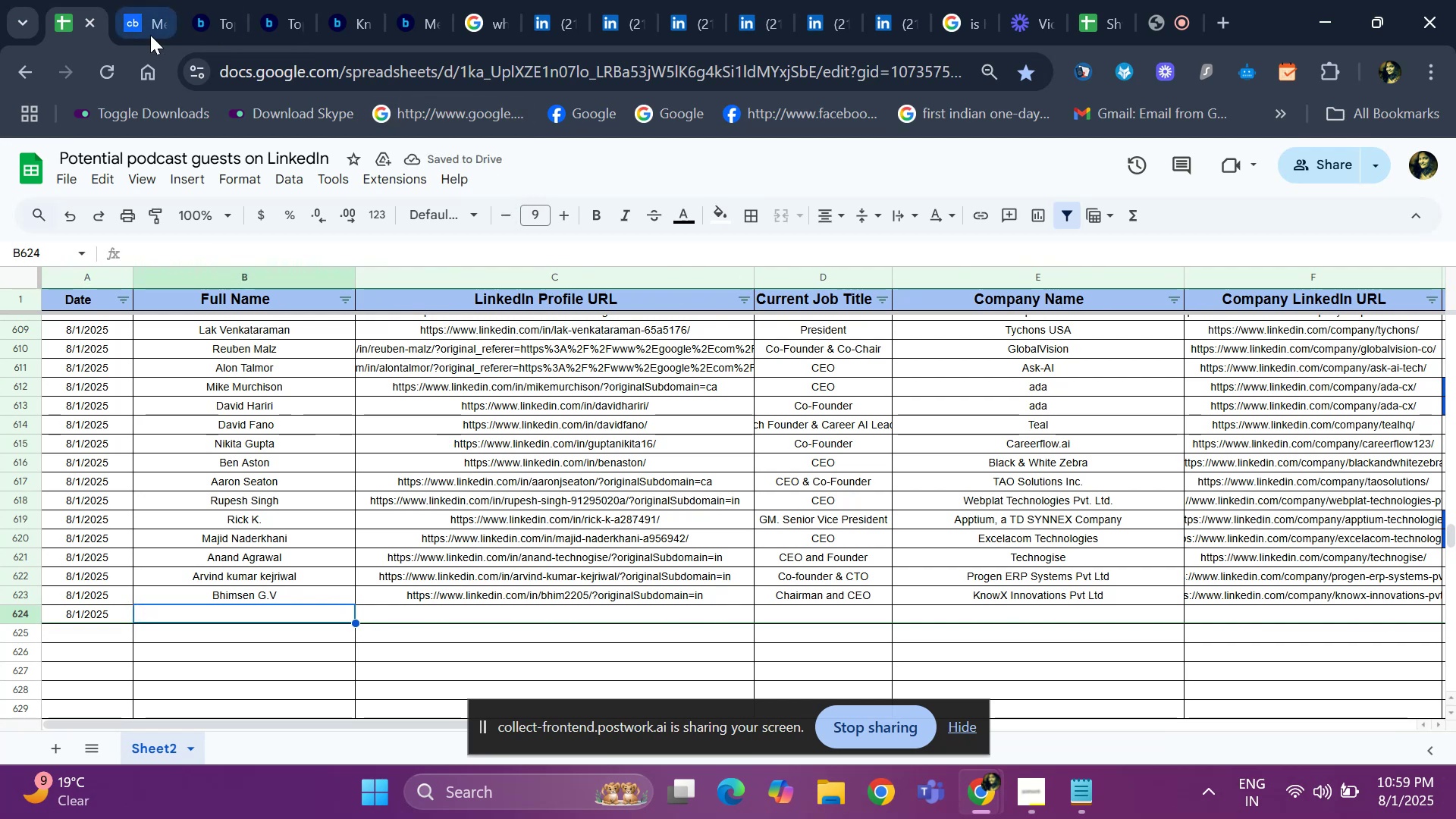 
left_click([193, 25])
 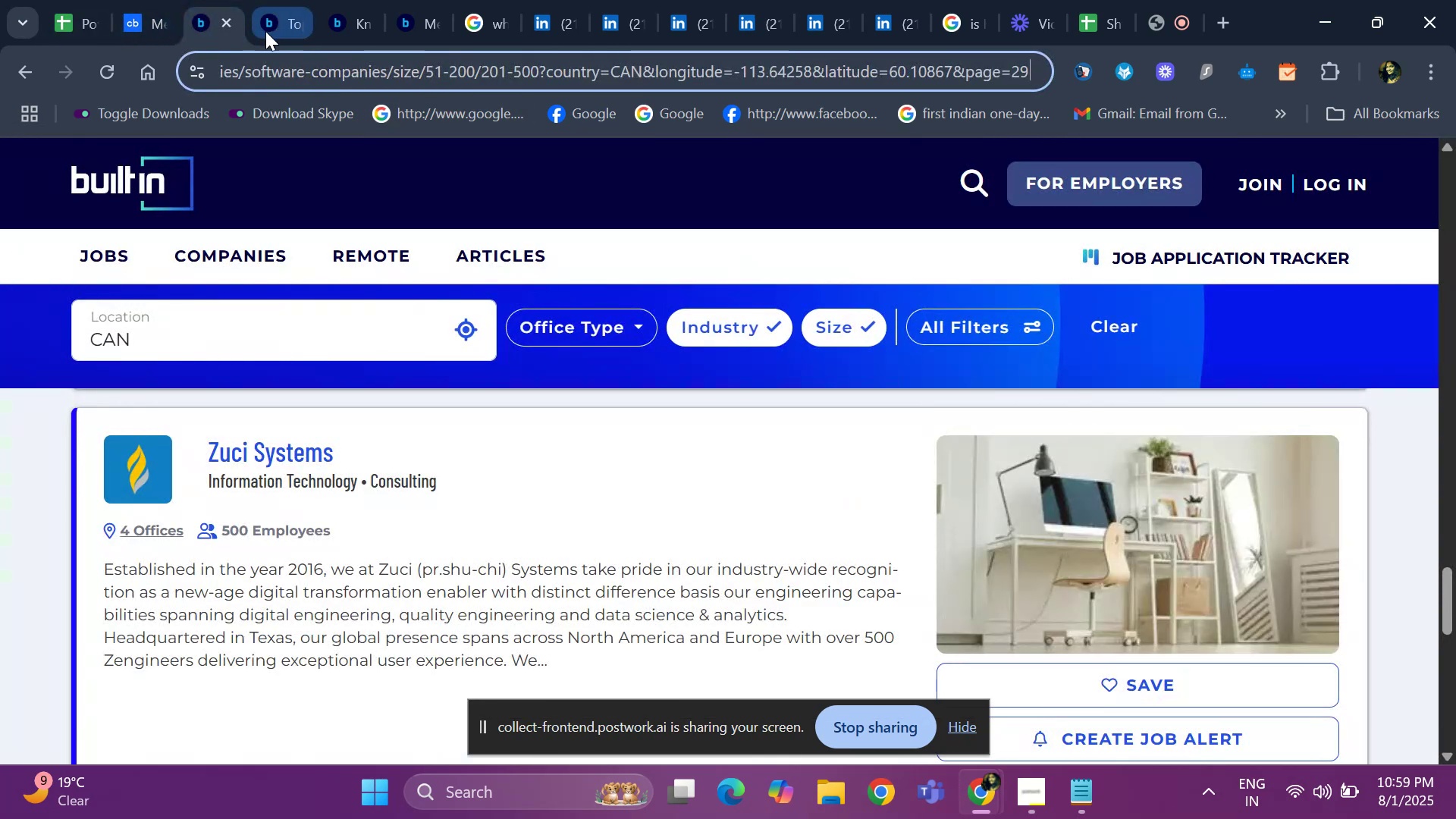 
left_click([265, 31])
 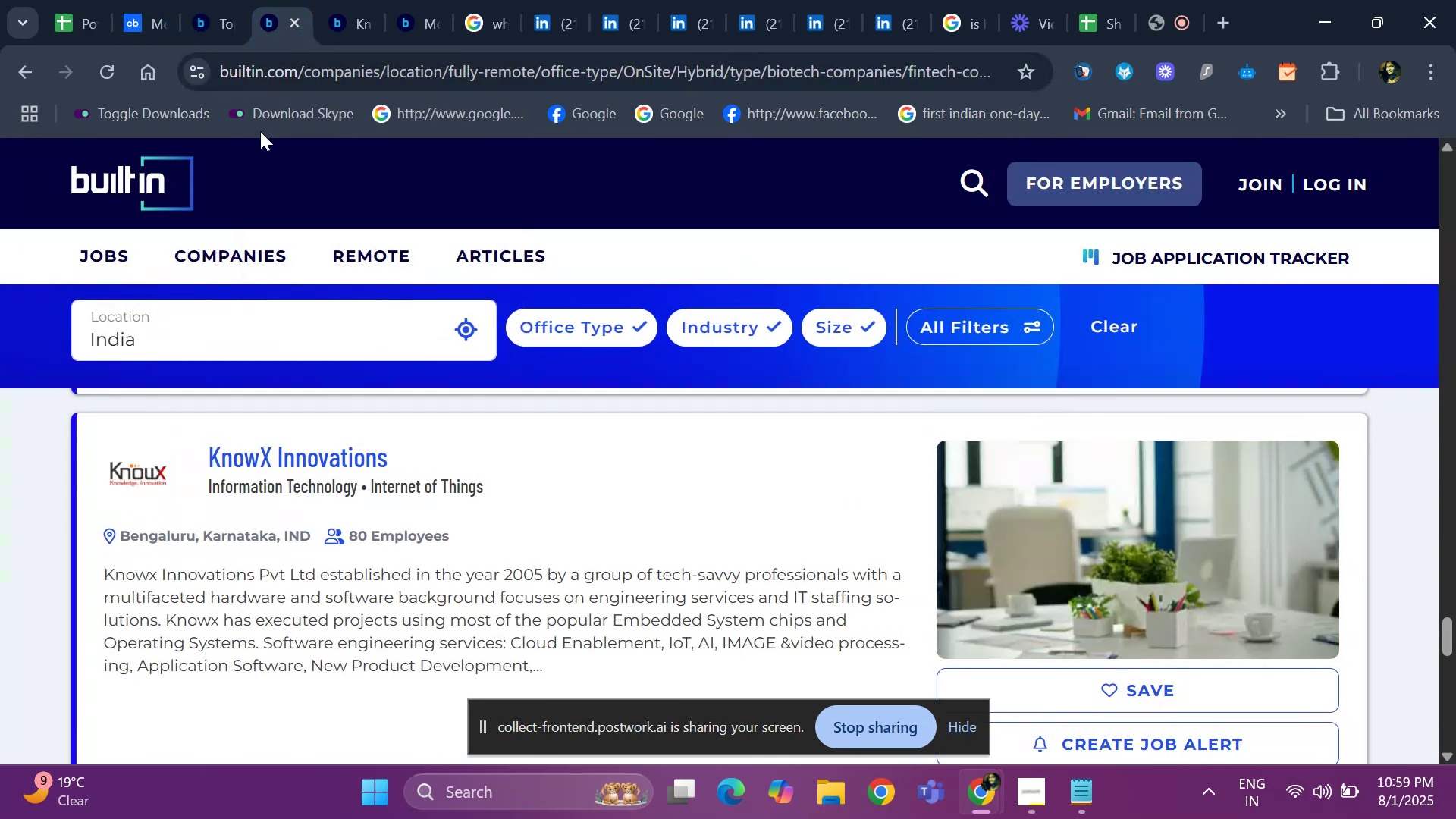 
key(ArrowDown)
 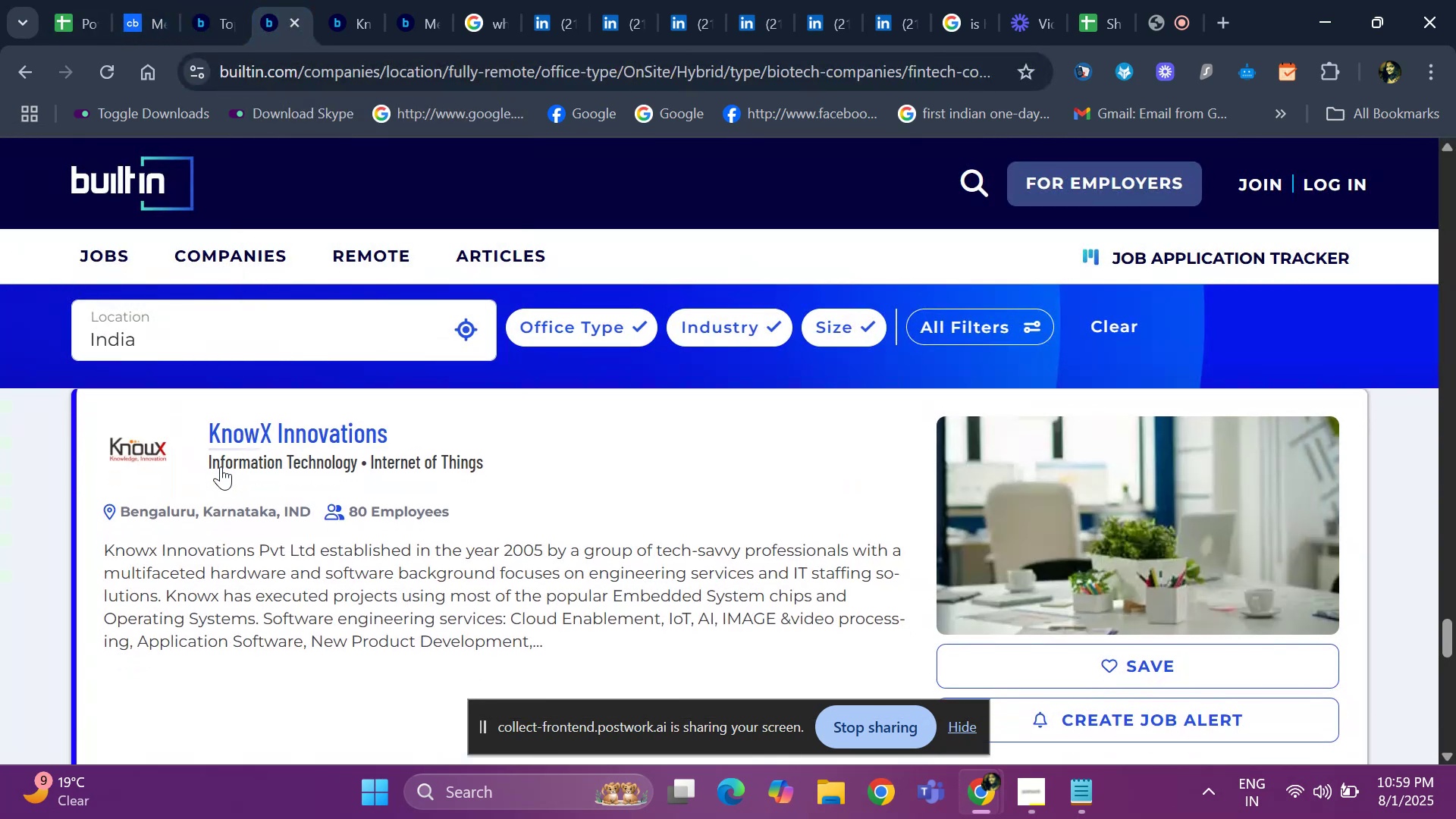 
key(ArrowDown)
 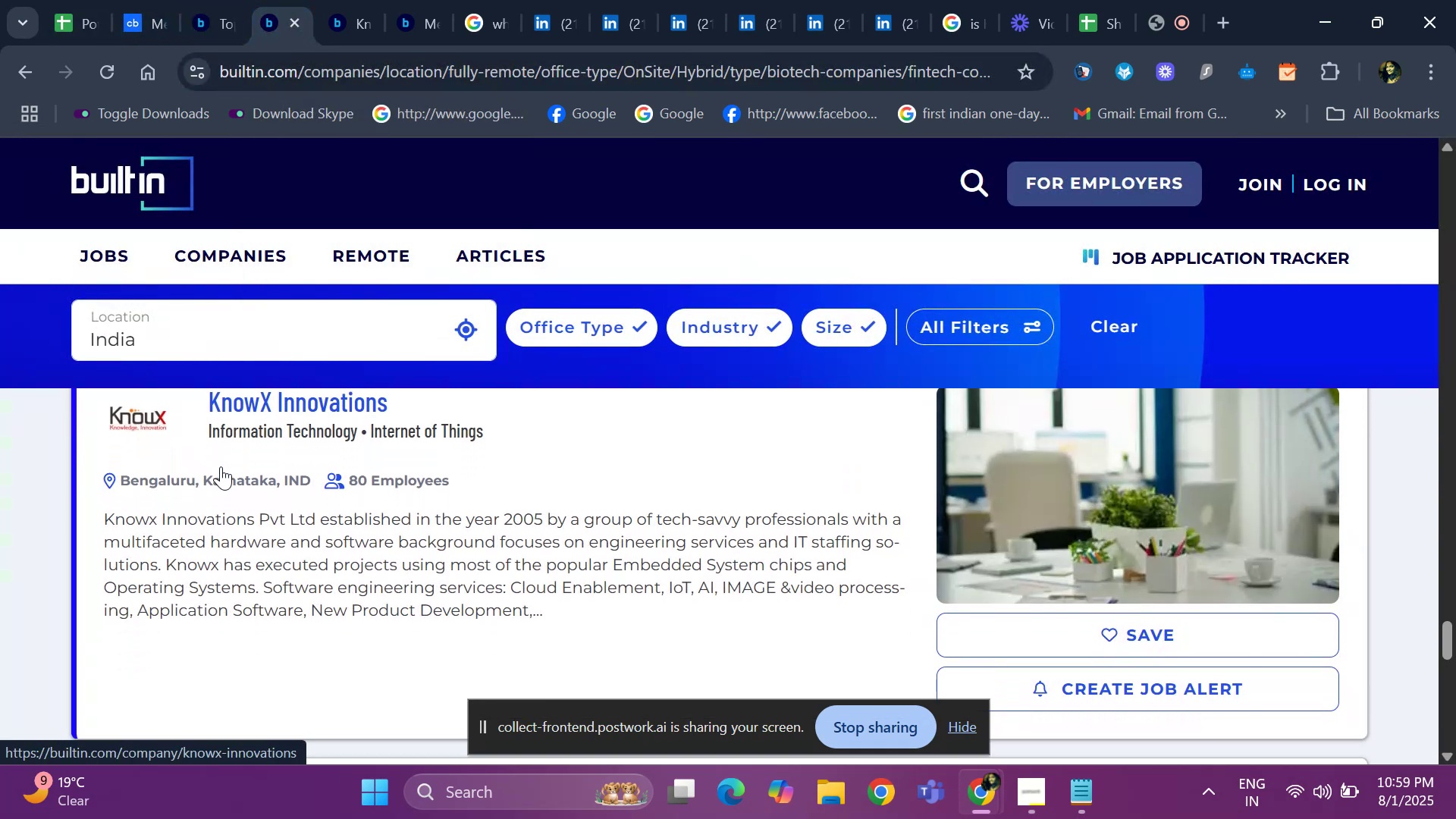 
key(ArrowDown)
 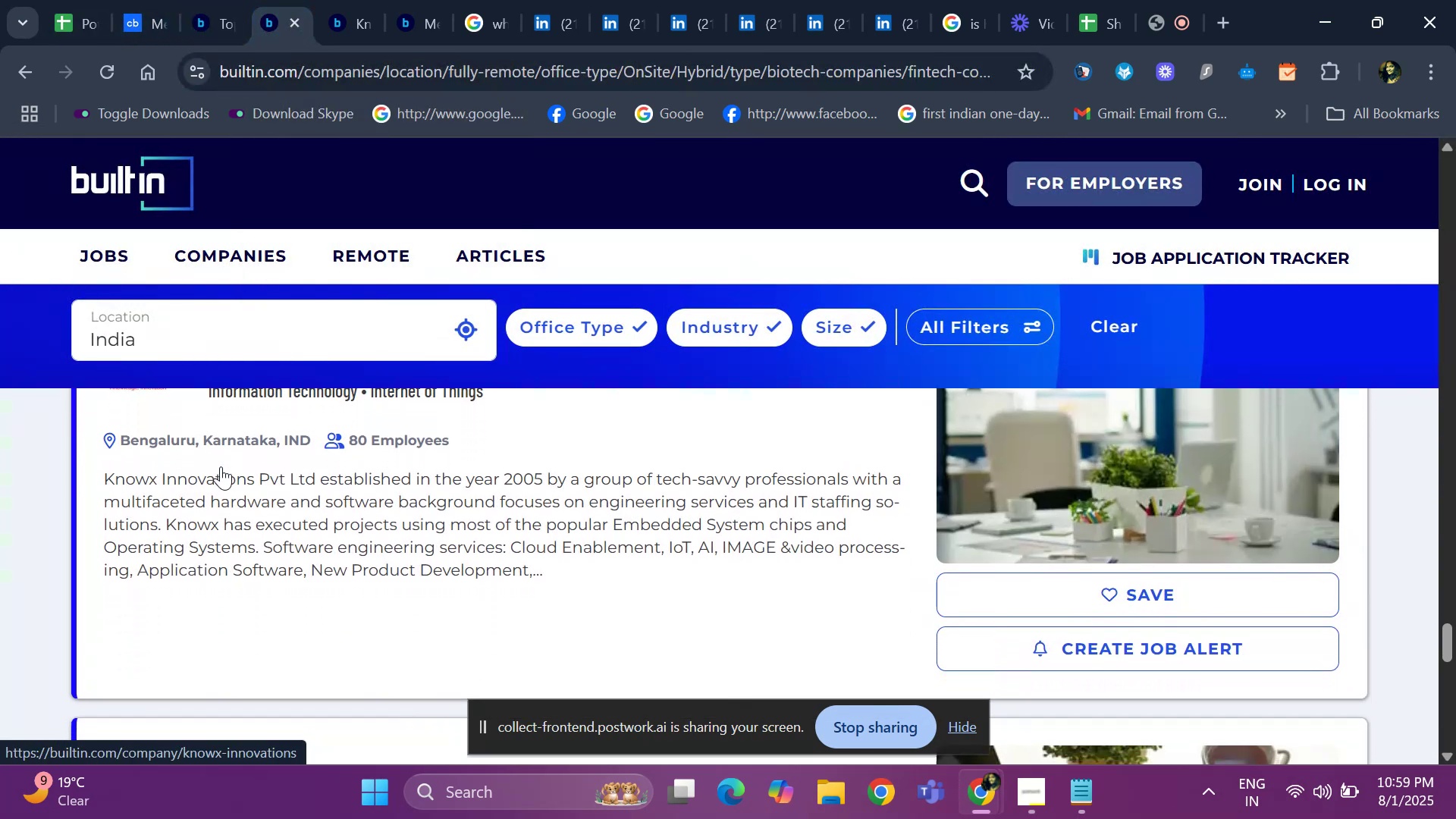 
key(ArrowDown)
 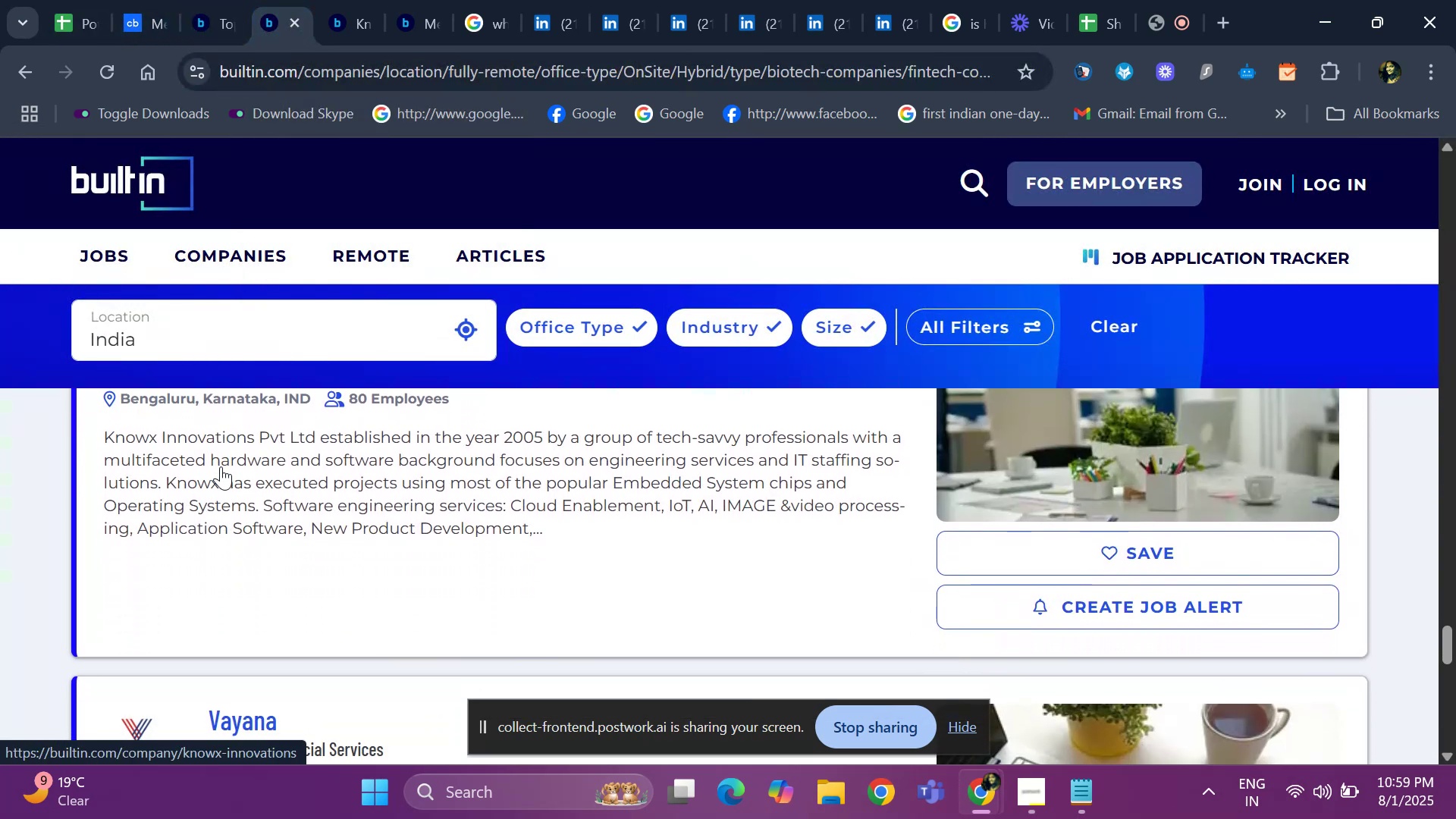 
key(ArrowDown)
 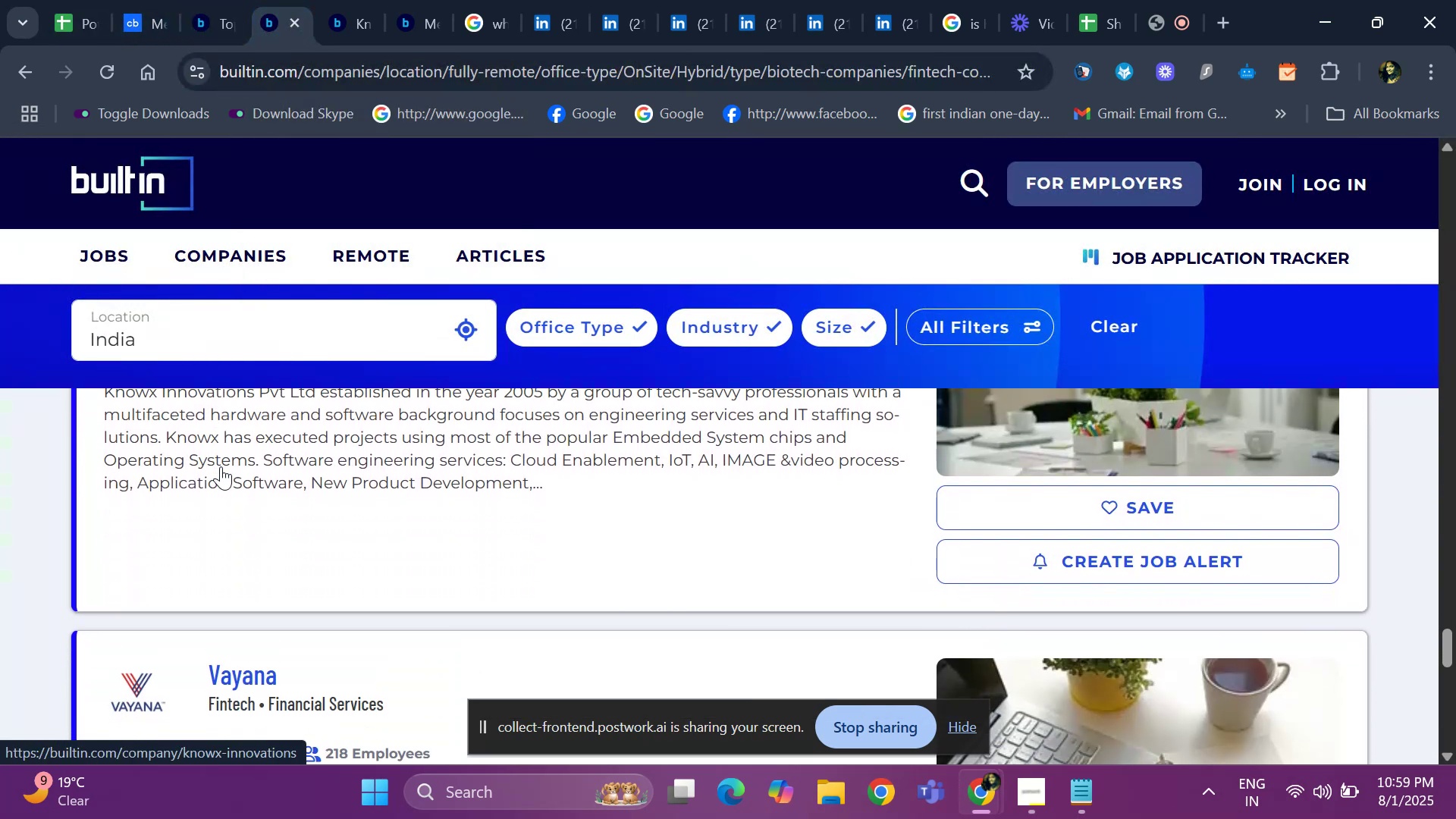 
key(ArrowDown)
 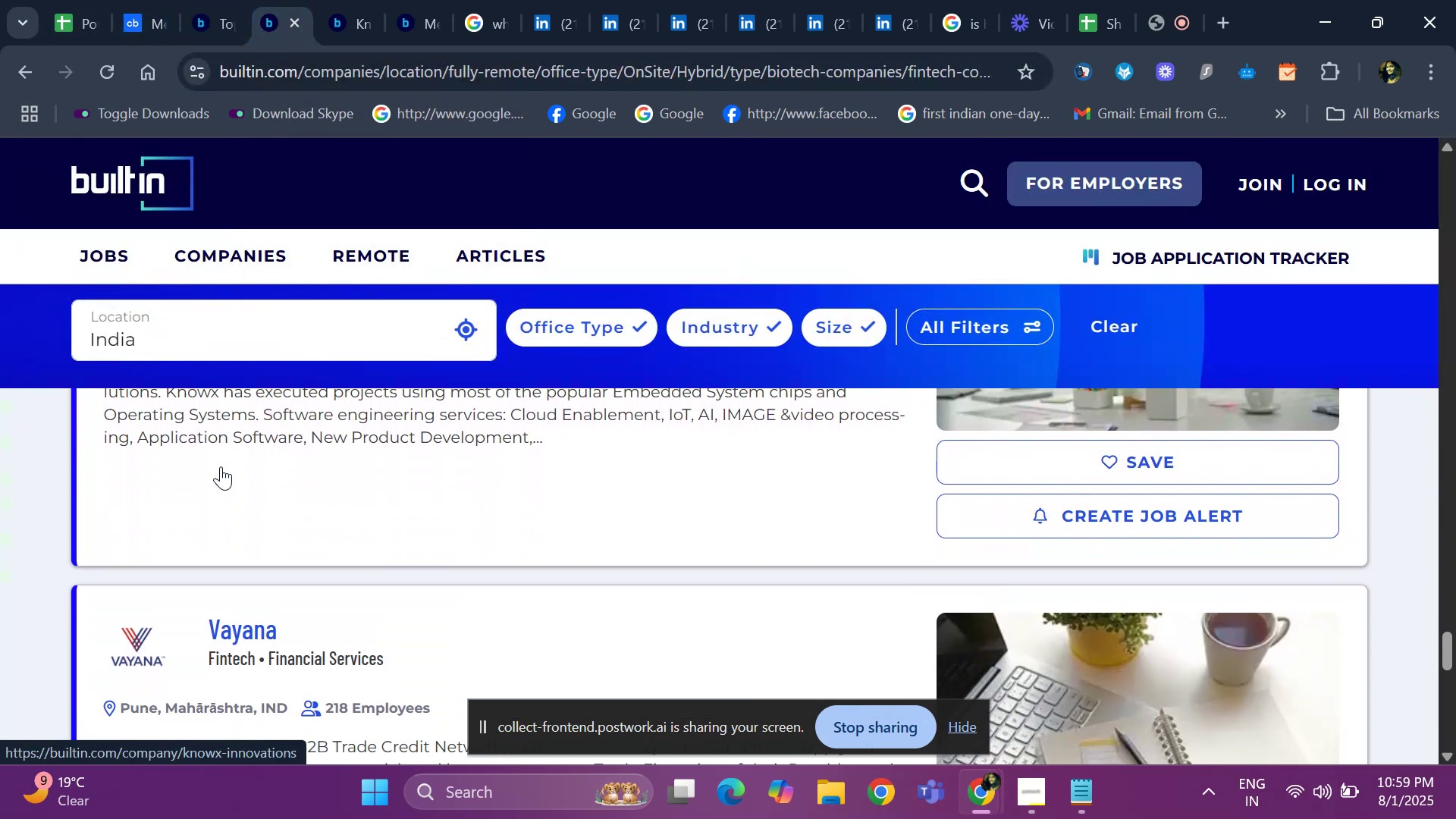 
key(ArrowDown)
 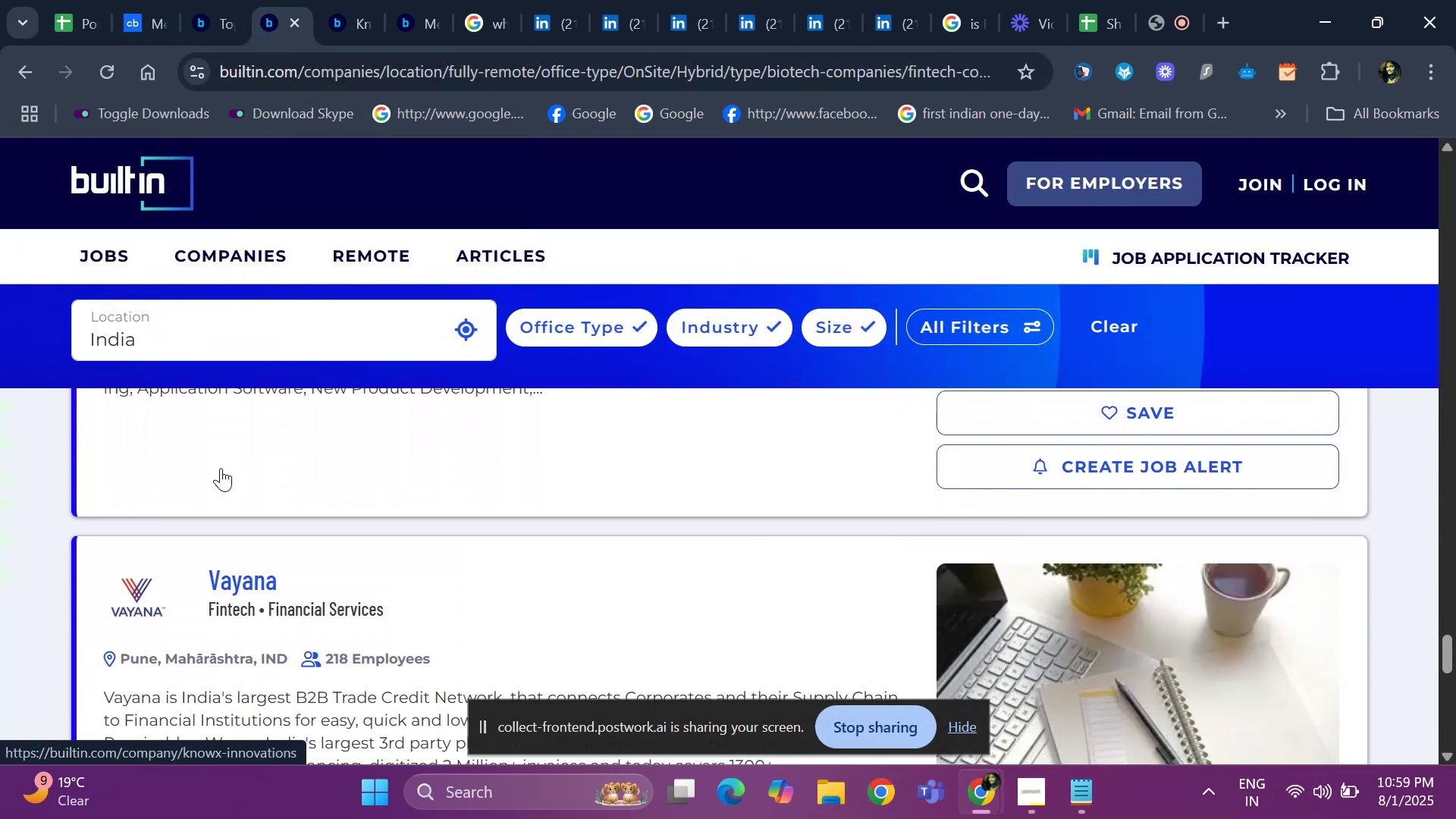 
key(ArrowDown)
 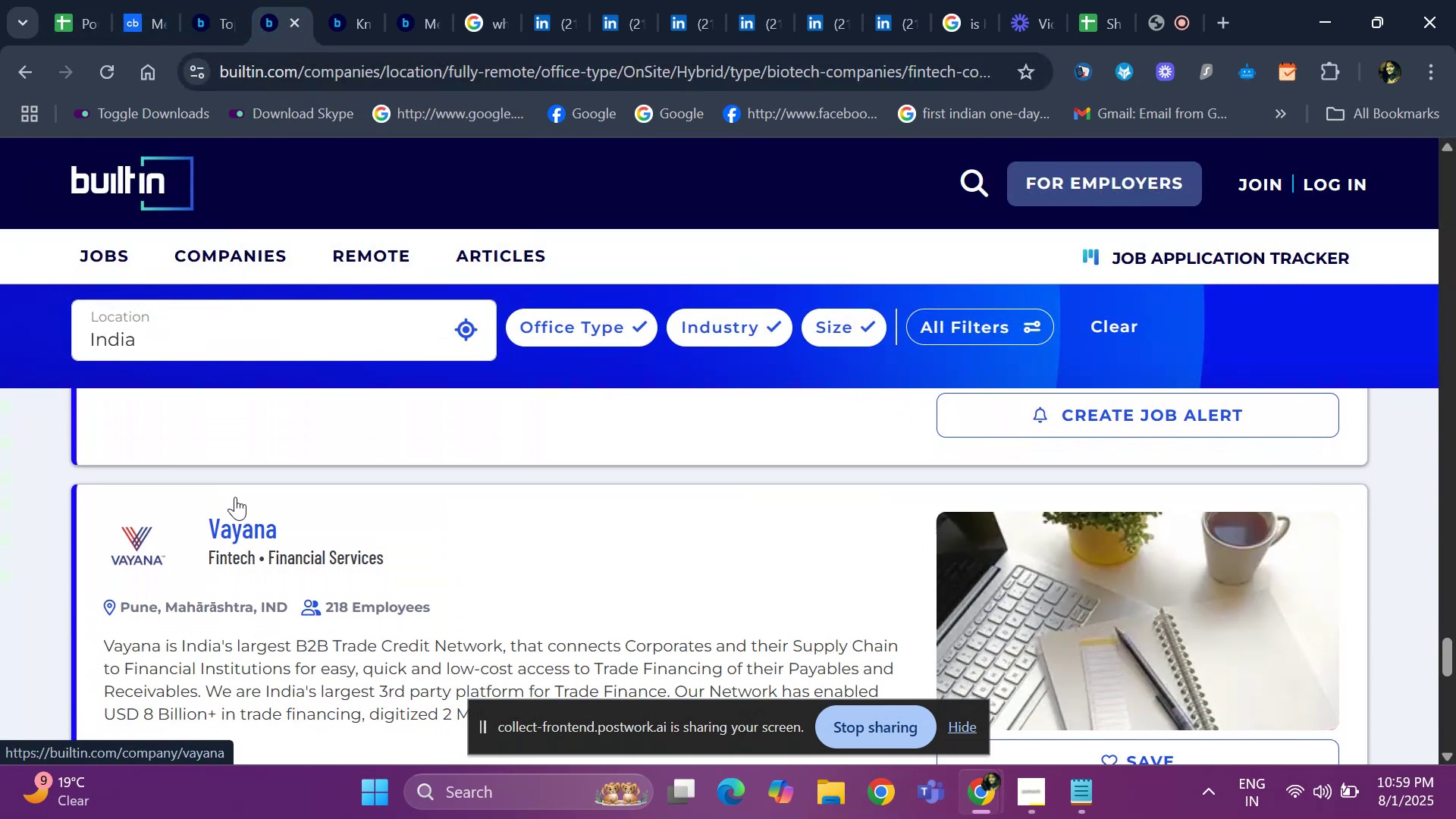 
key(ArrowDown)
 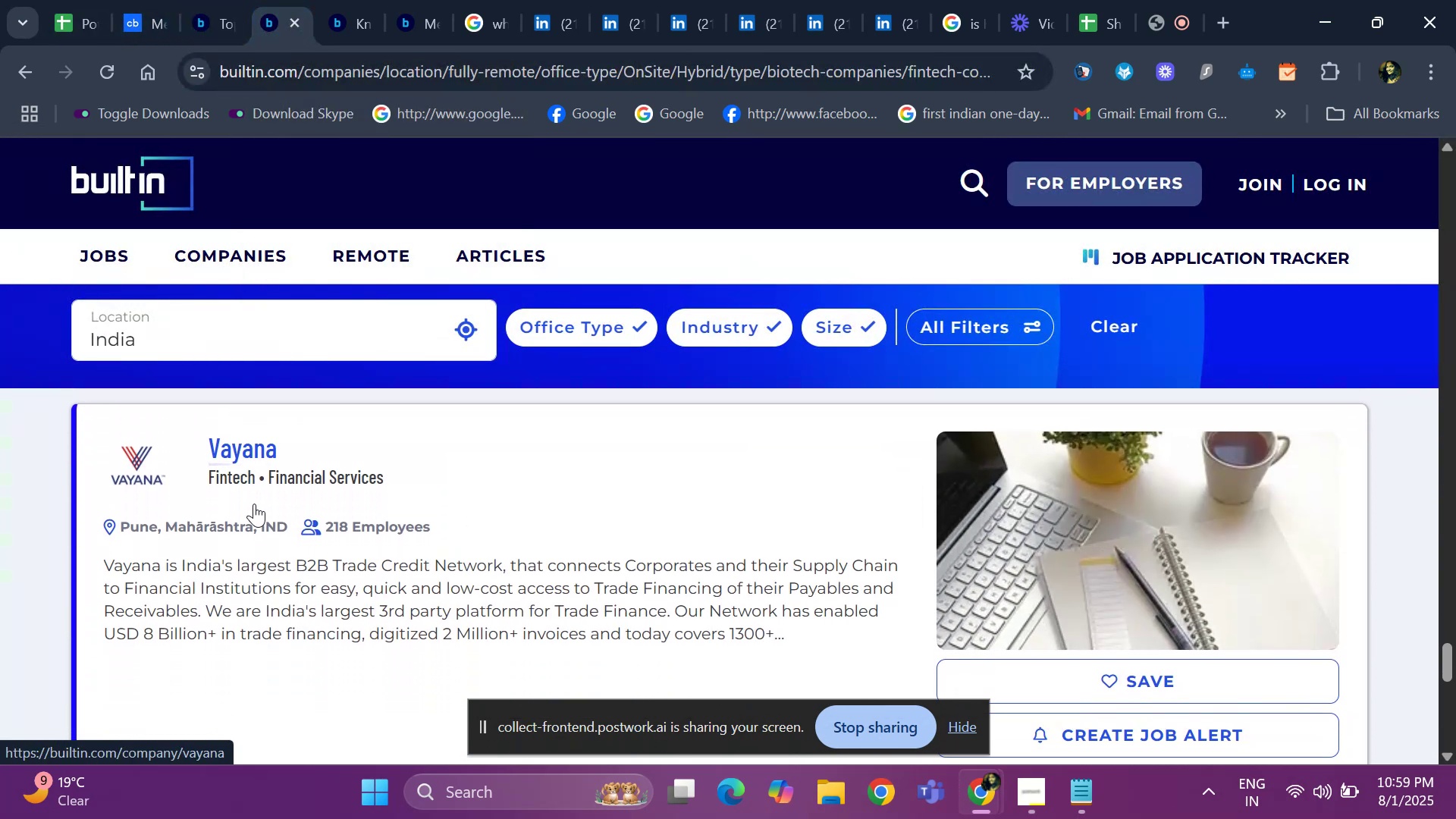 
key(ArrowDown)
 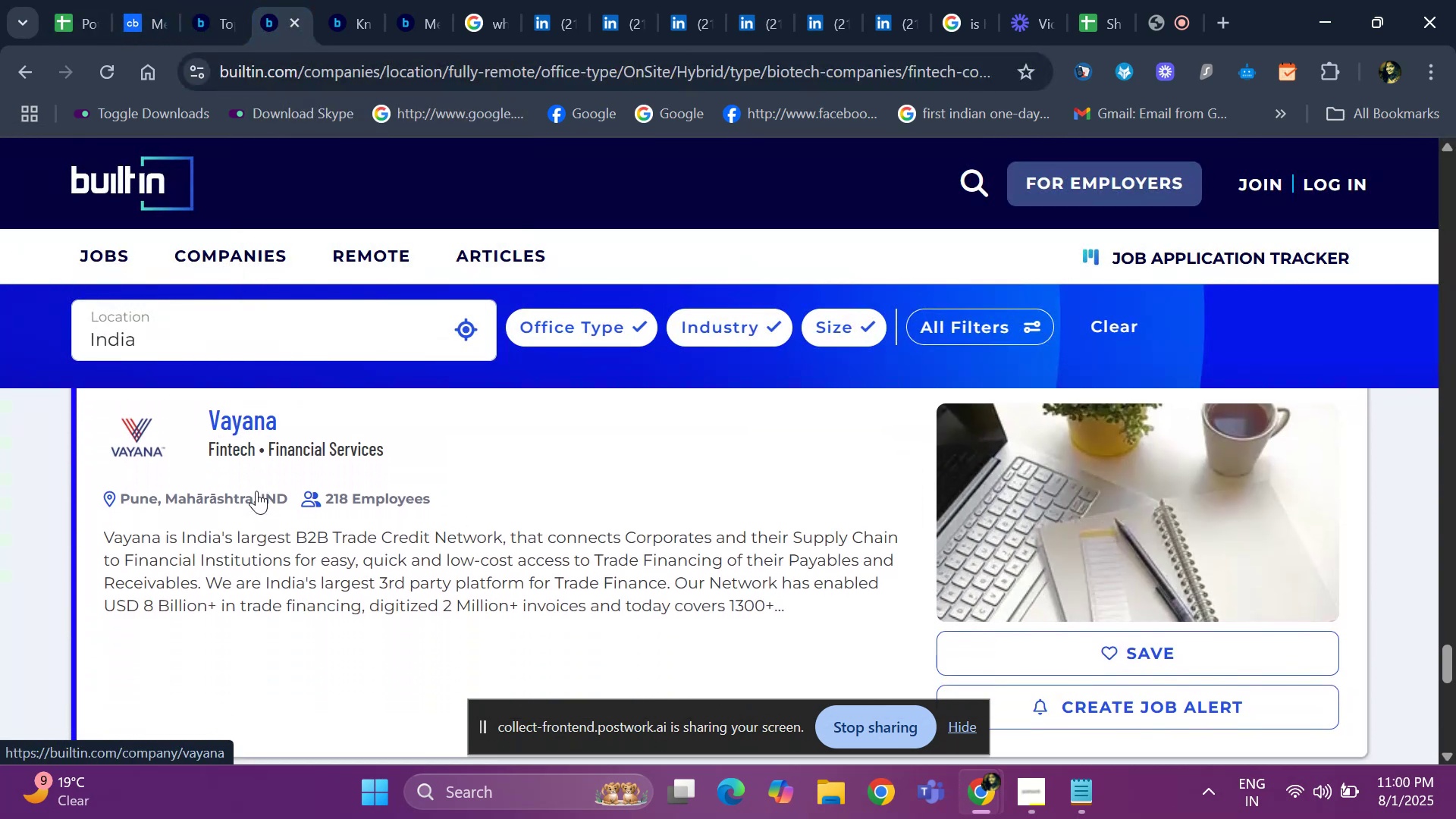 
key(ArrowDown)
 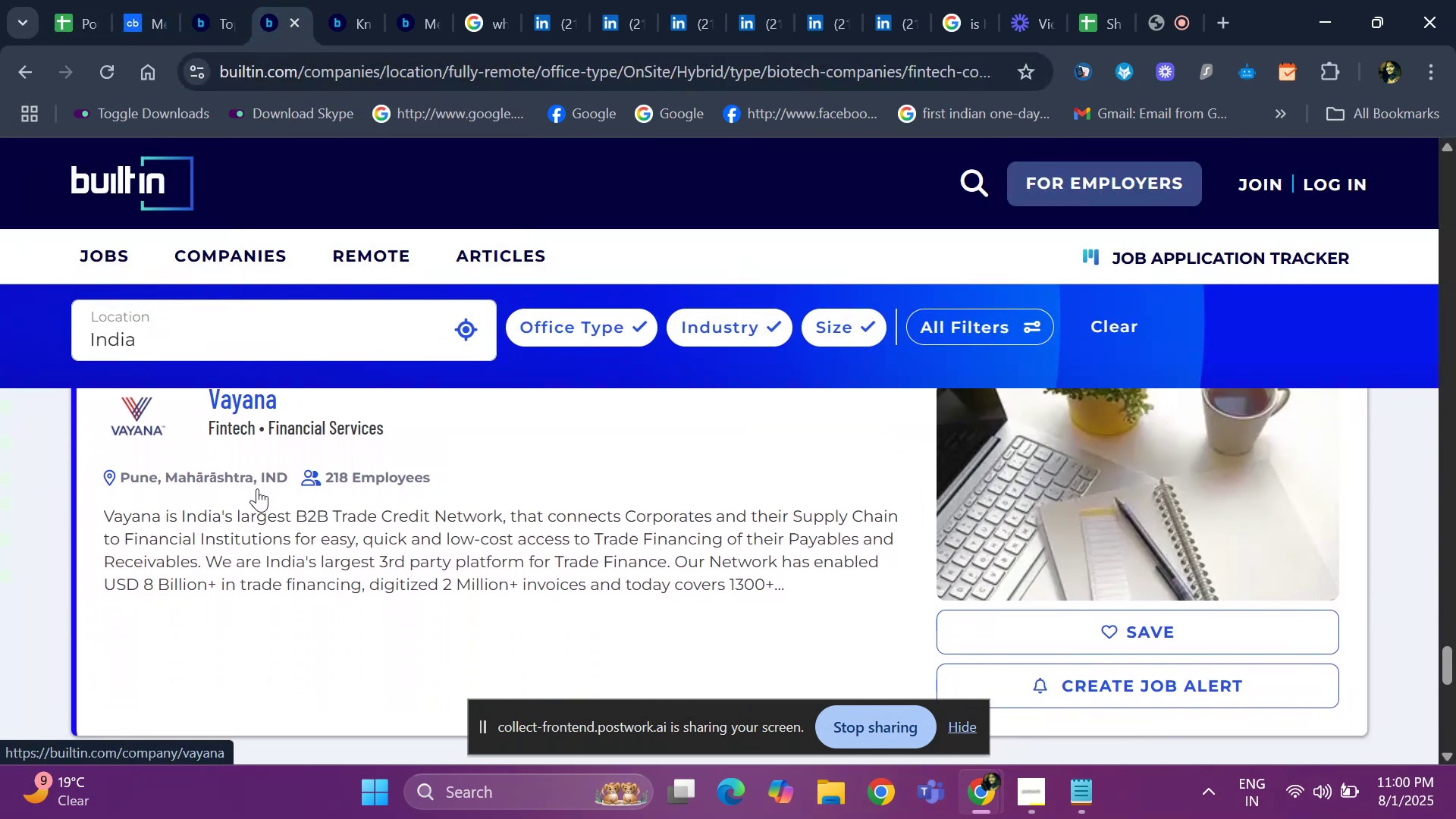 
key(ArrowDown)
 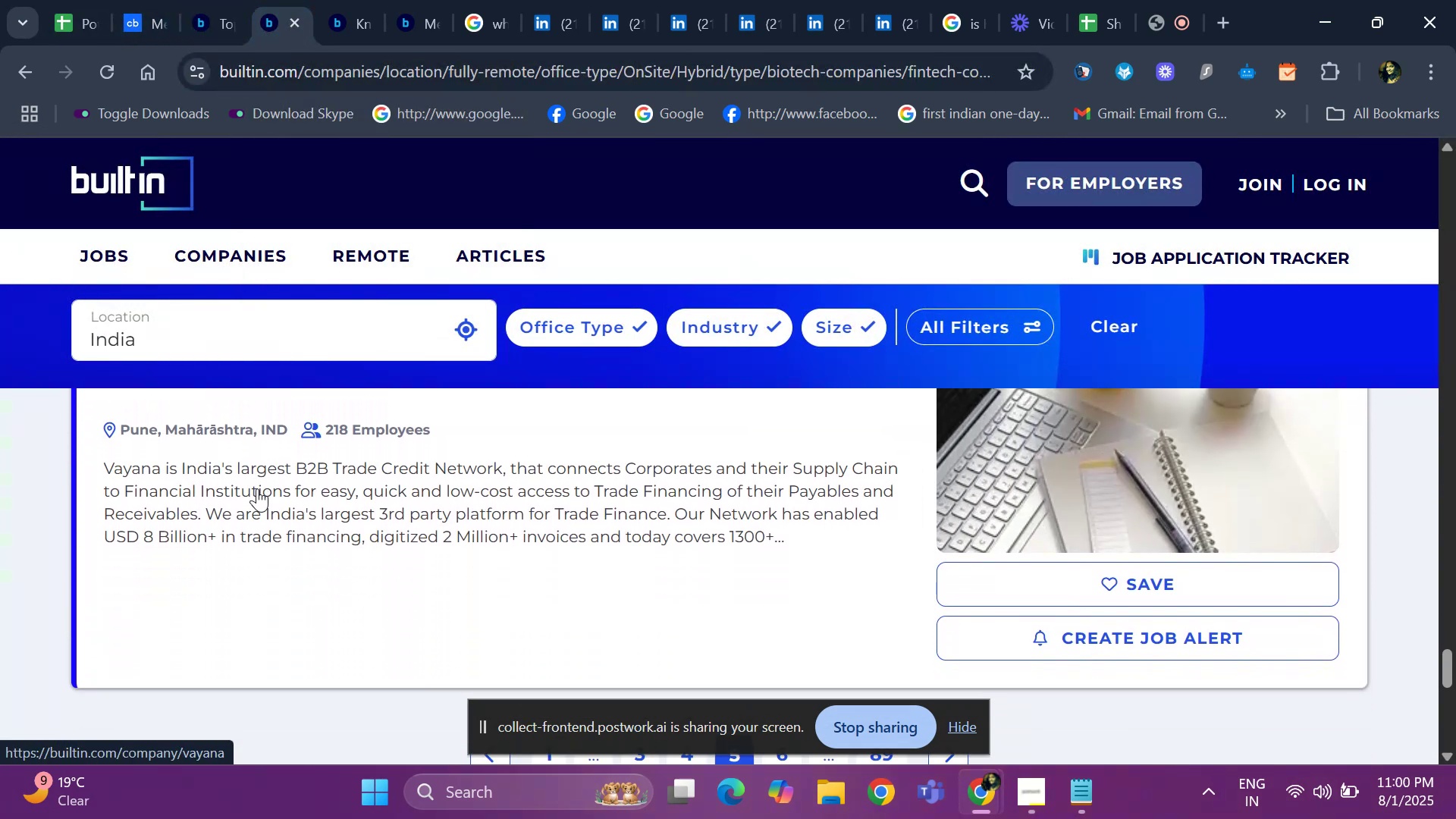 
key(ArrowDown)
 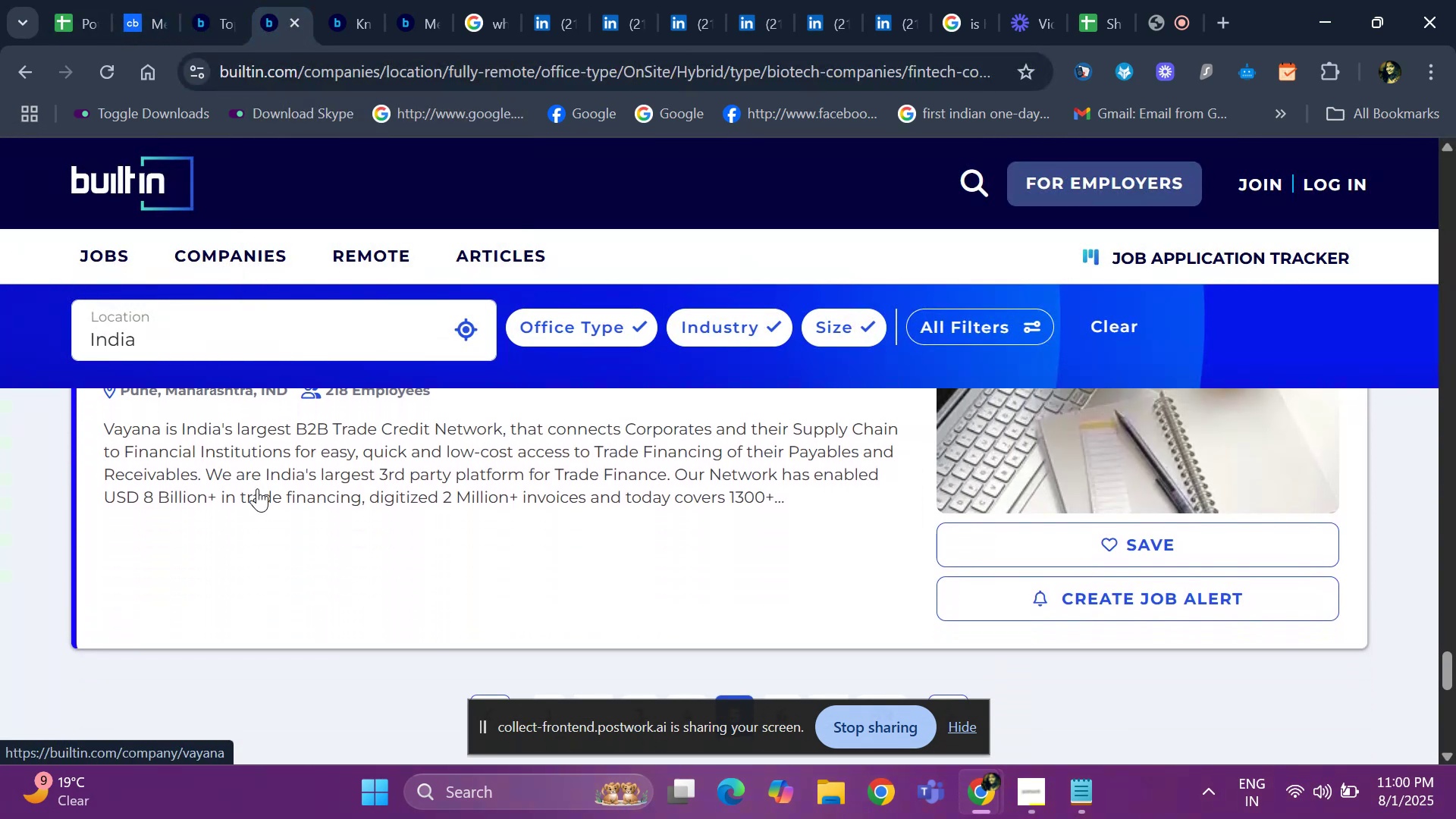 
key(ArrowDown)
 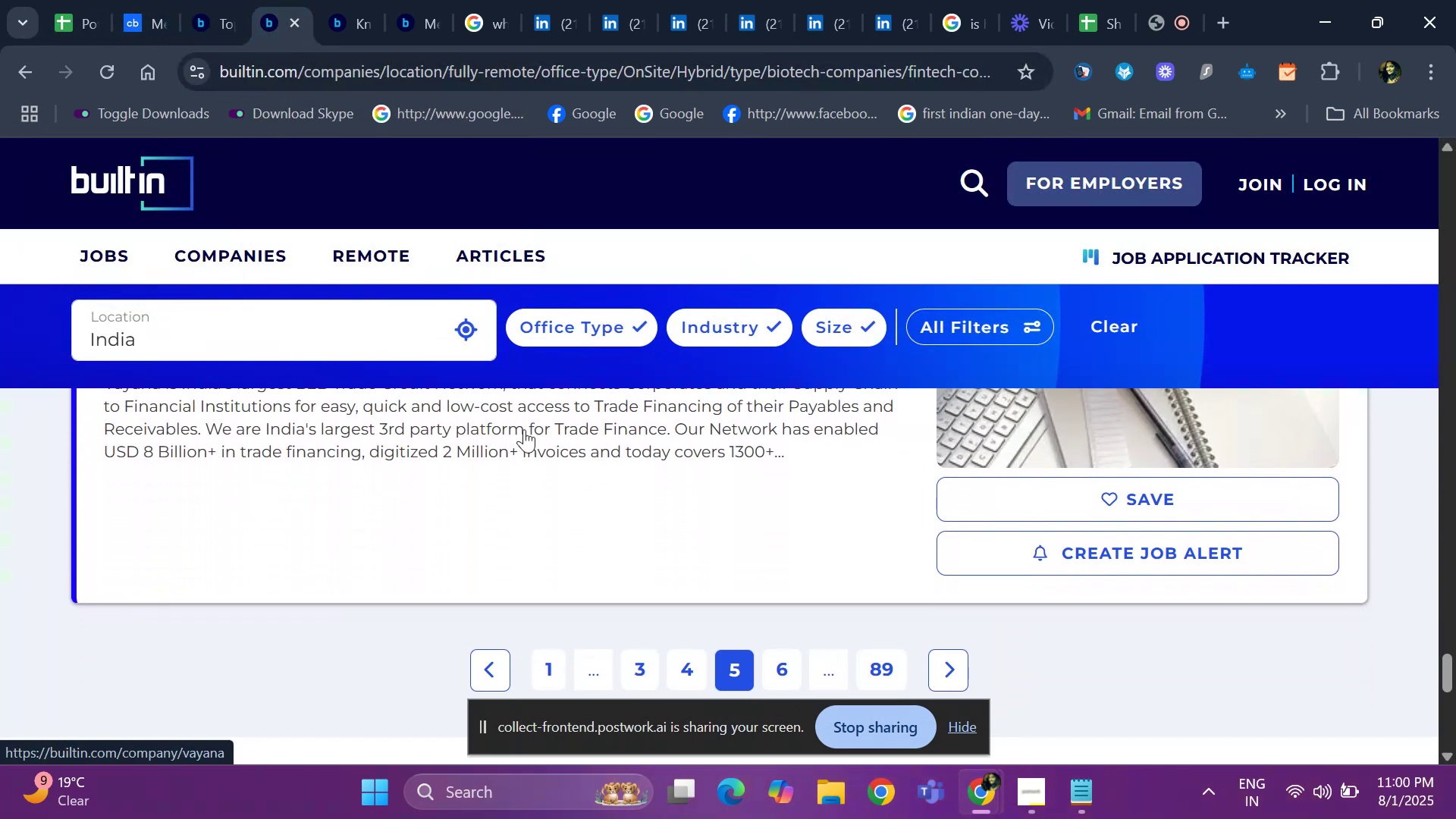 
key(ArrowDown)
 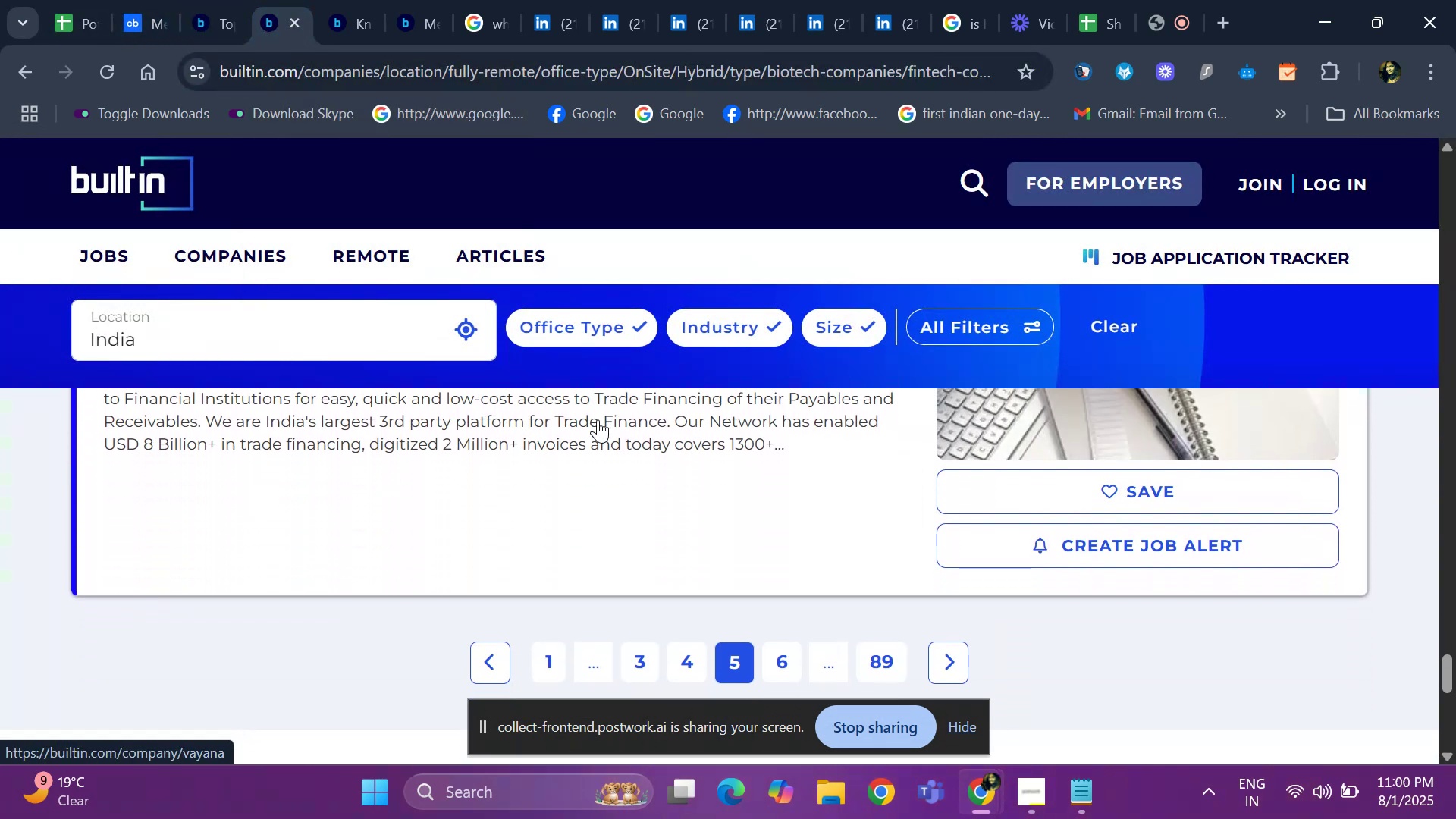 
key(ArrowDown)
 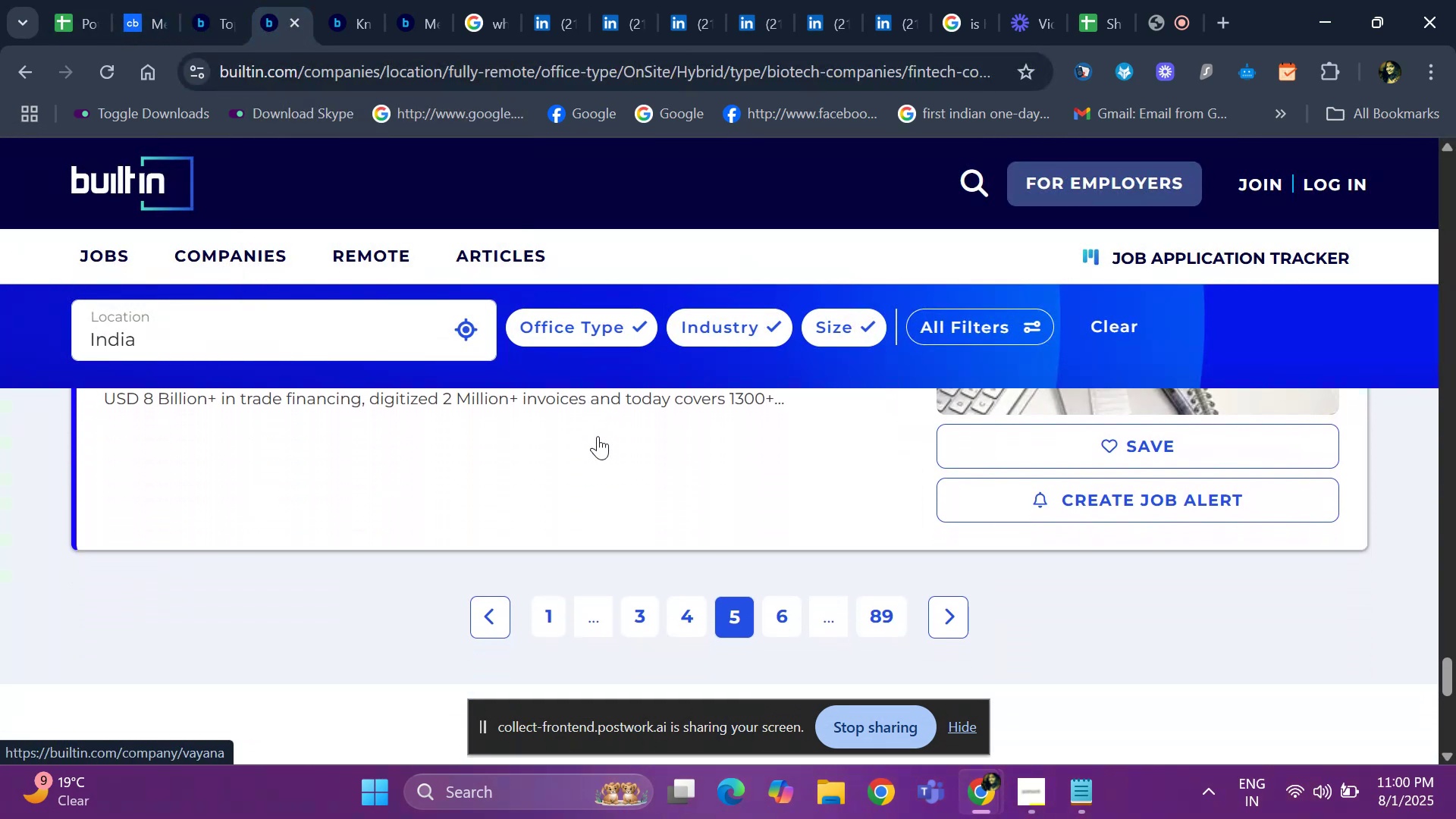 
key(ArrowDown)
 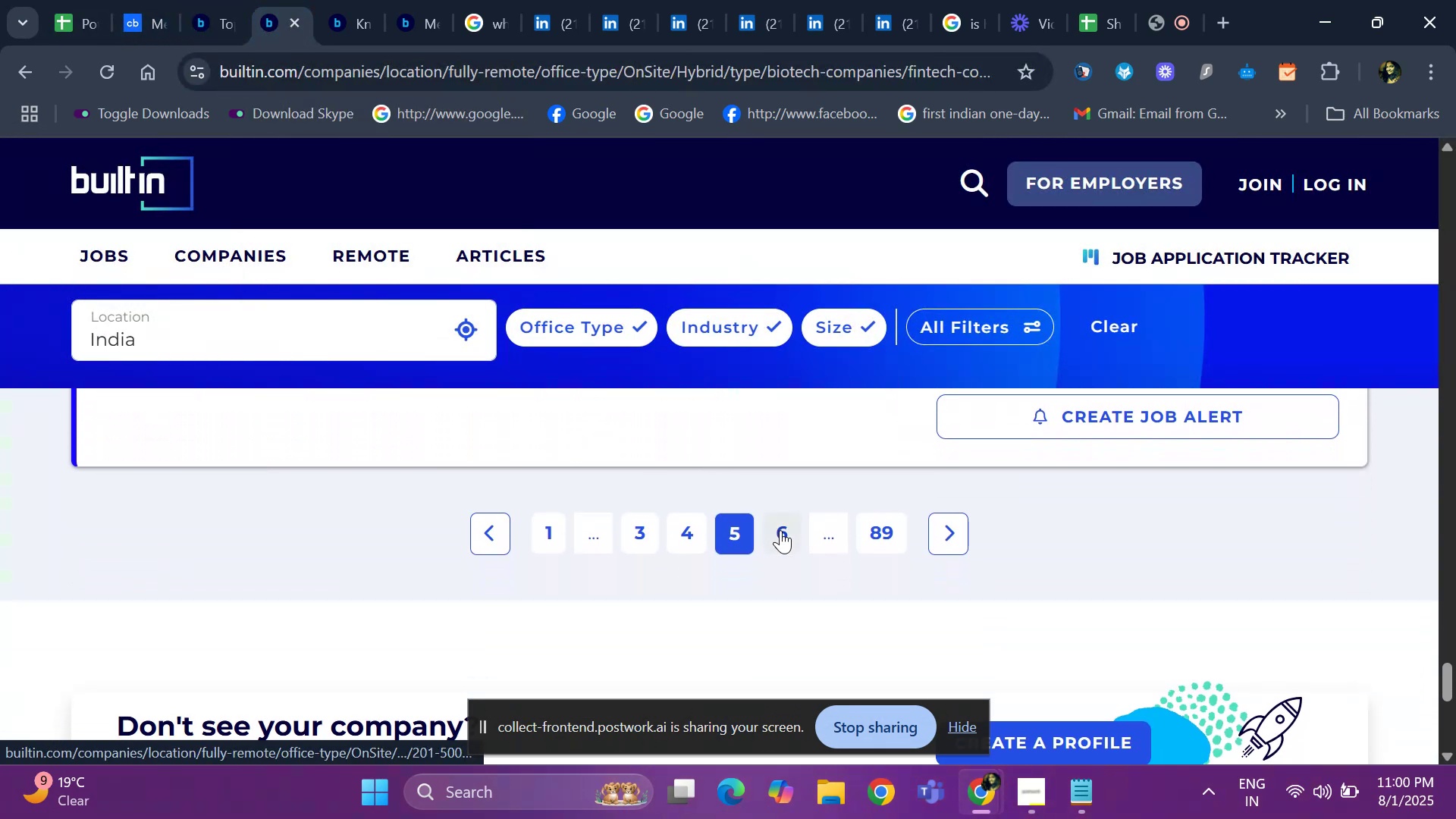 
left_click([780, 530])
 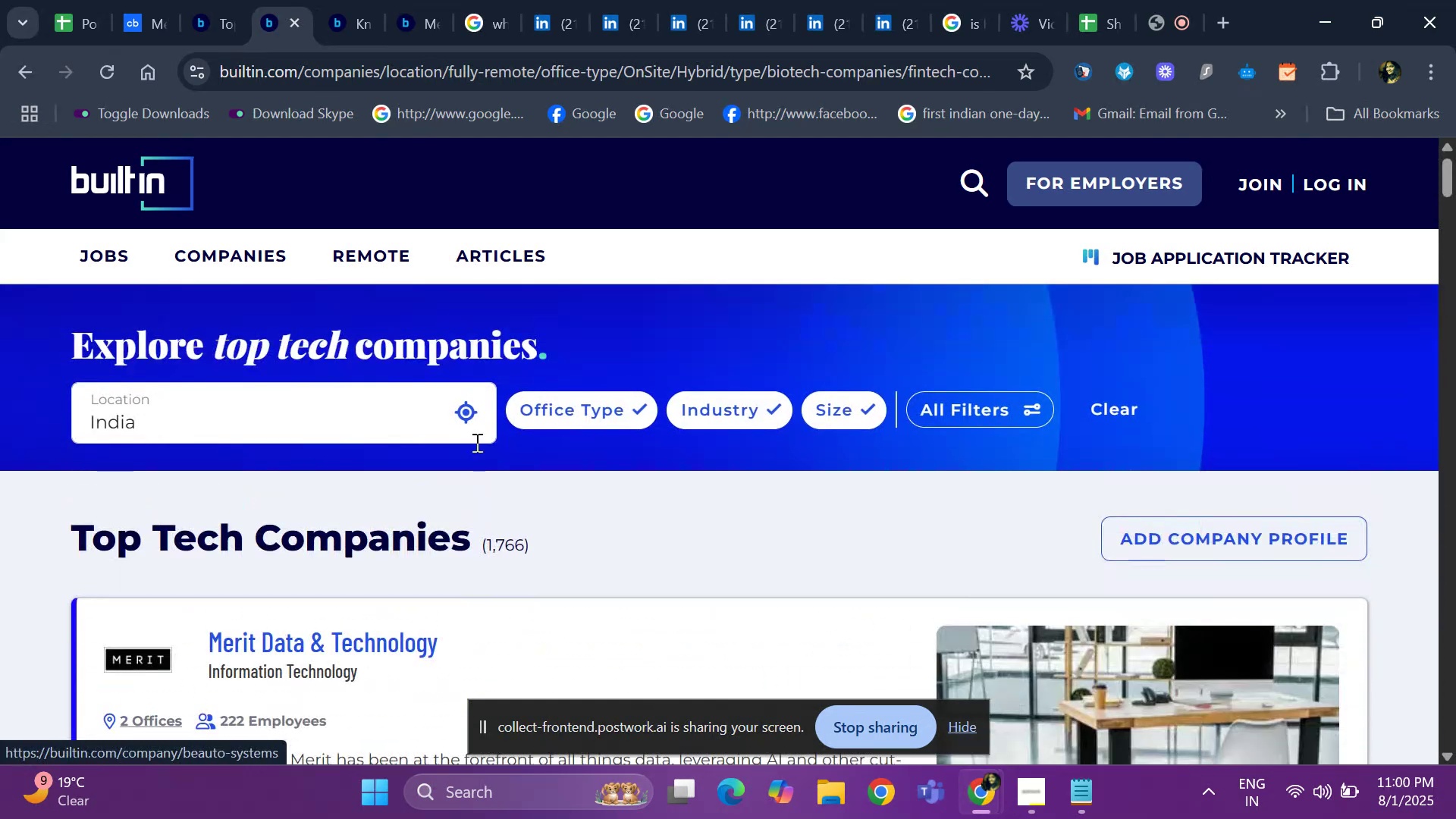 
key(ArrowDown)
 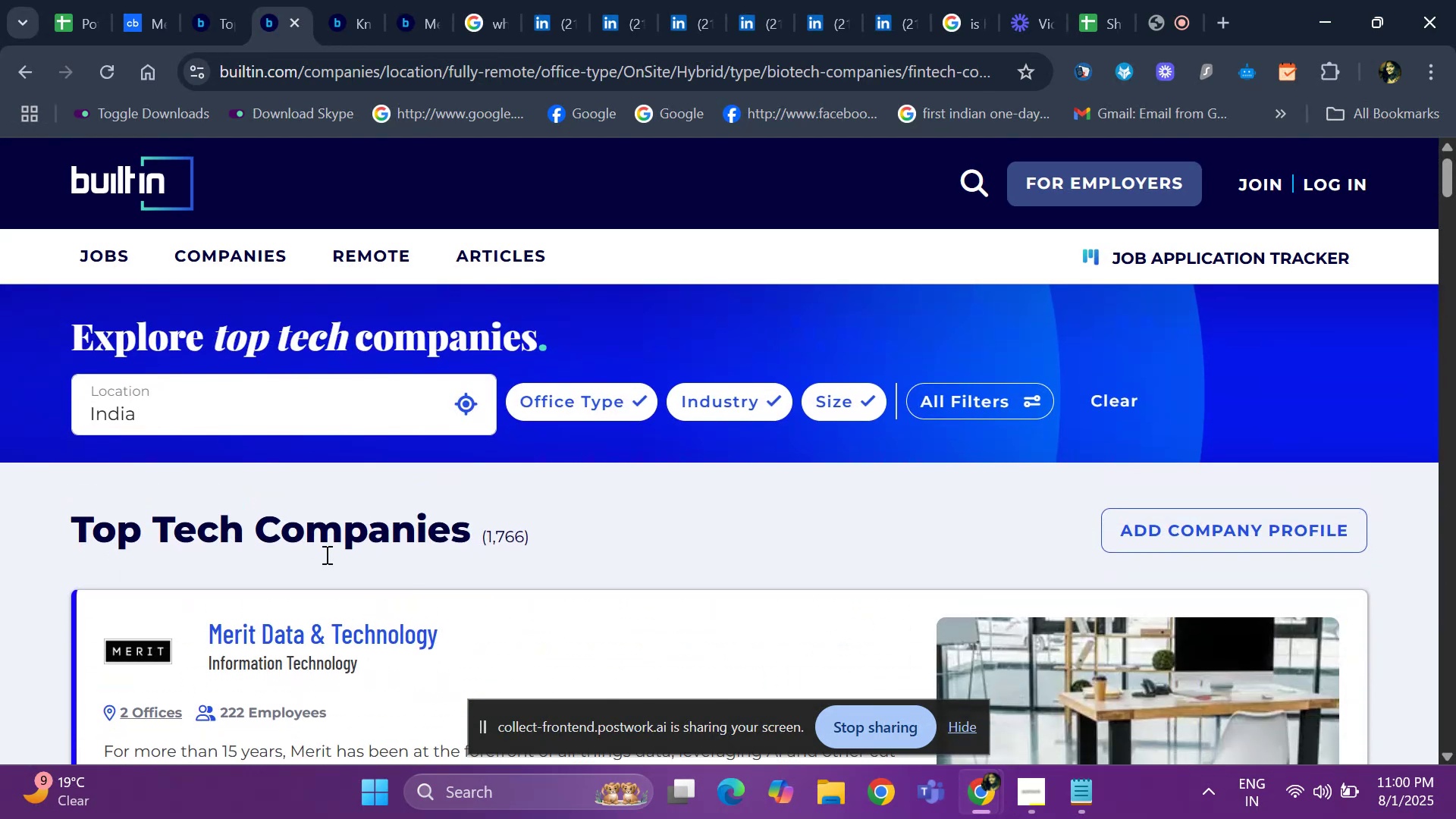 
key(ArrowDown)
 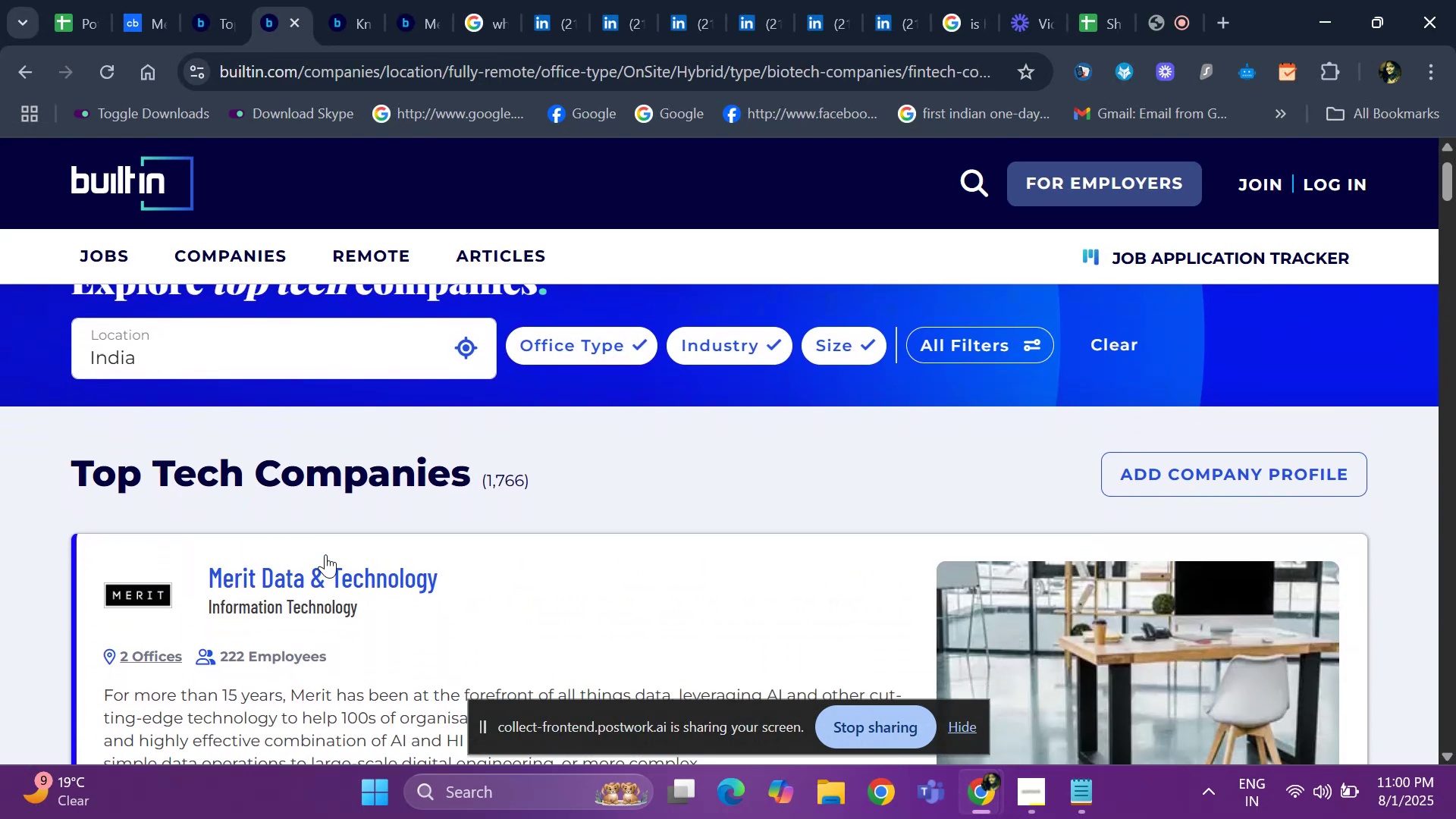 
key(ArrowDown)
 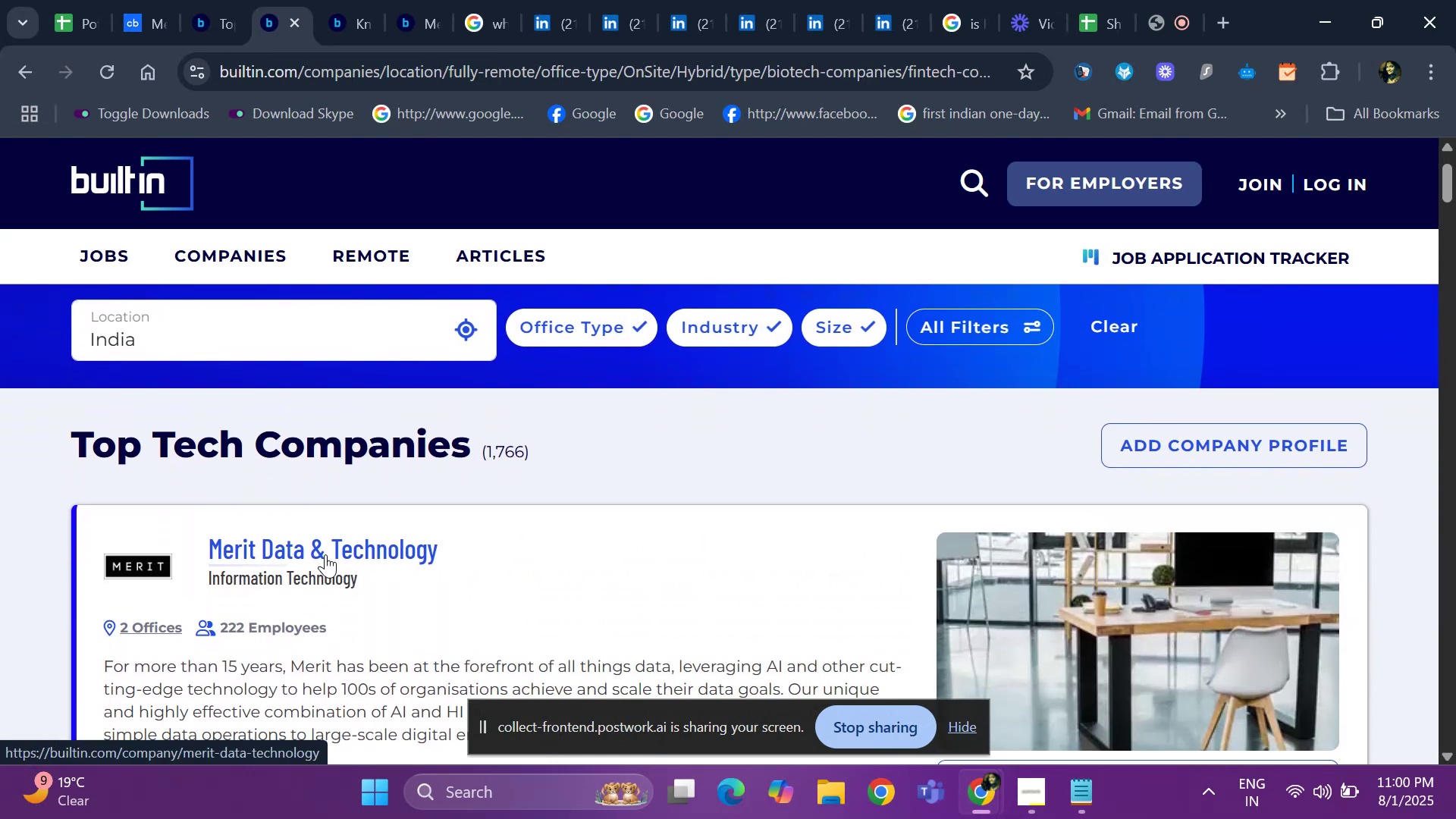 
key(ArrowDown)
 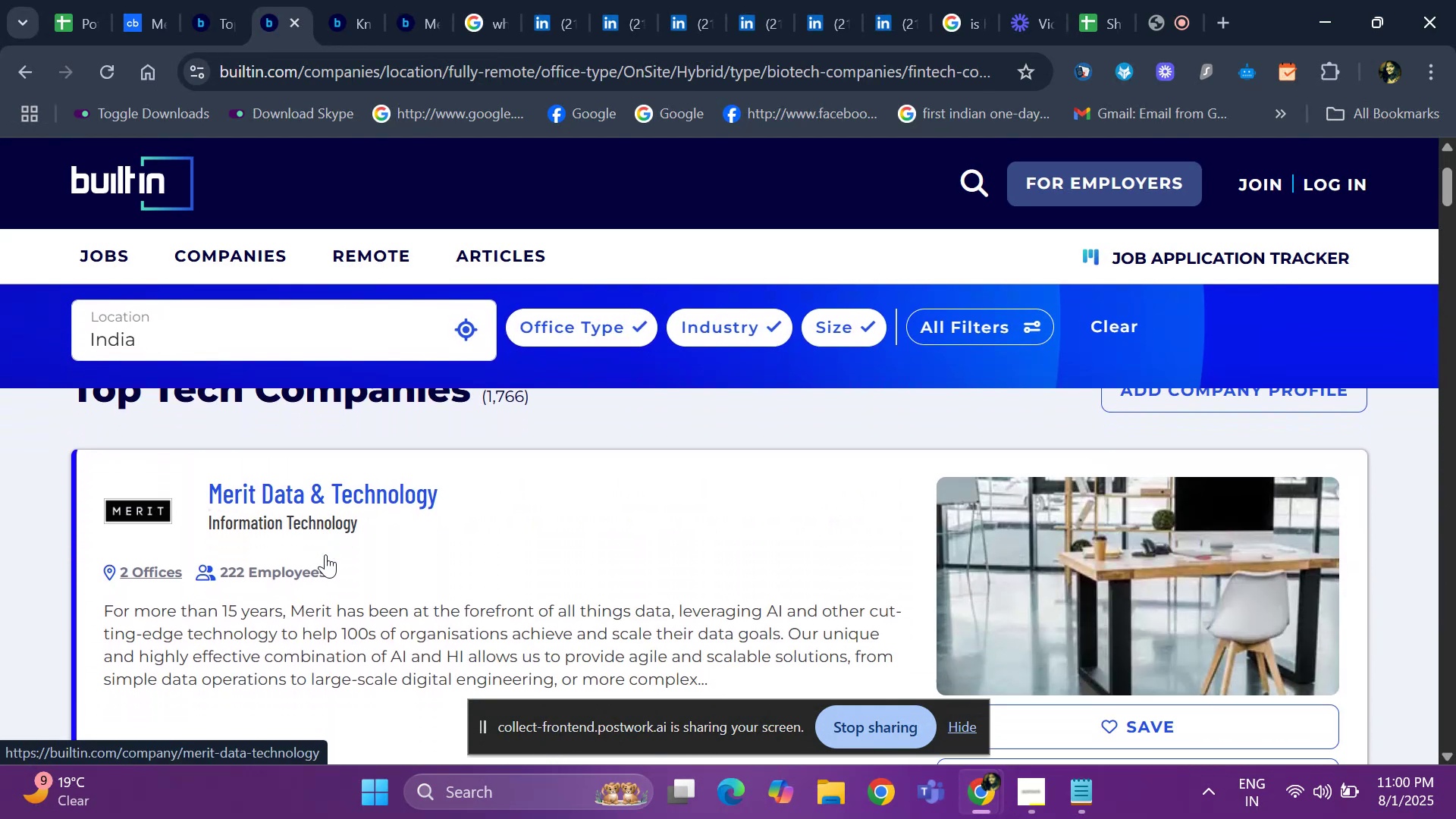 
key(ArrowDown)
 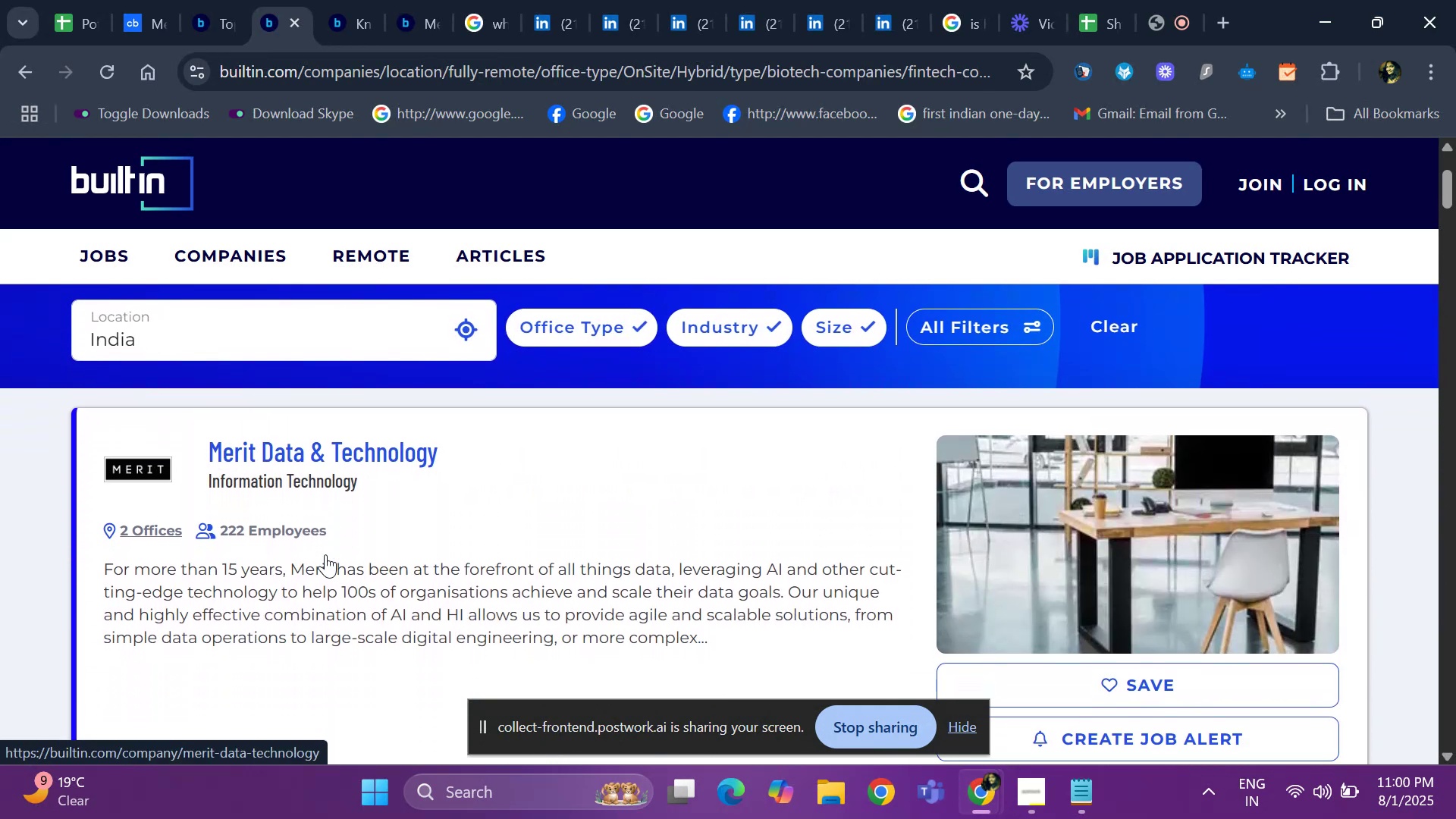 
key(ArrowDown)
 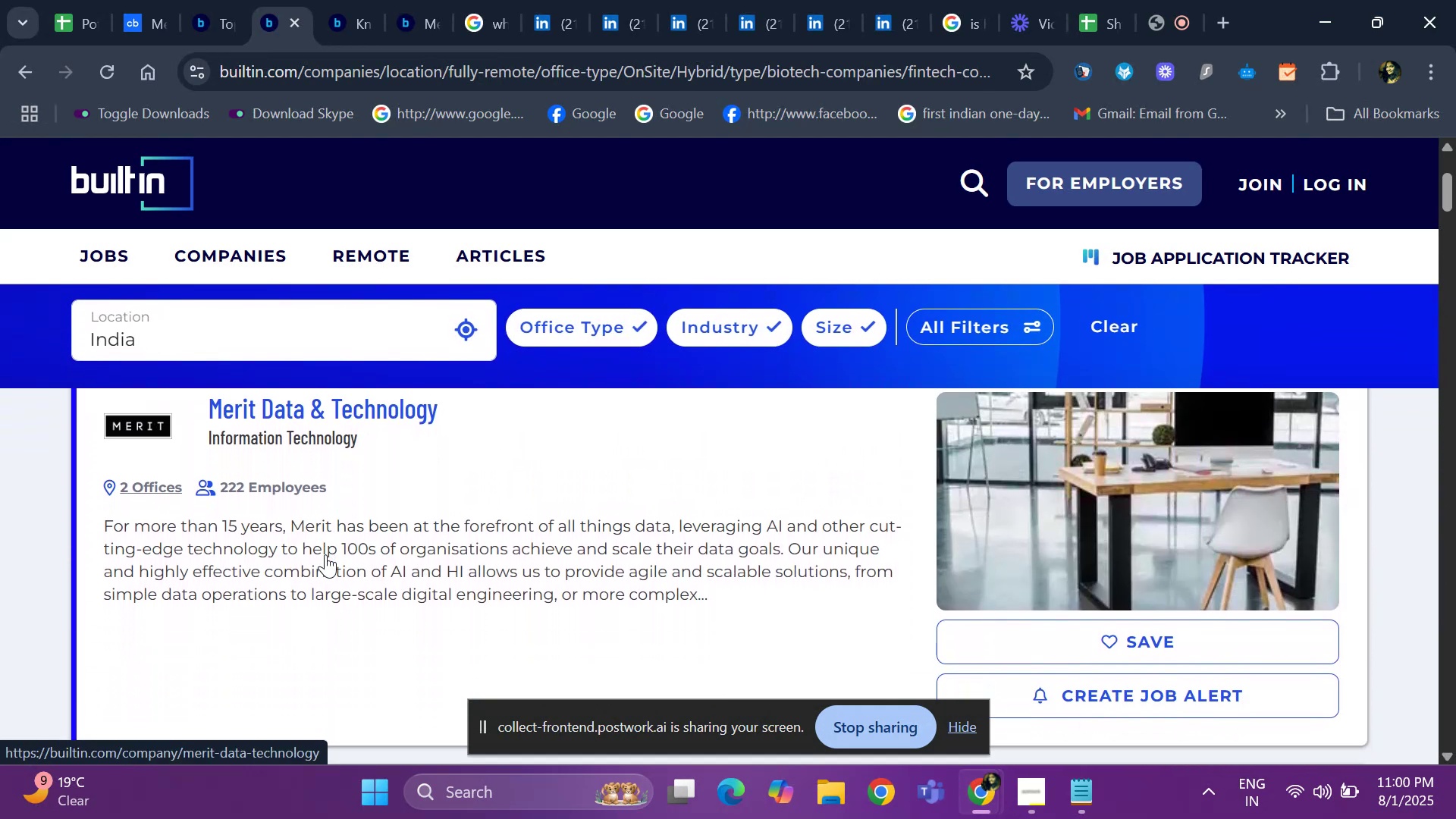 
key(ArrowDown)
 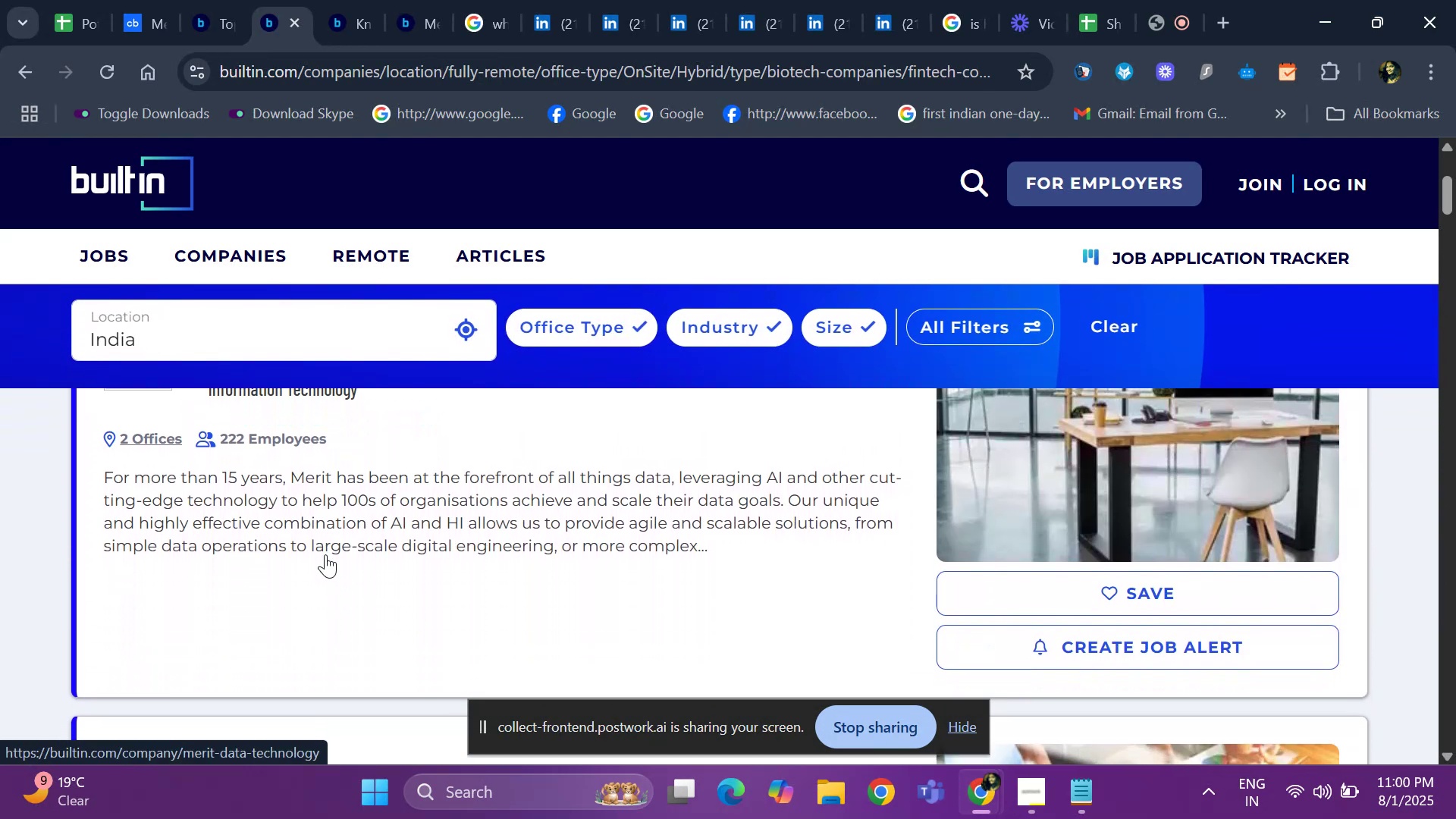 
key(ArrowDown)
 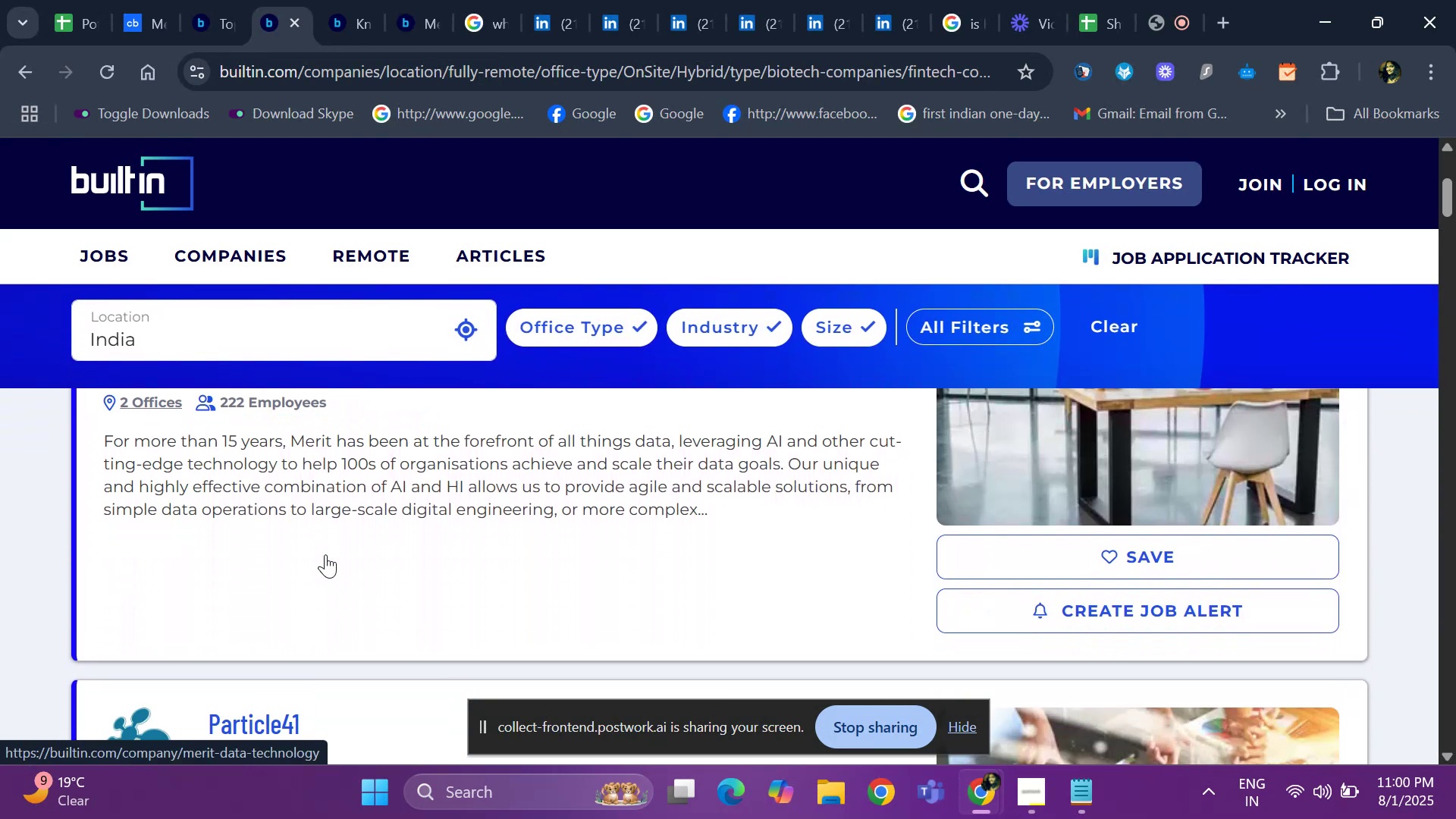 
key(ArrowDown)
 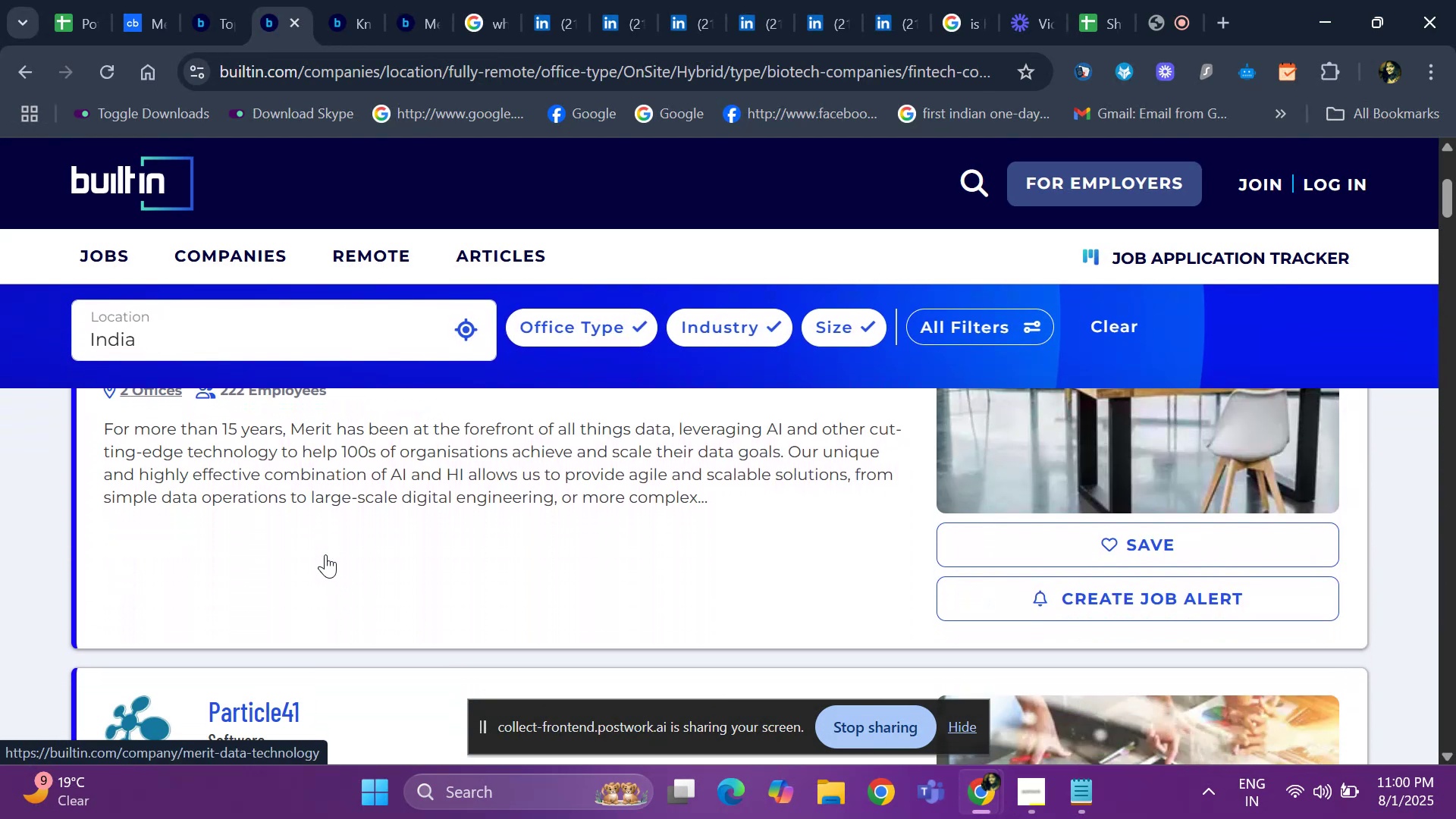 
key(ArrowDown)
 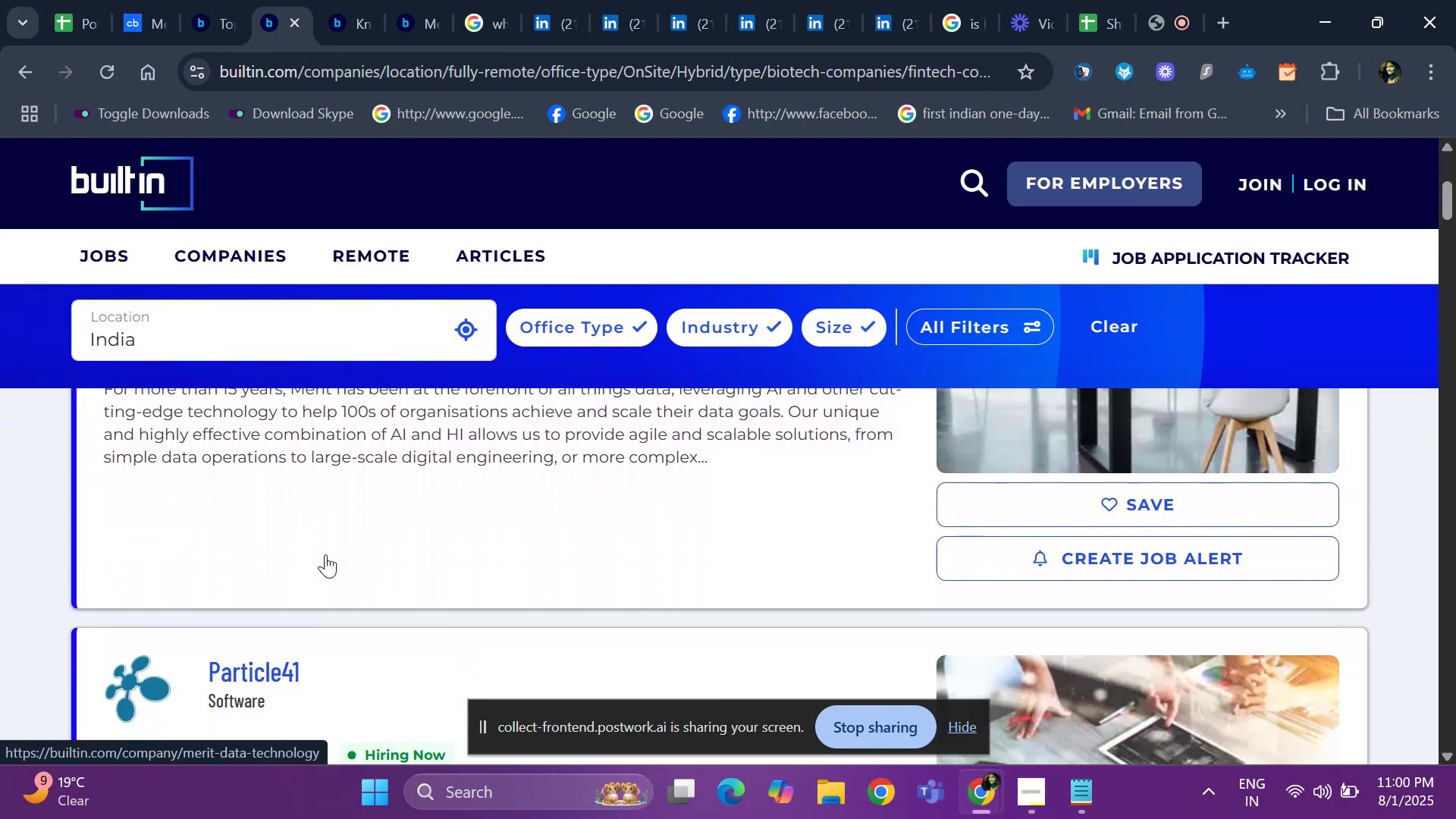 
key(ArrowDown)
 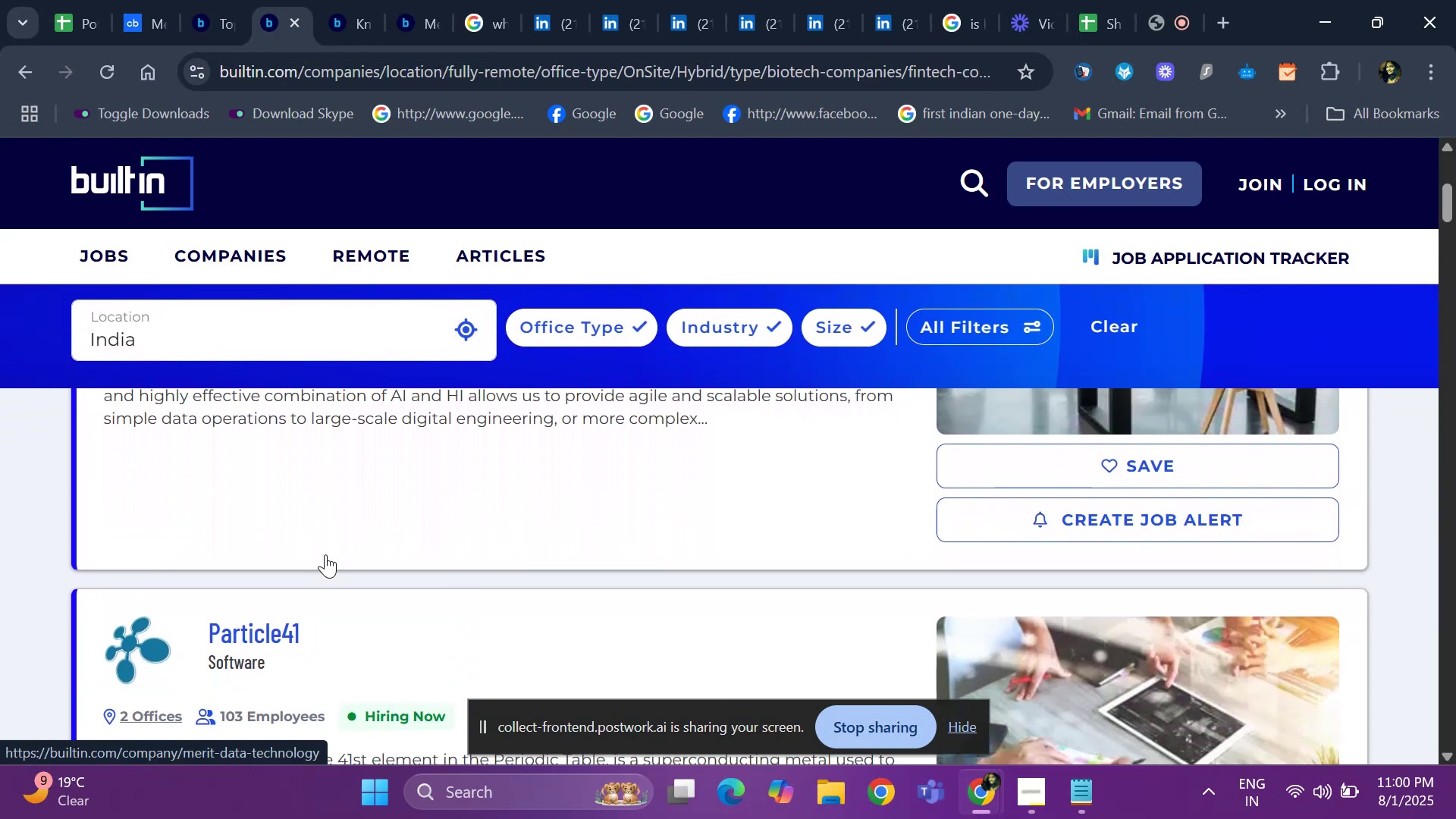 
key(ArrowDown)
 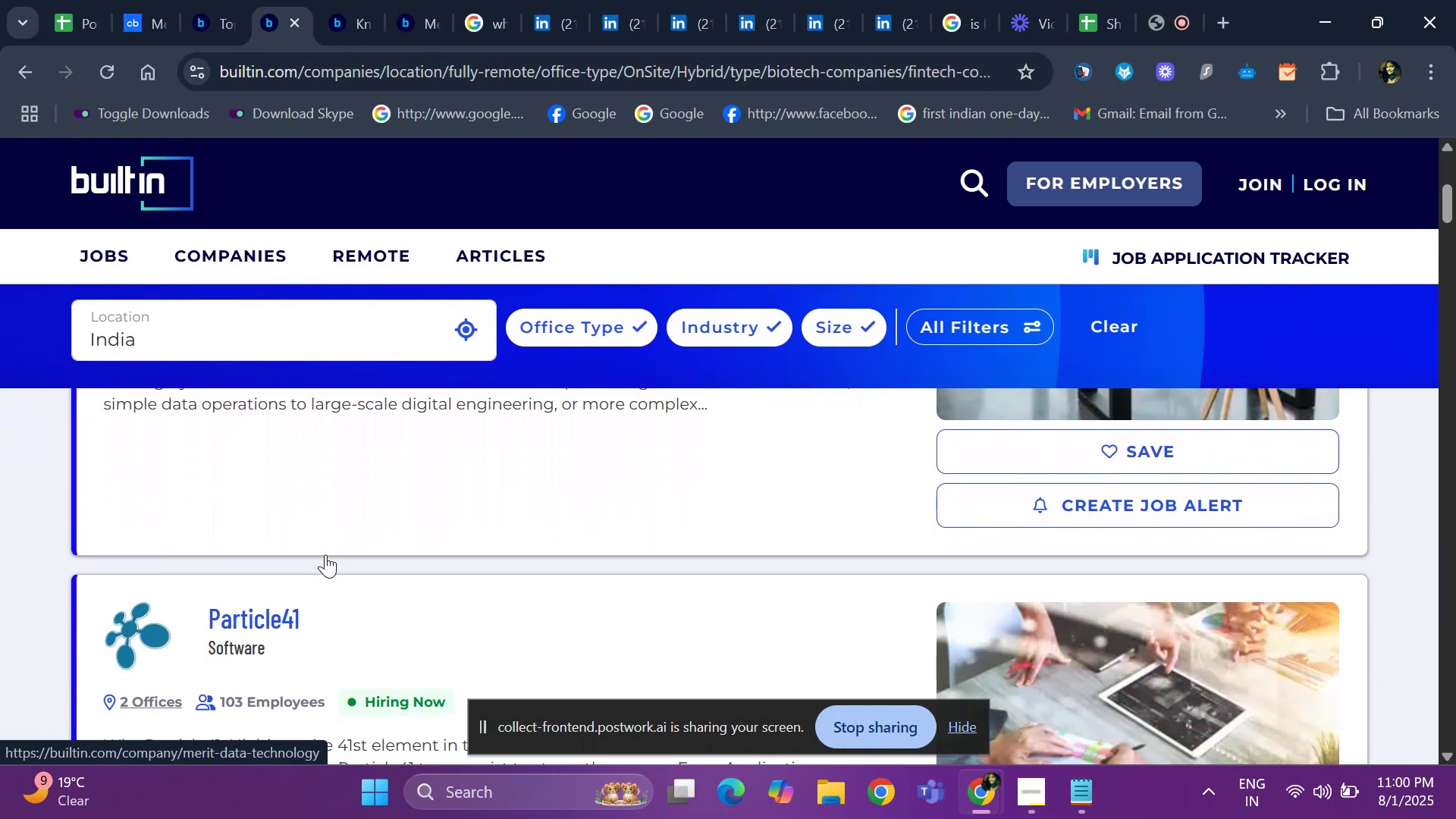 
key(ArrowDown)
 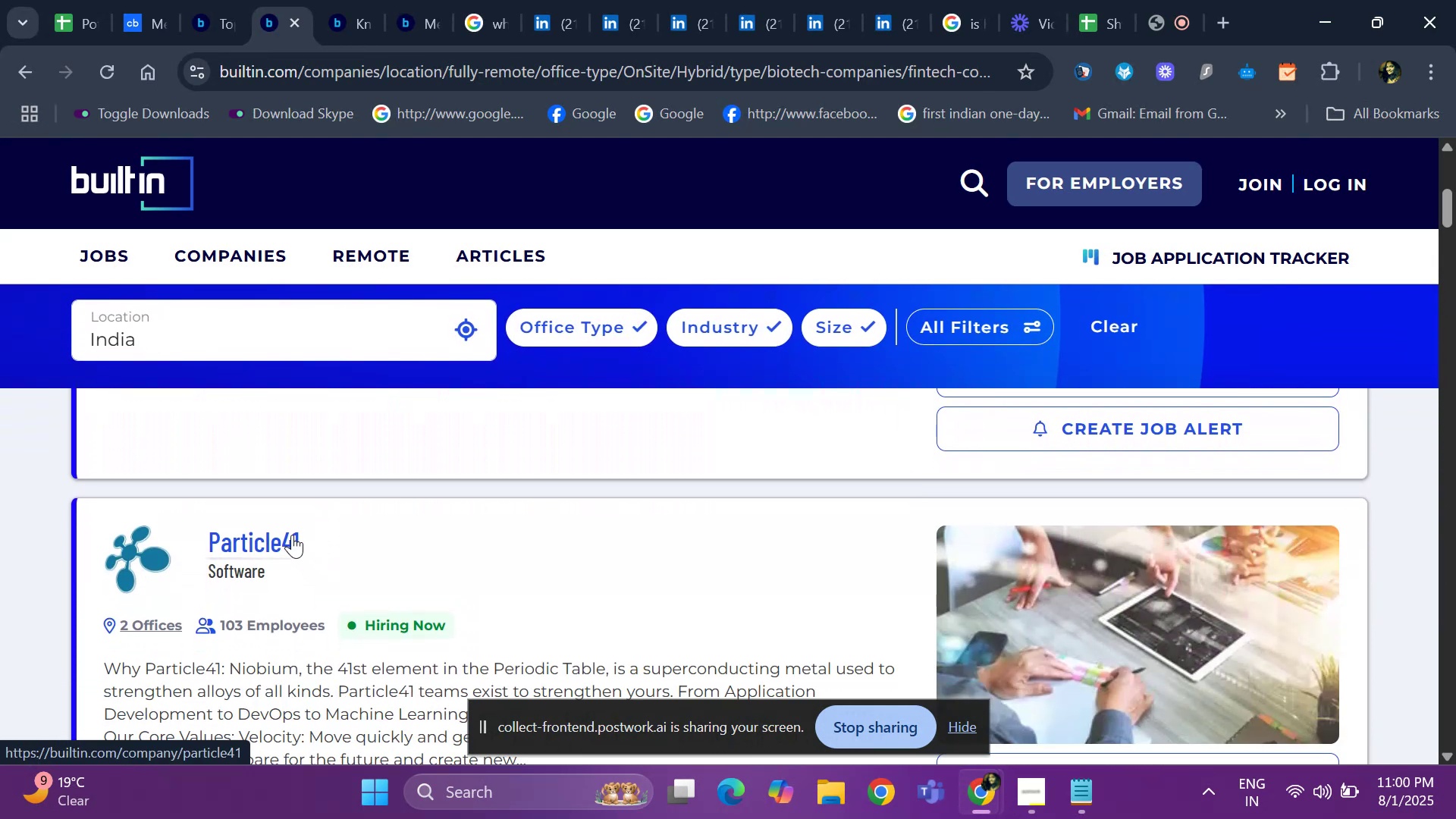 
right_click([292, 535])
 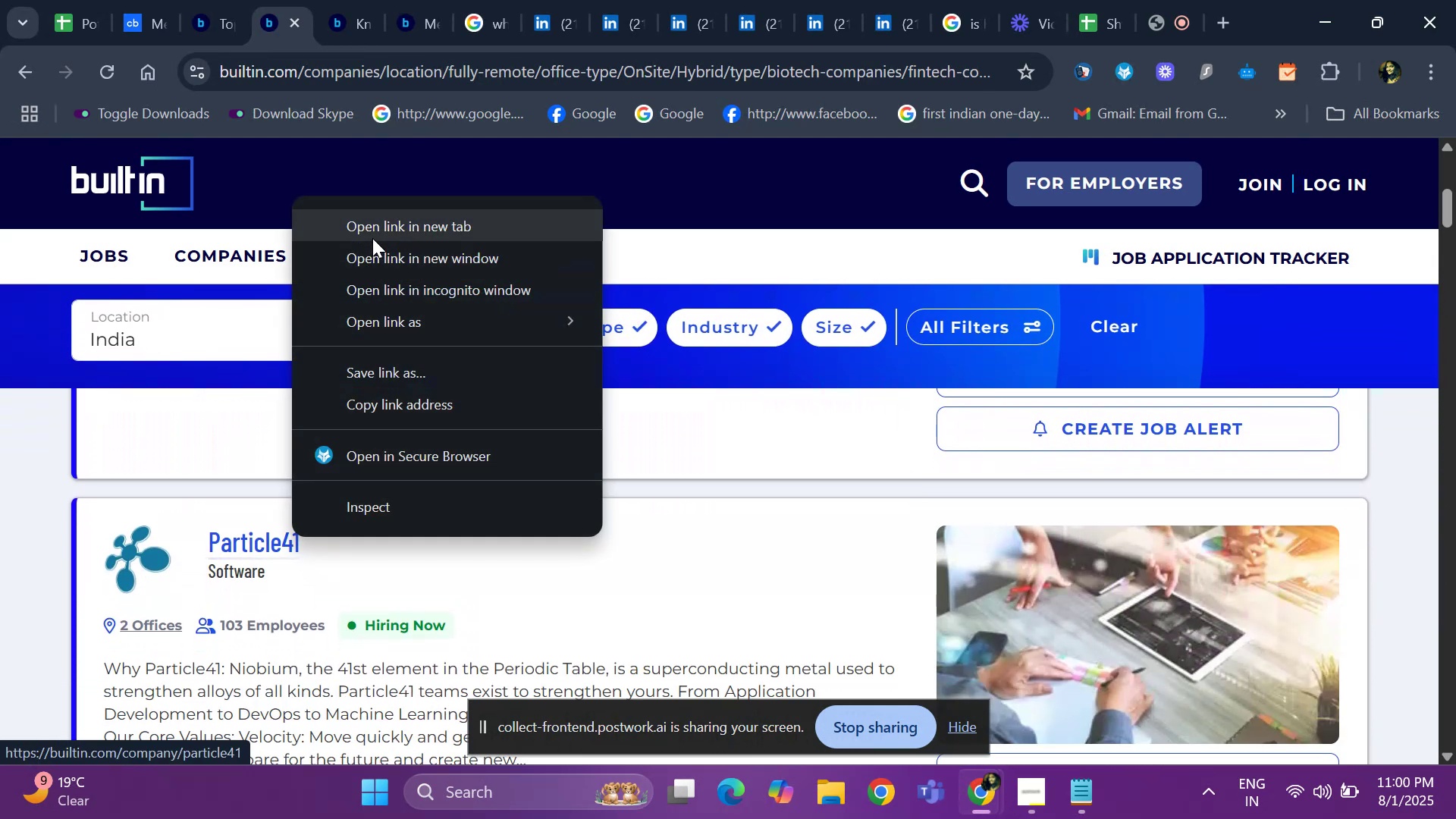 
left_click([372, 237])
 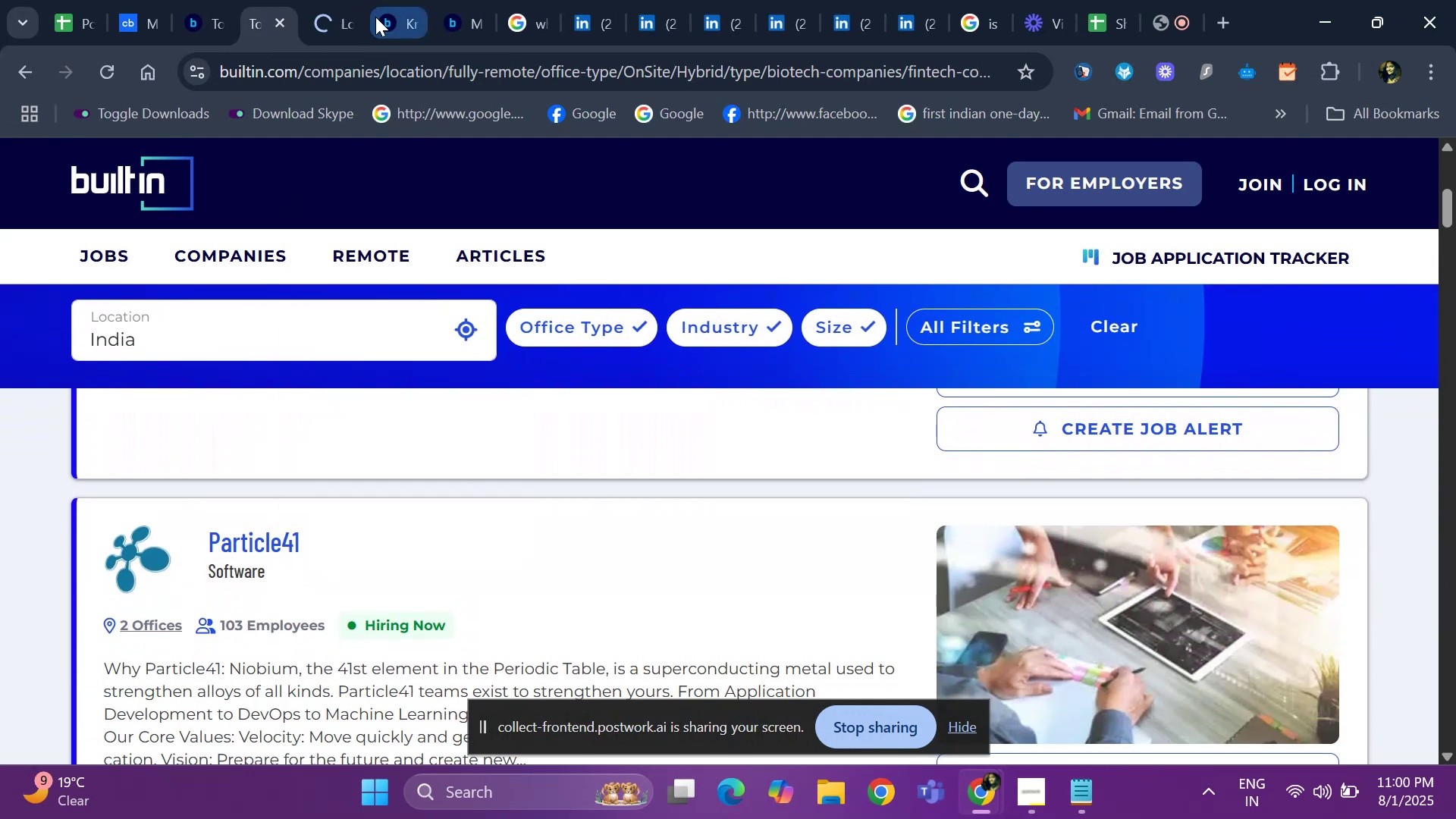 
left_click([375, 17])
 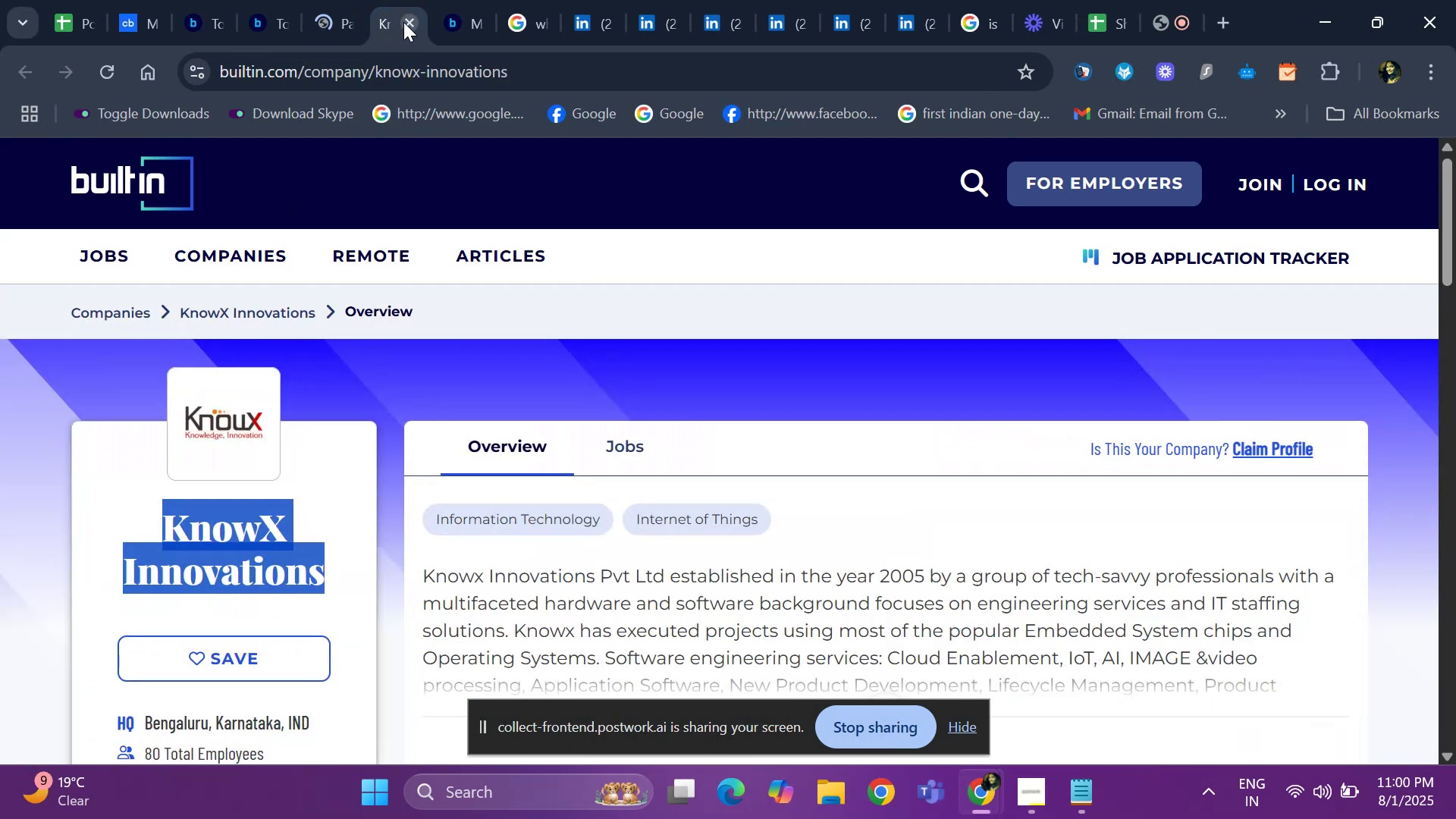 
left_click([403, 22])
 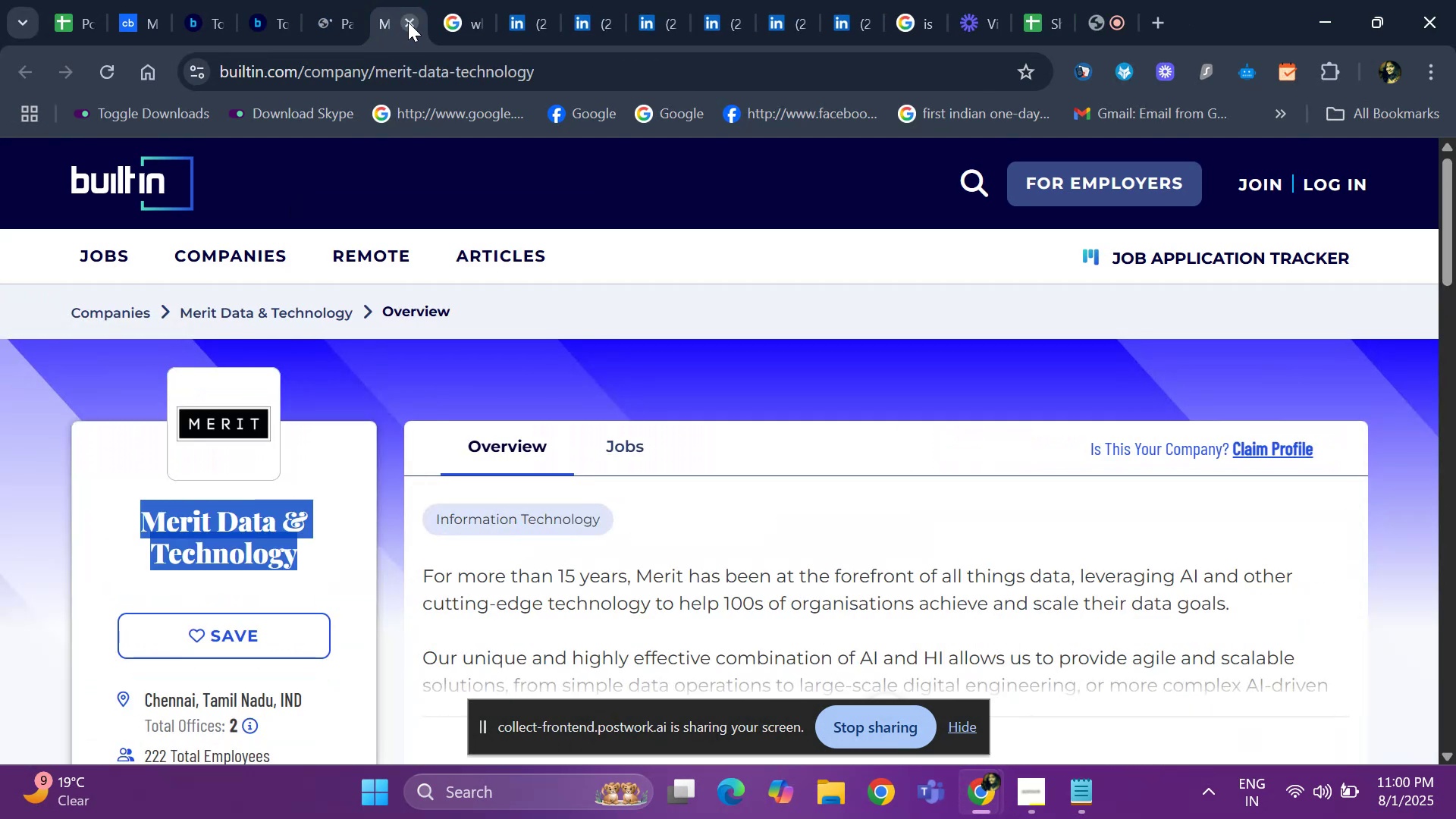 
left_click([408, 22])
 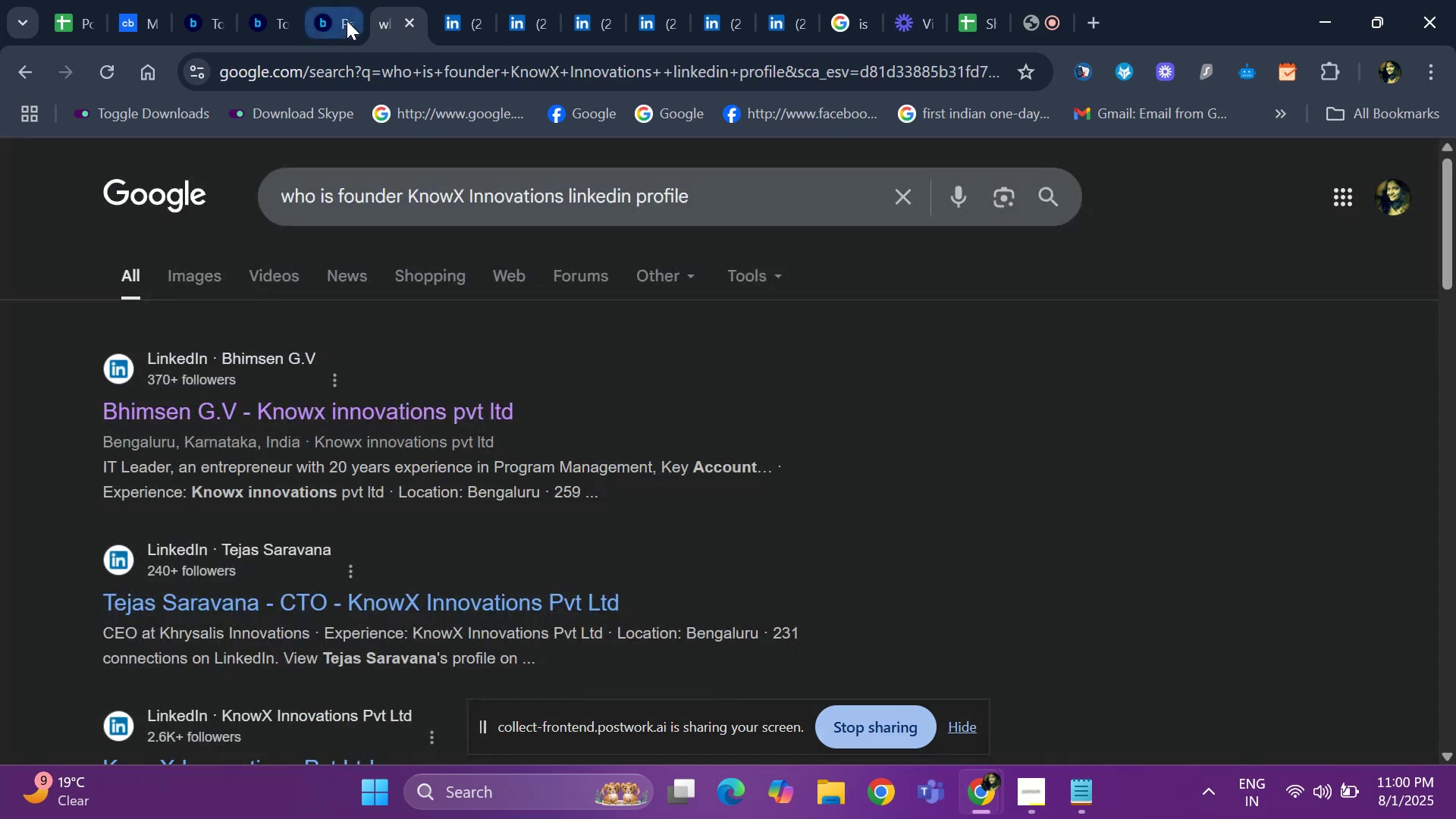 
left_click([347, 20])
 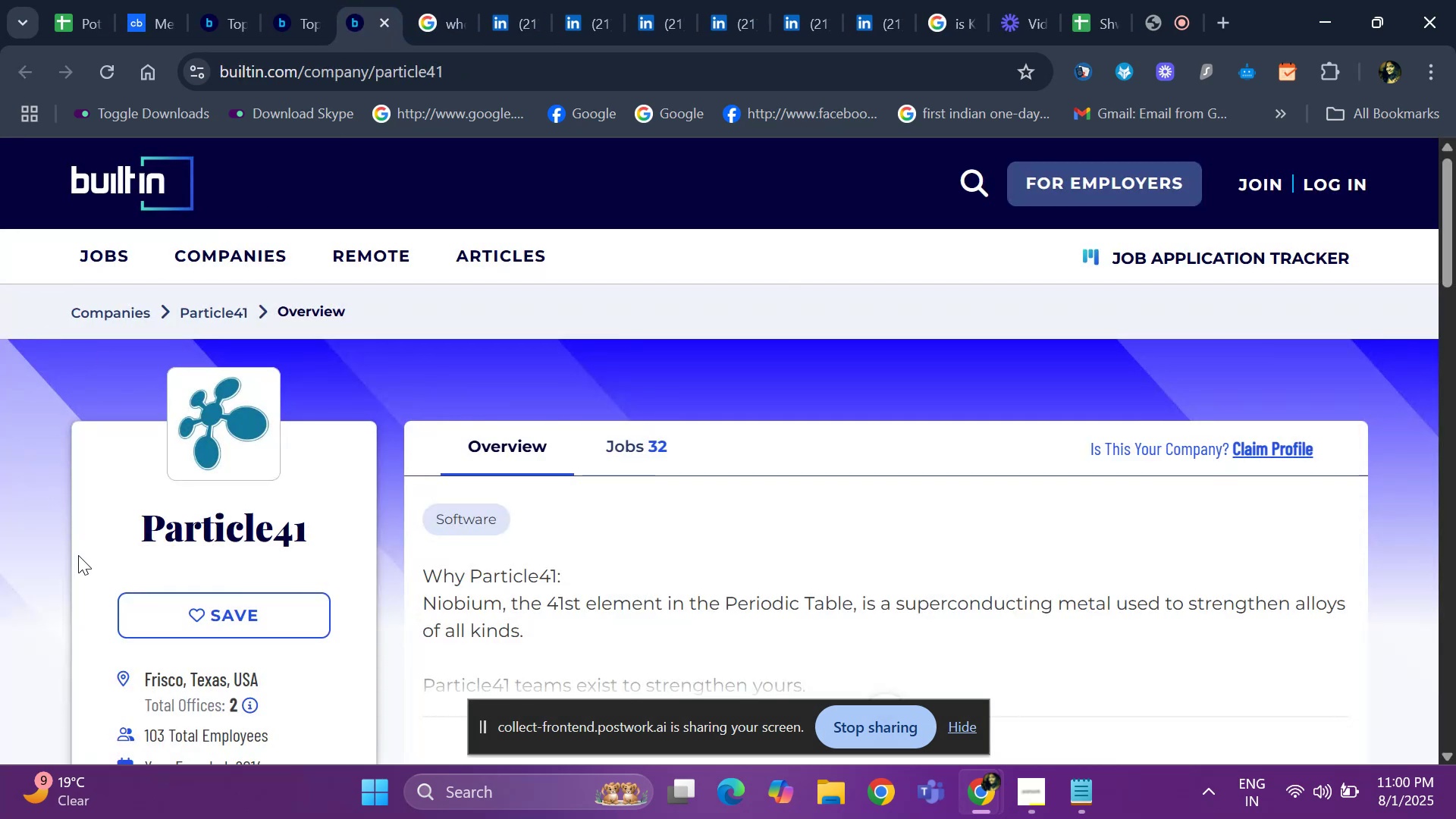 
left_click_drag(start_coordinate=[122, 531], to_coordinate=[309, 538])
 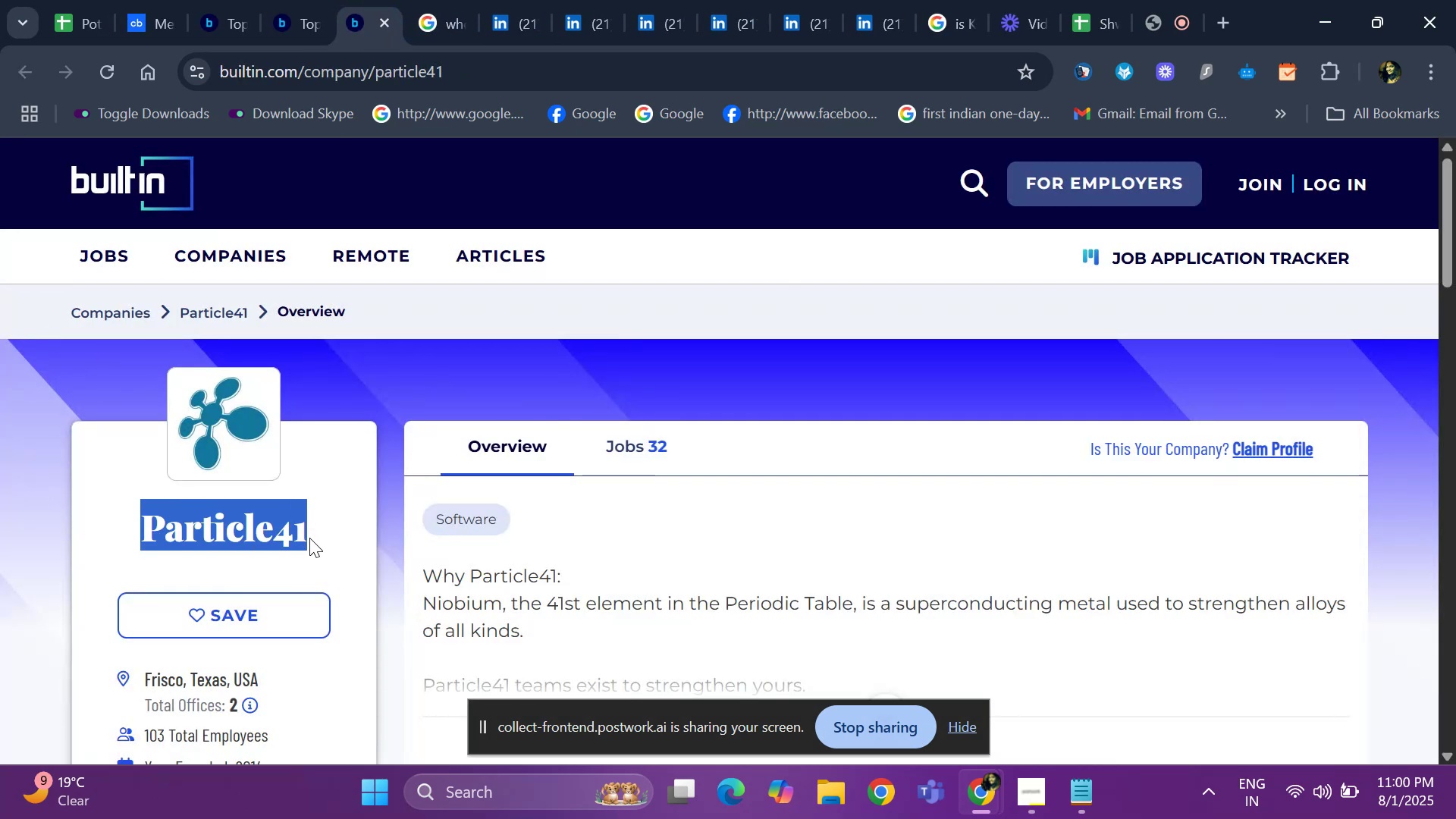 
key(Control+ControlLeft)
 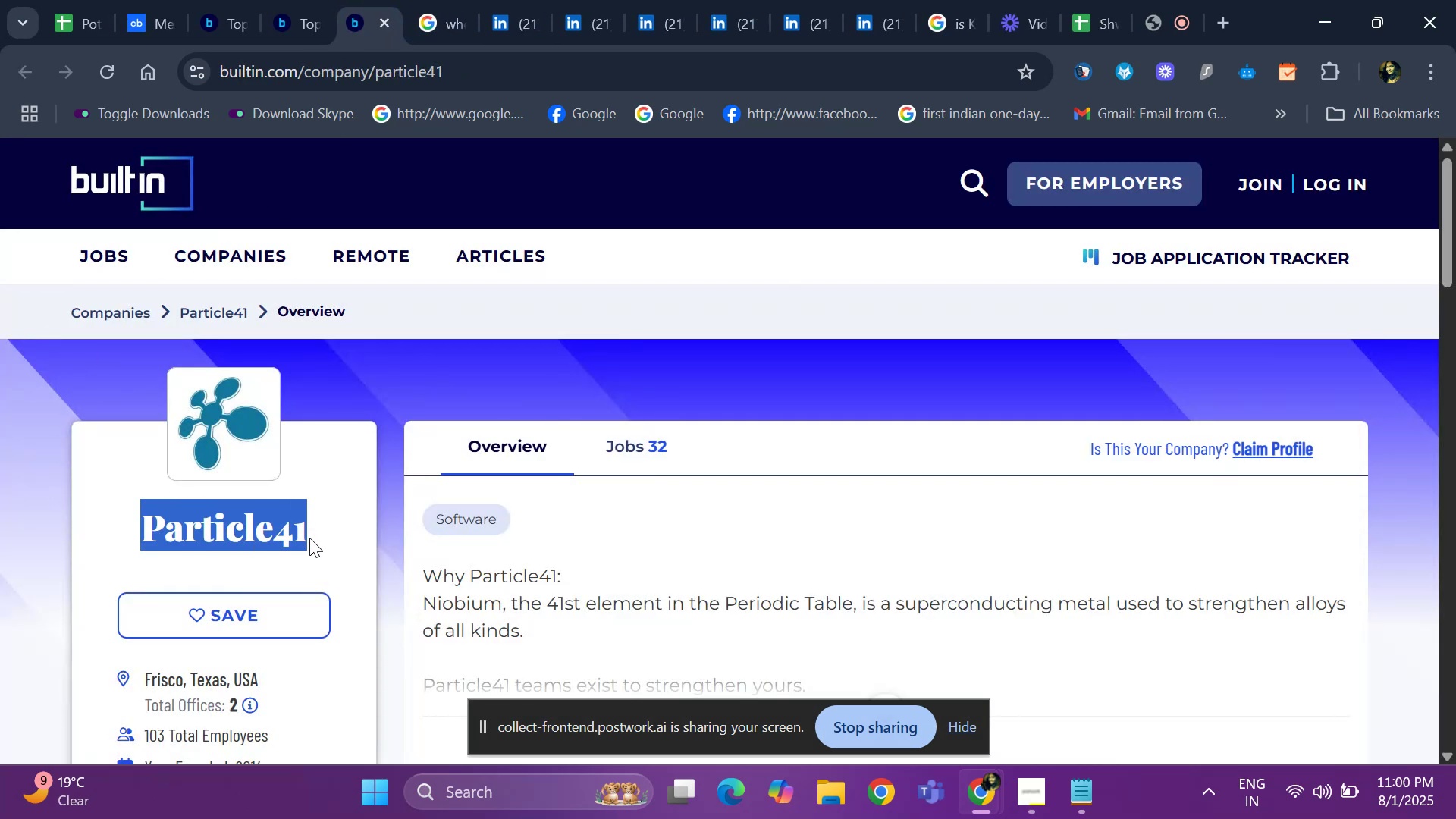 
key(Control+C)
 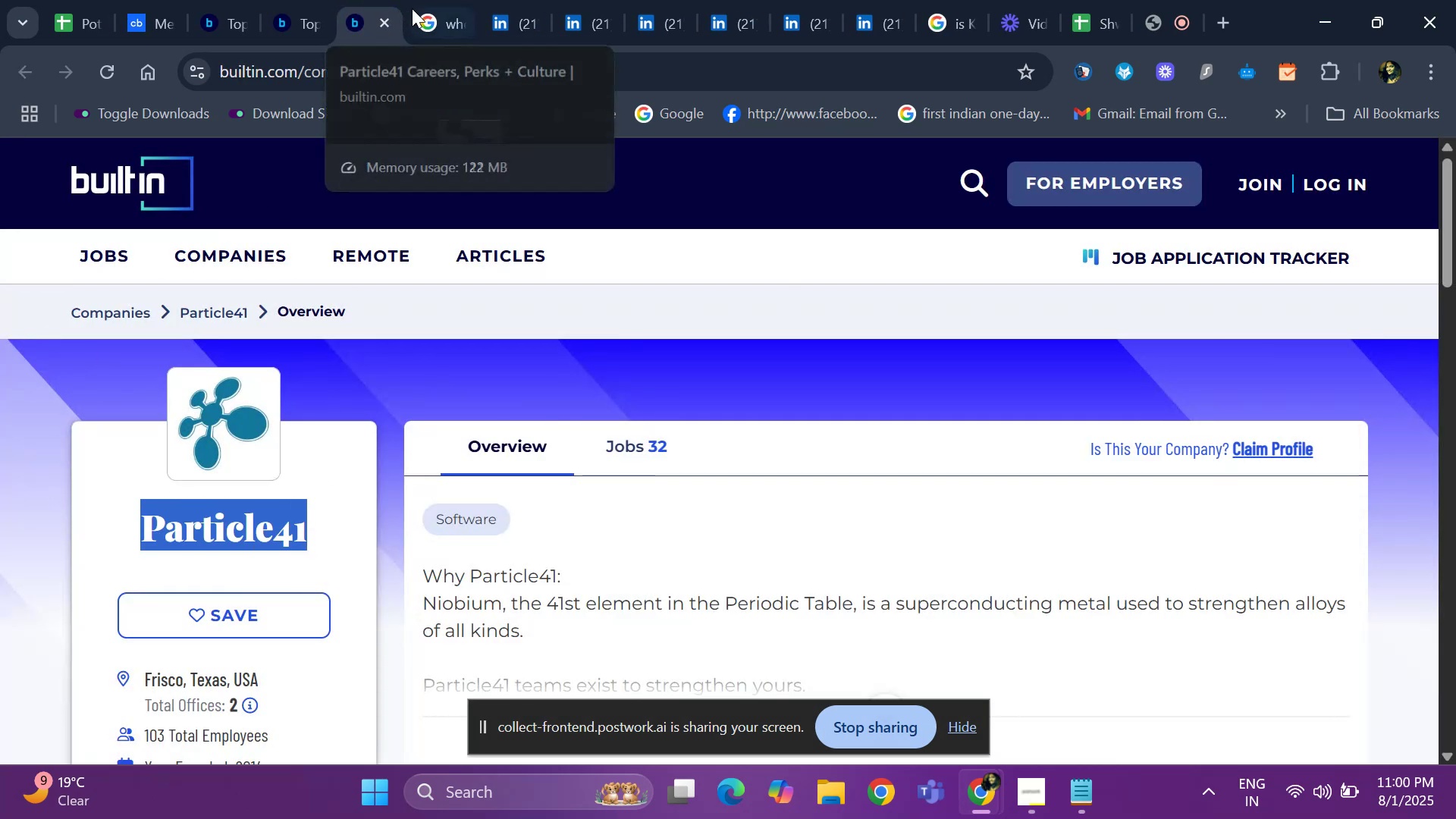 
left_click([424, 8])
 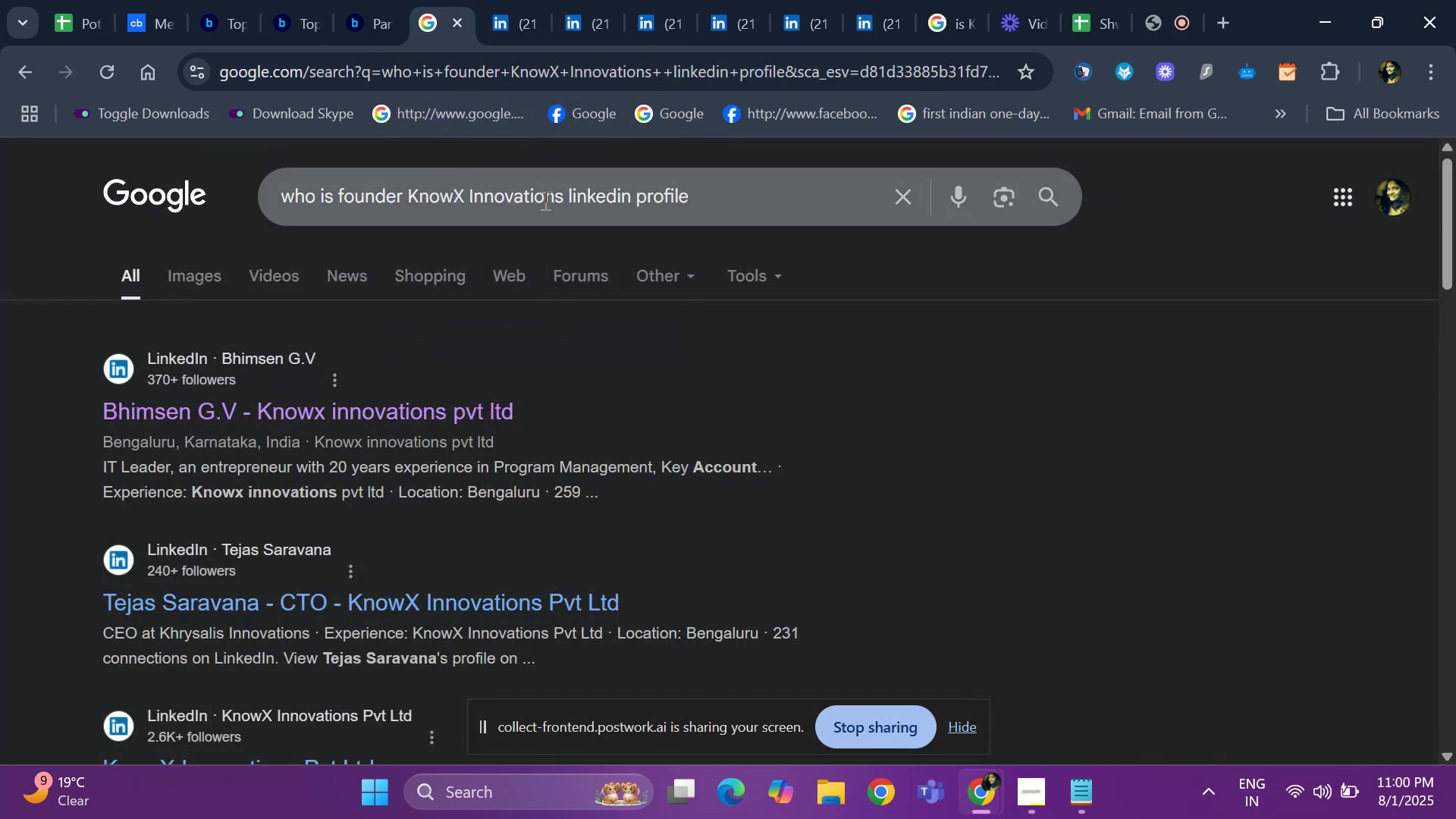 
key(ArrowRight)
 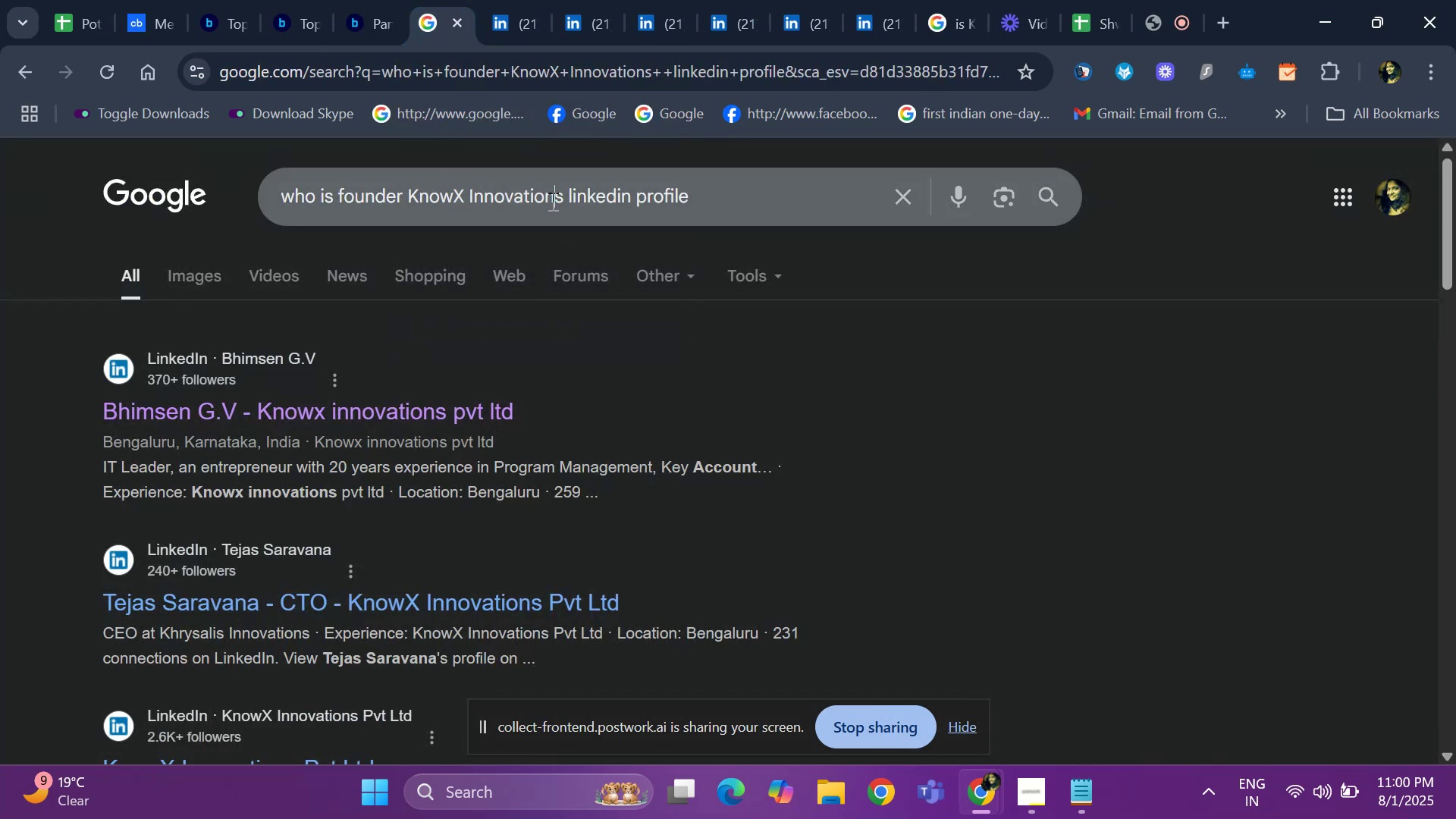 
left_click([551, 201])
 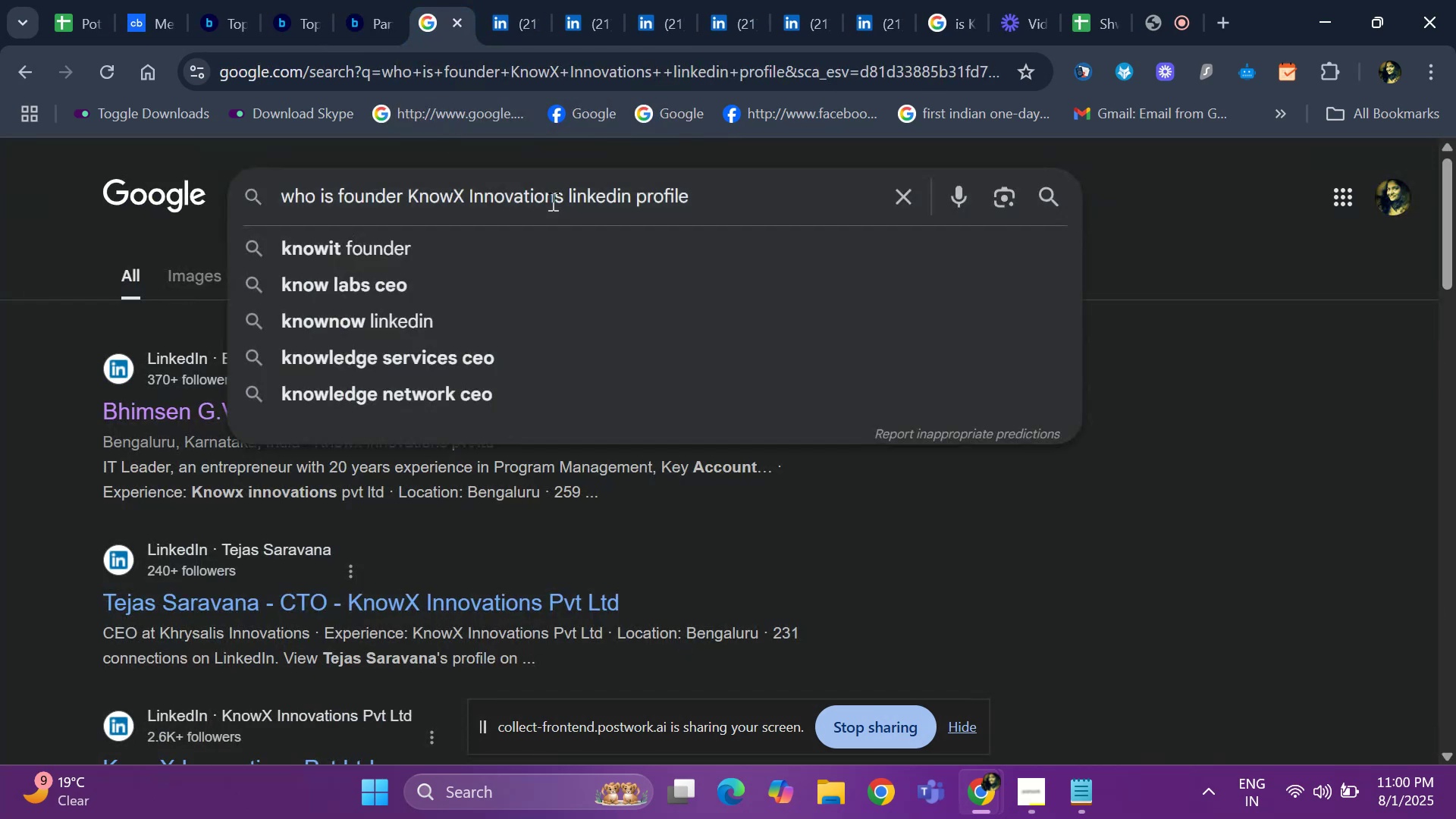 
key(Backspace)
 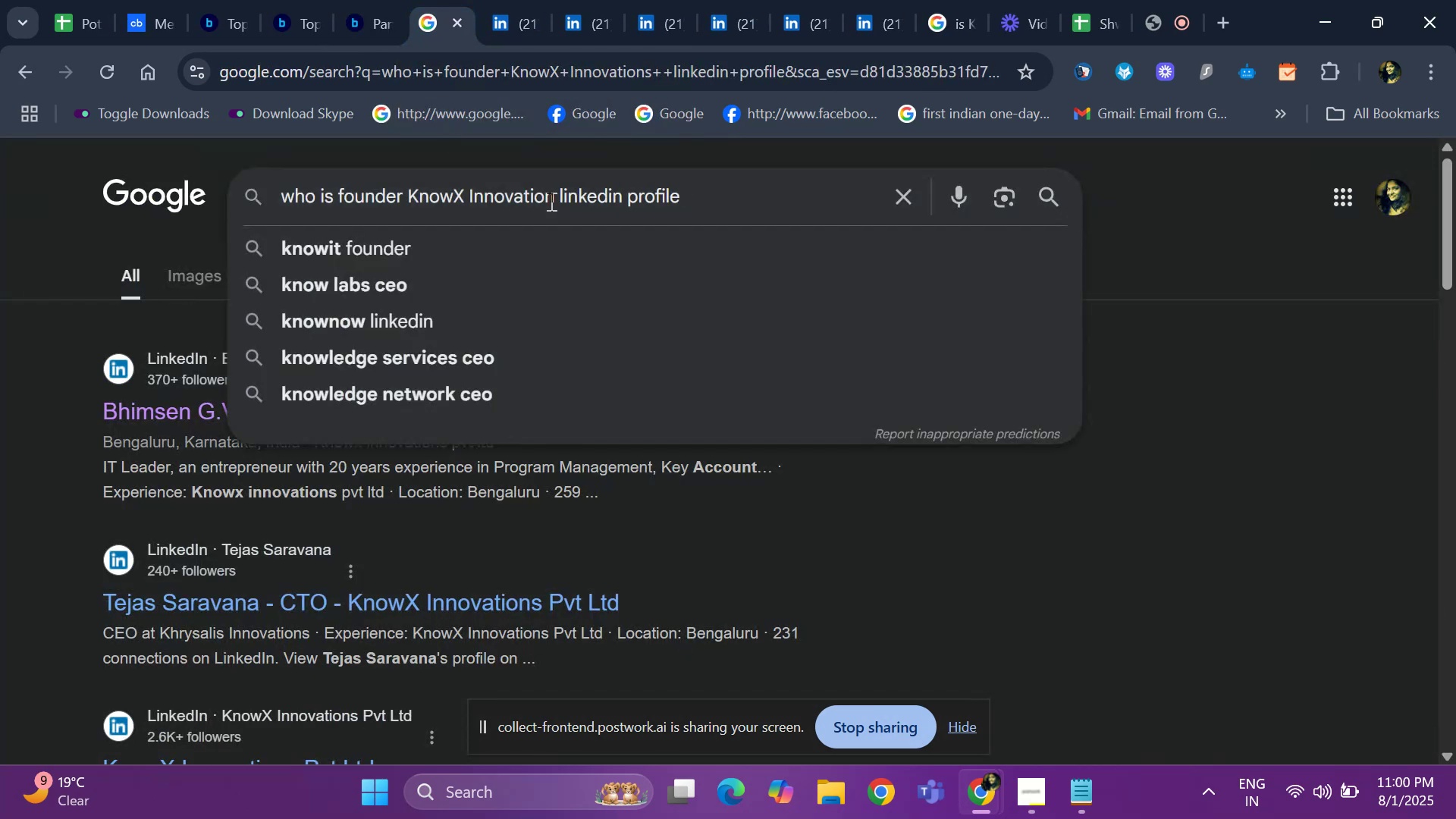 
key(Backspace)
 